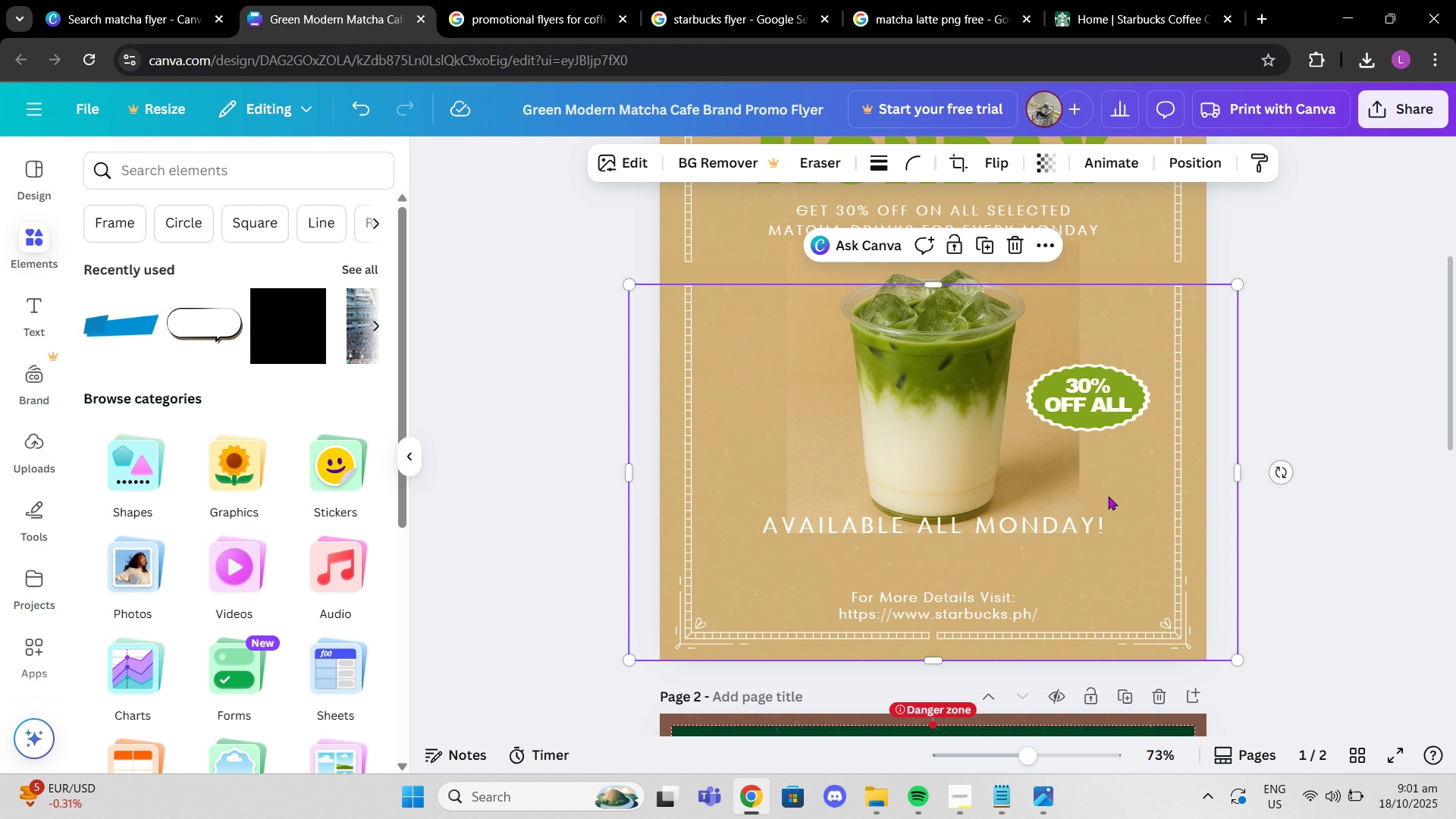 
left_click([1108, 496])
 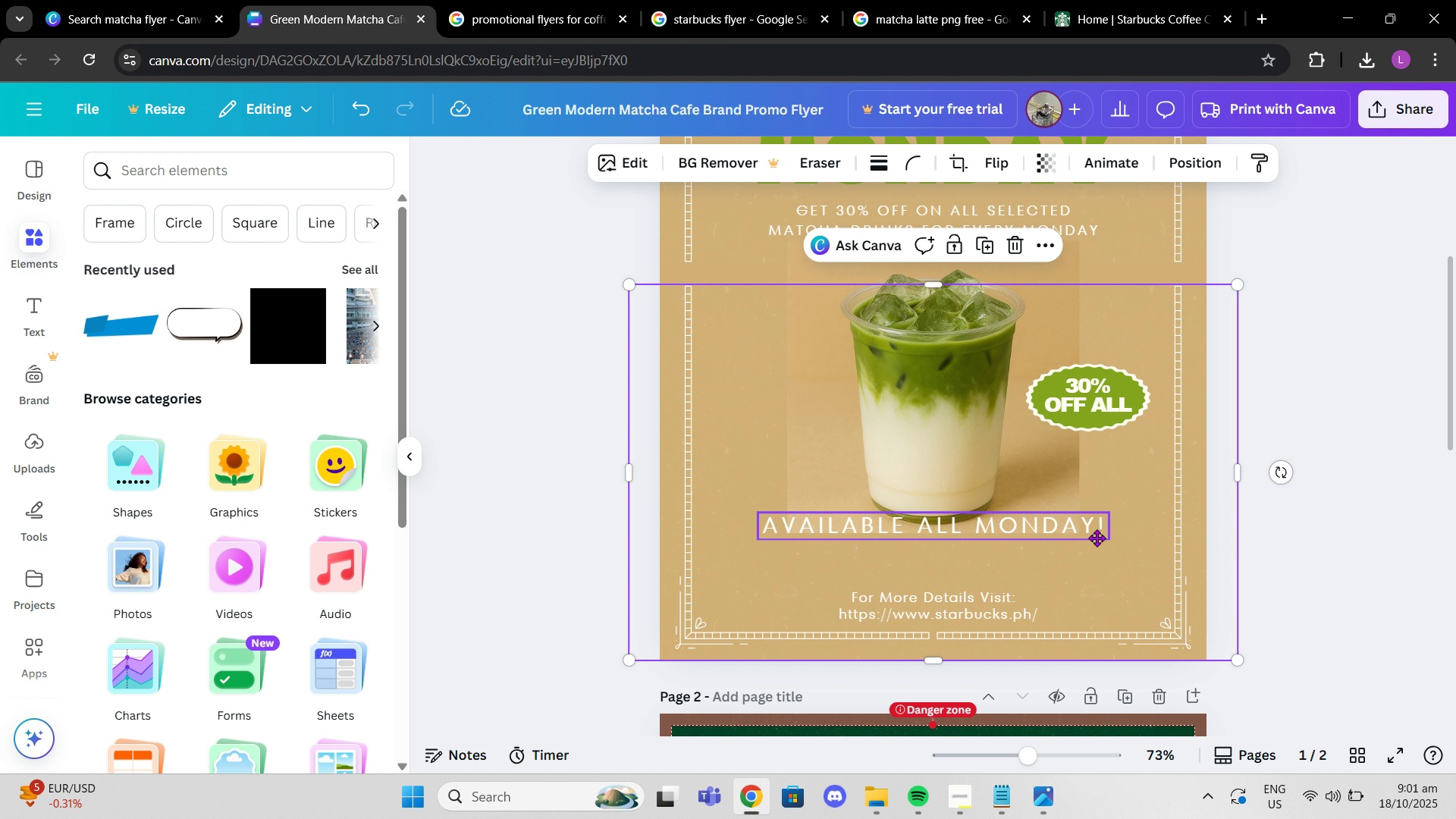 
left_click_drag(start_coordinate=[1099, 524], to_coordinate=[1099, 535])
 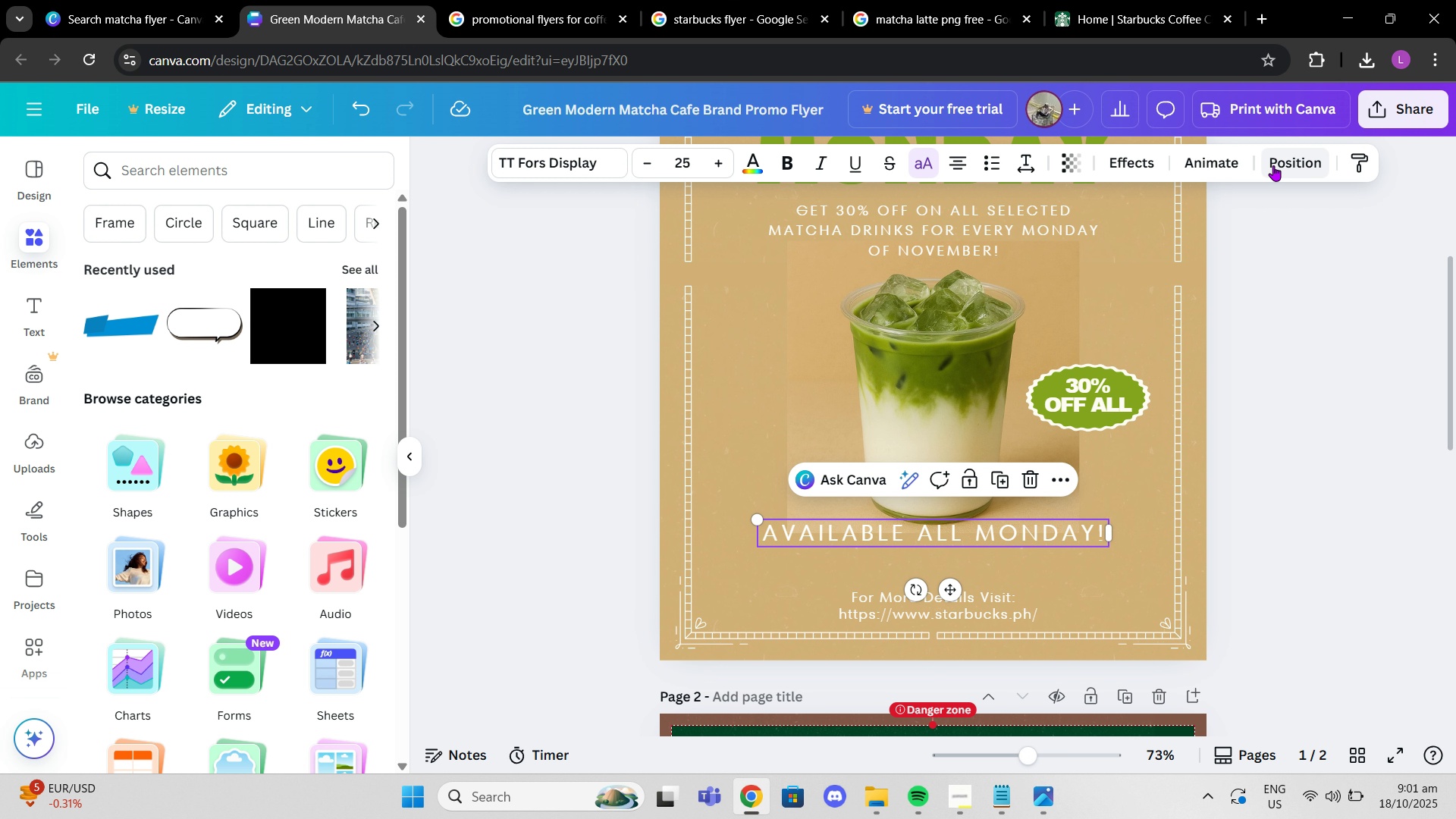 
left_click([1273, 165])
 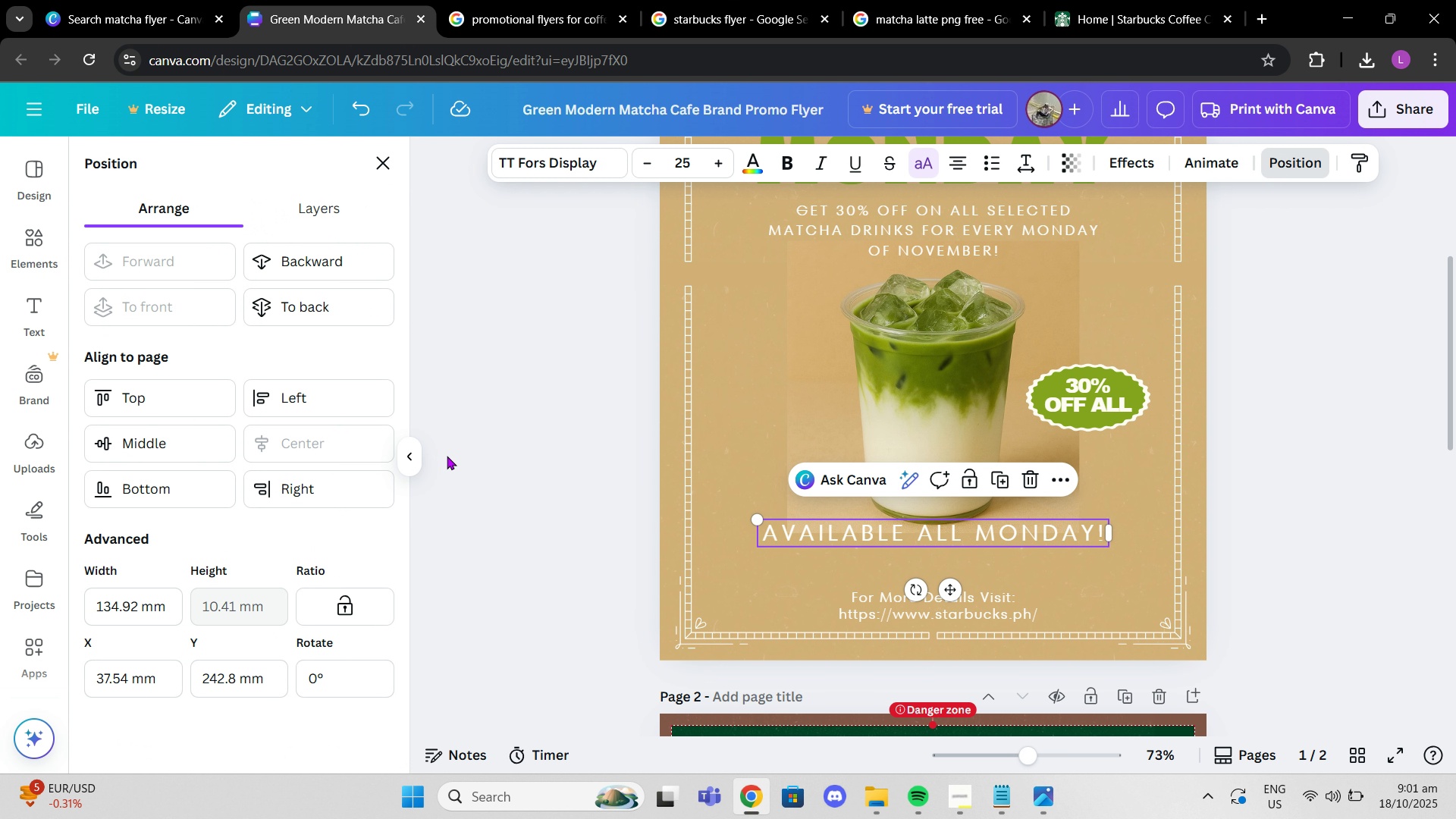 
left_click([451, 460])
 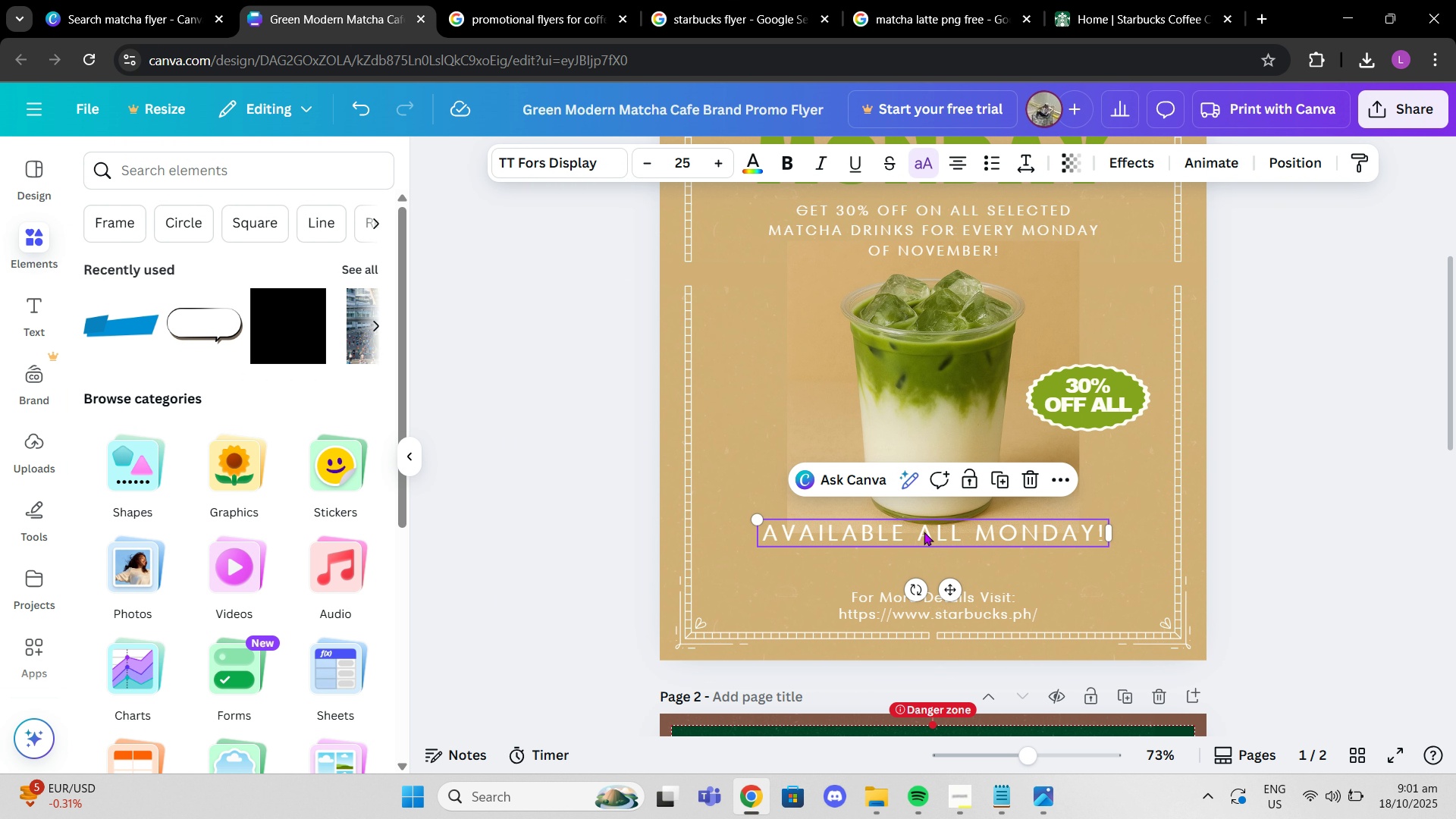 
left_click_drag(start_coordinate=[924, 530], to_coordinate=[925, 538])
 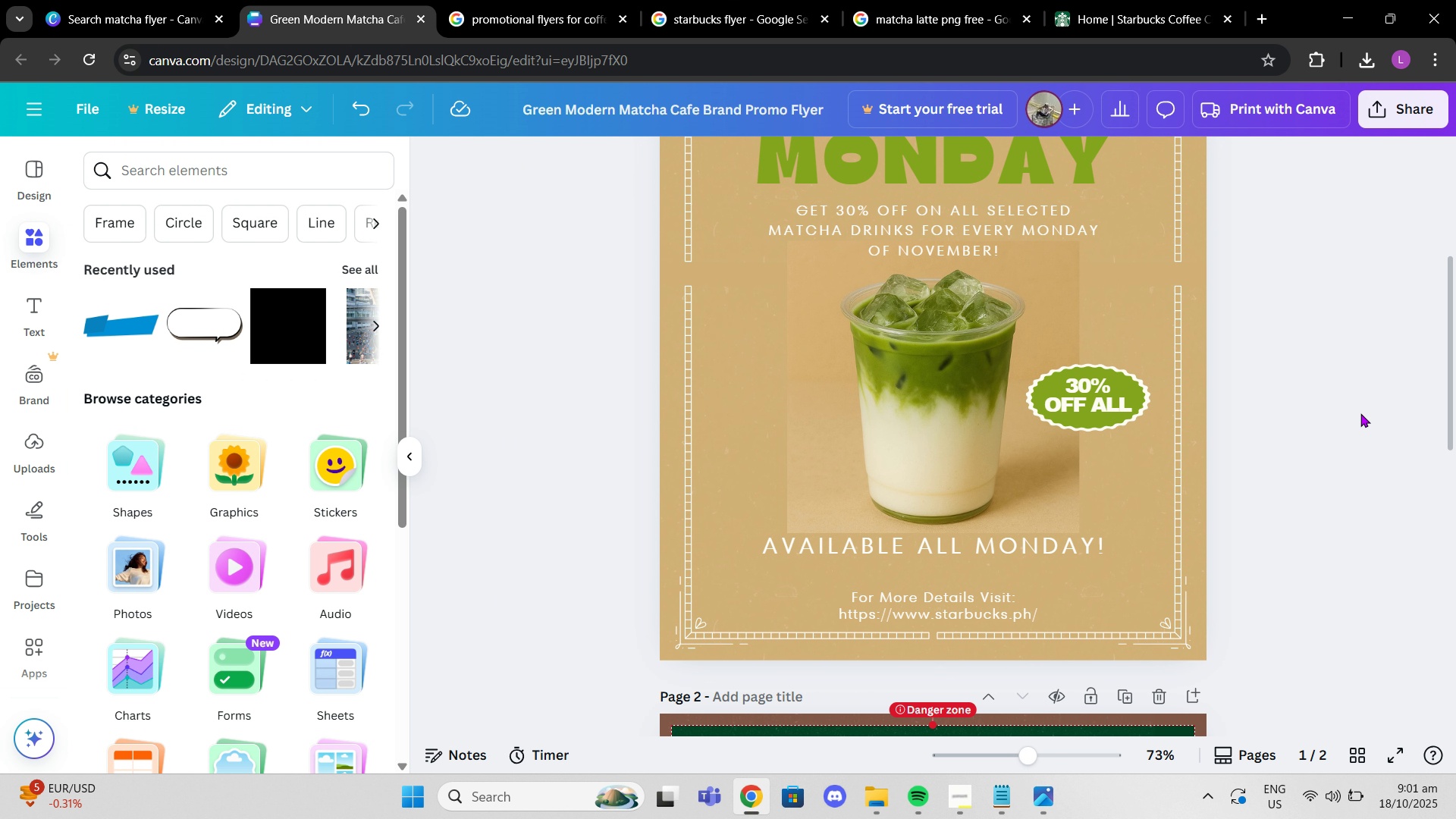 
left_click([1358, 416])
 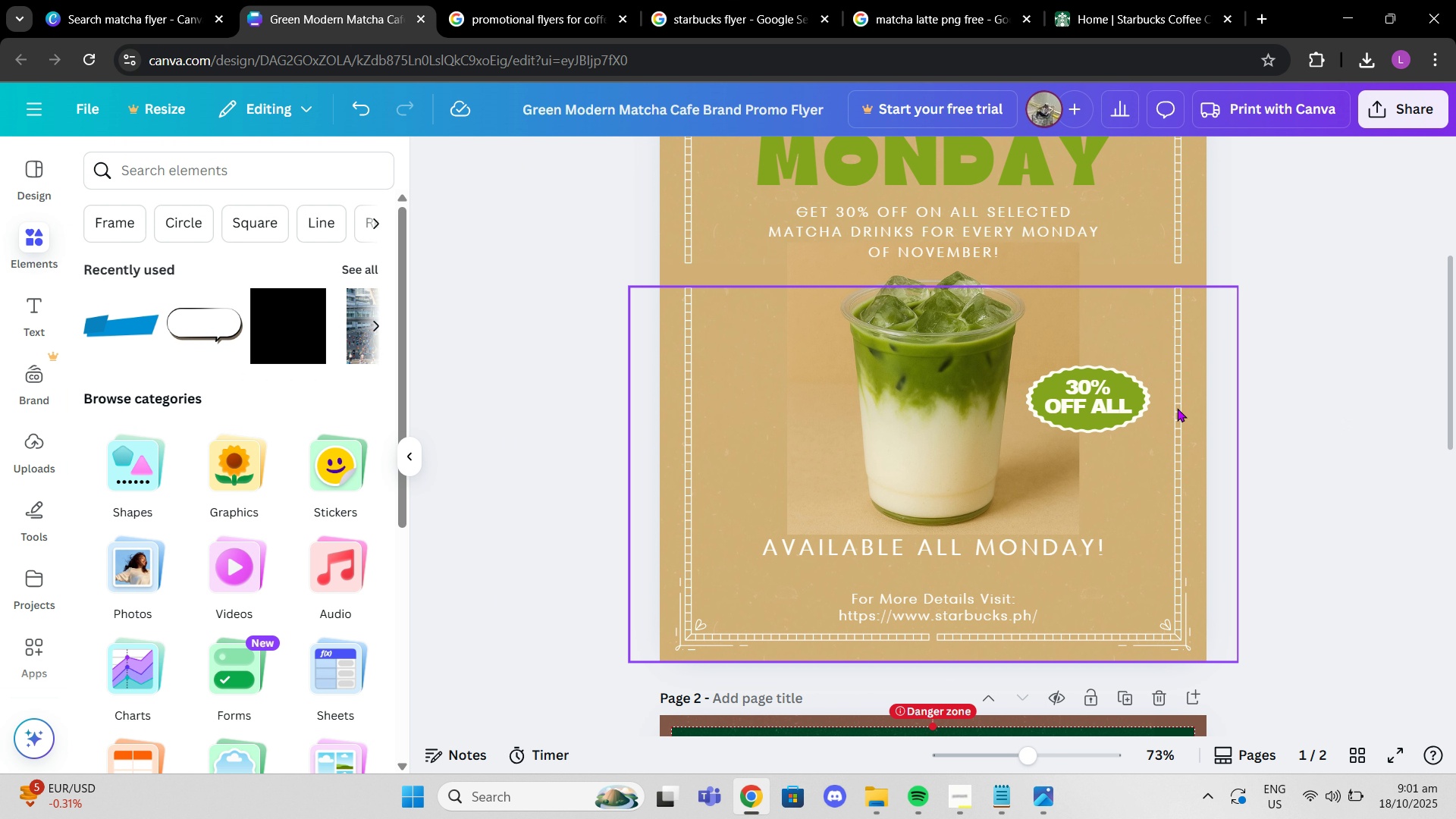 
scroll: coordinate [1177, 408], scroll_direction: up, amount: 2.0
 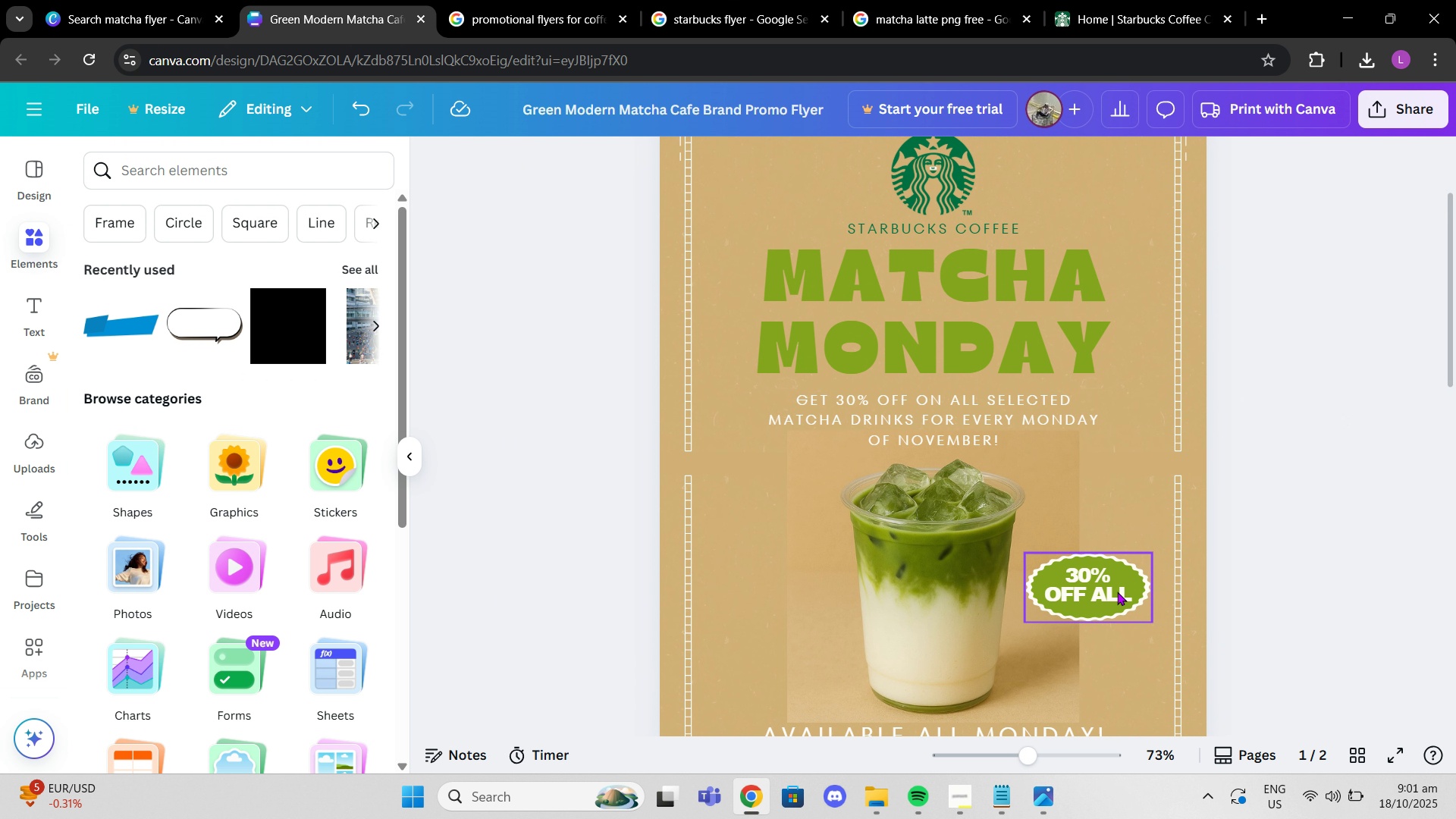 
left_click_drag(start_coordinate=[1117, 592], to_coordinate=[1119, 605])
 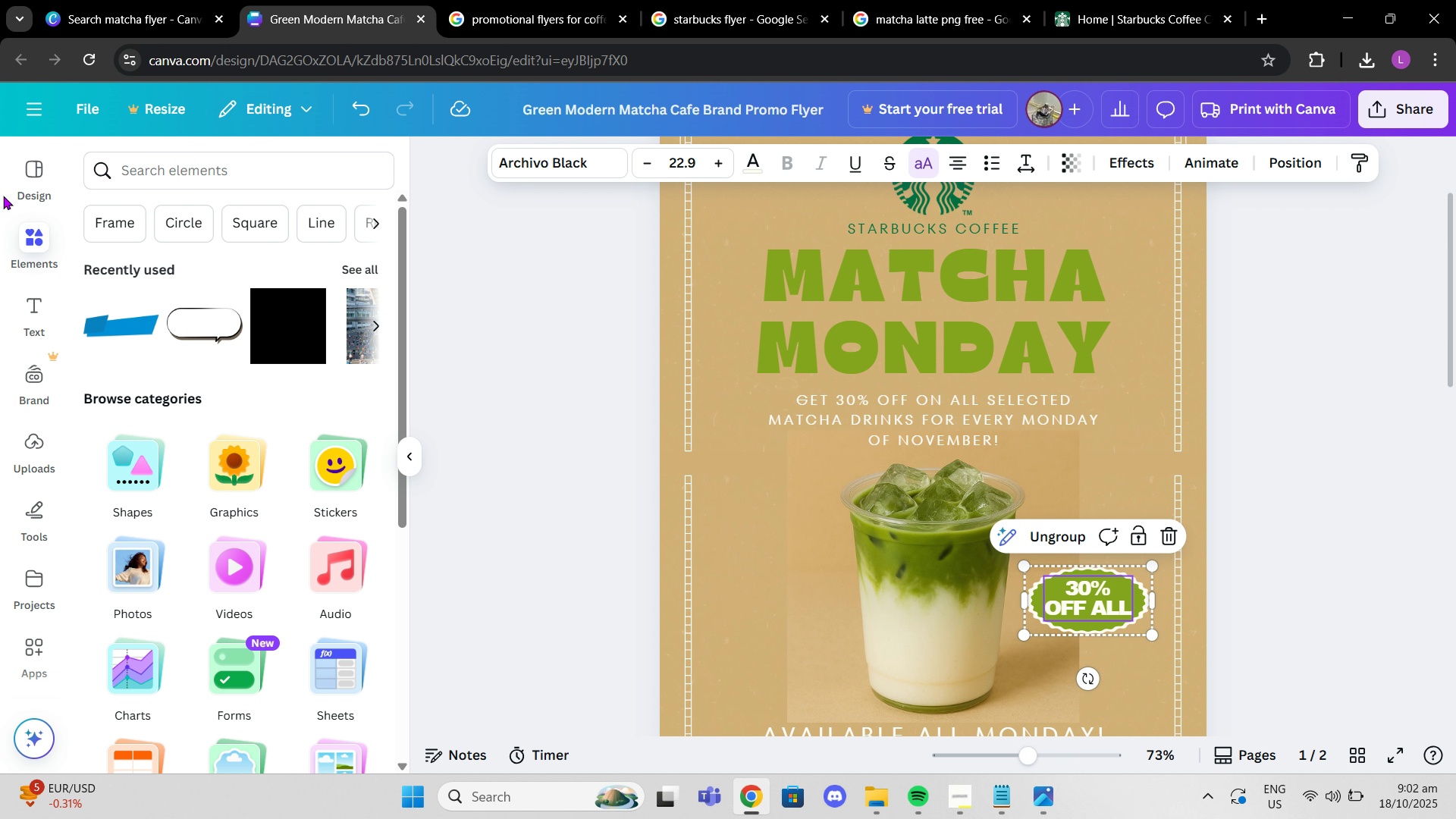 
left_click([20, 194])
 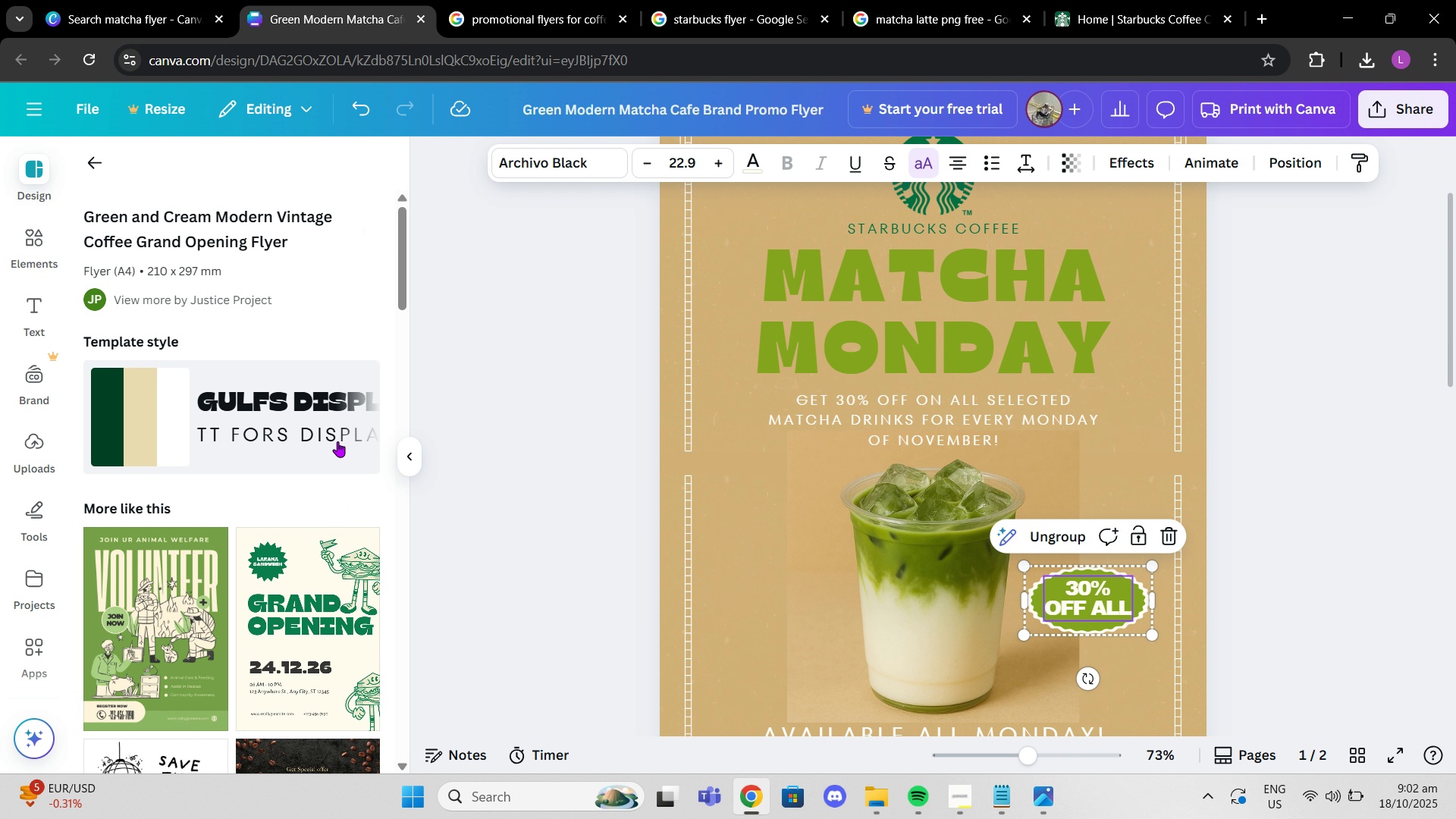 
scroll: coordinate [328, 598], scroll_direction: down, amount: 14.0
 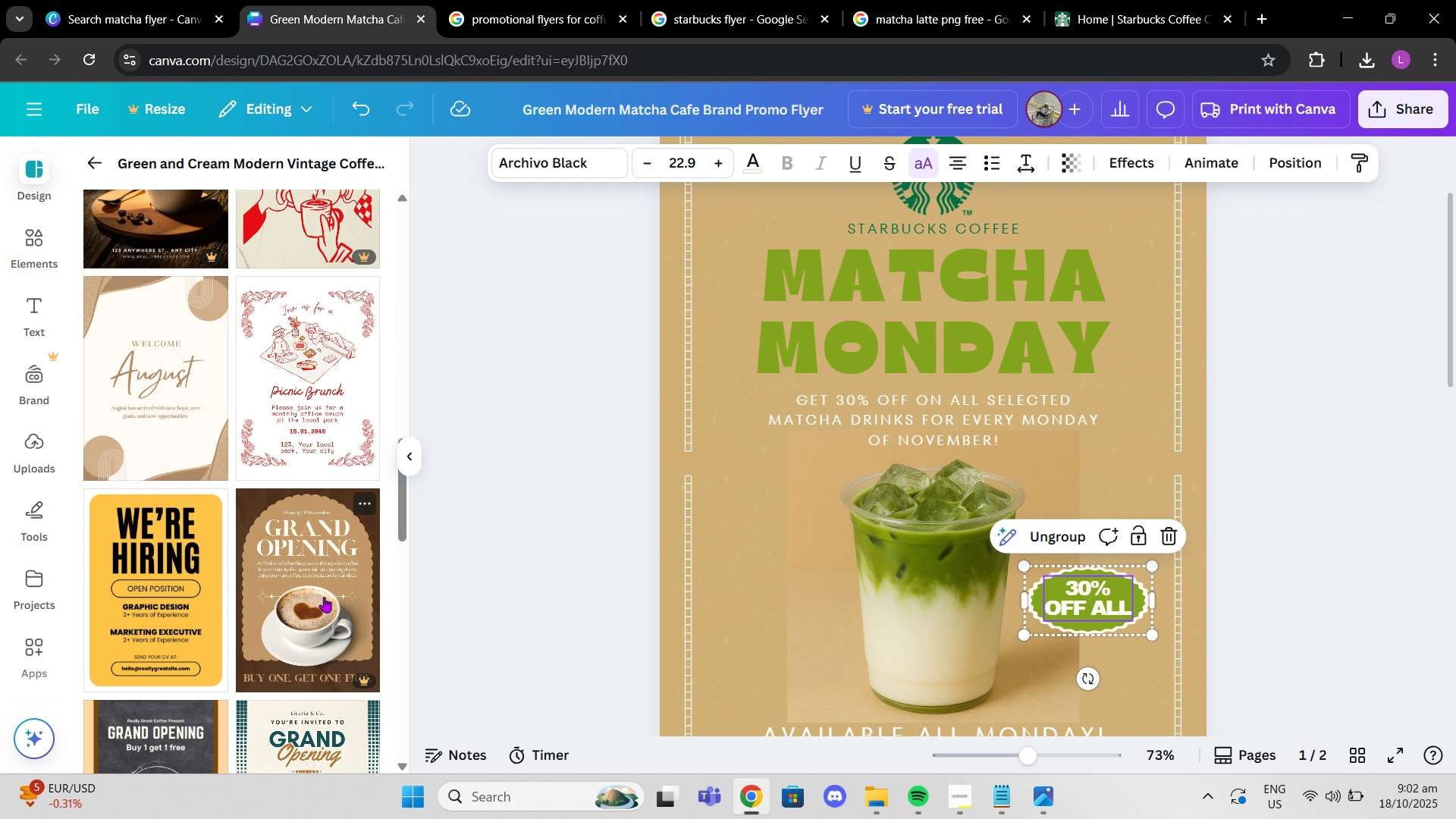 
scroll: coordinate [309, 574], scroll_direction: up, amount: 11.0
 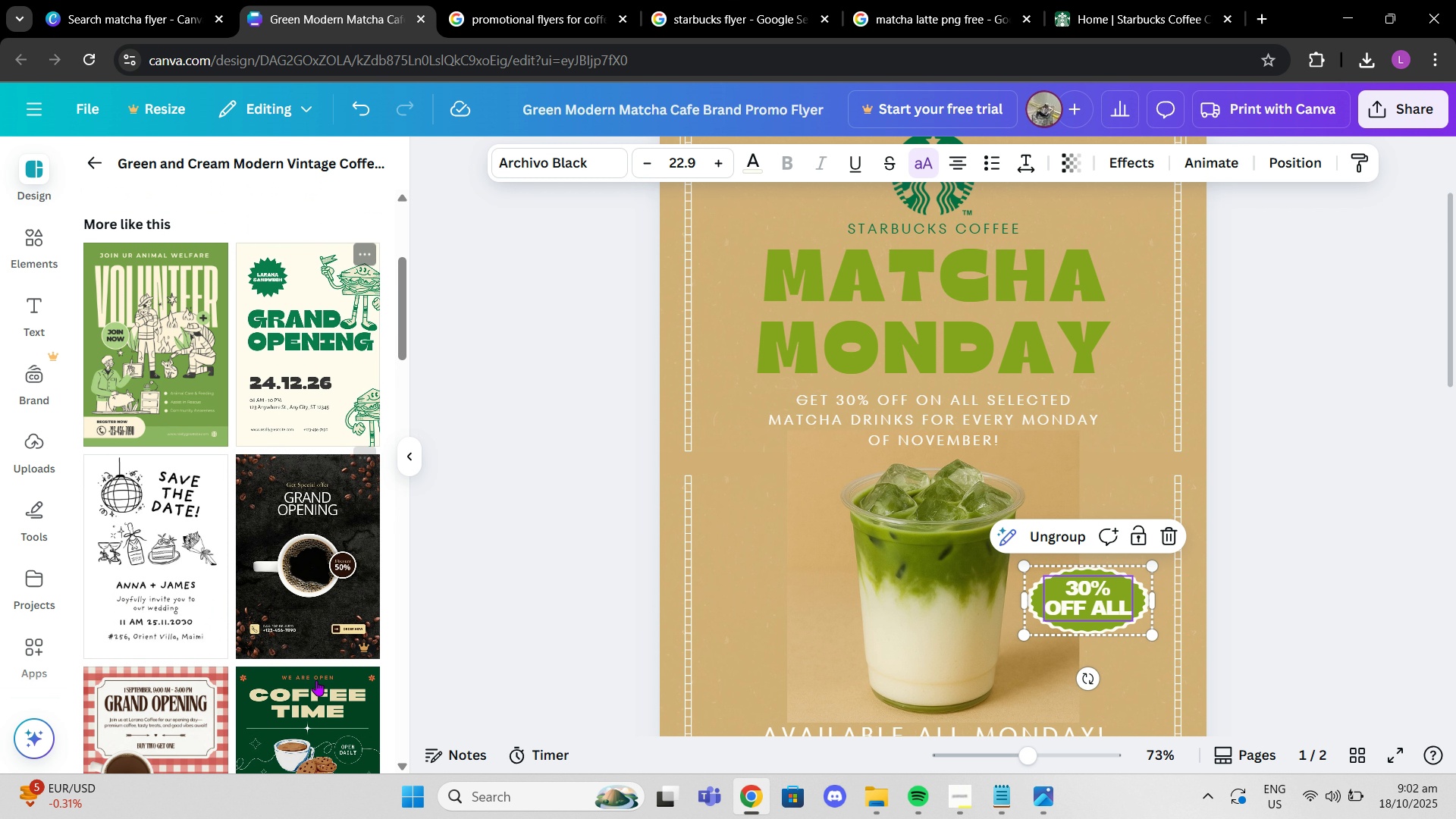 
scroll: coordinate [311, 679], scroll_direction: down, amount: 6.0
 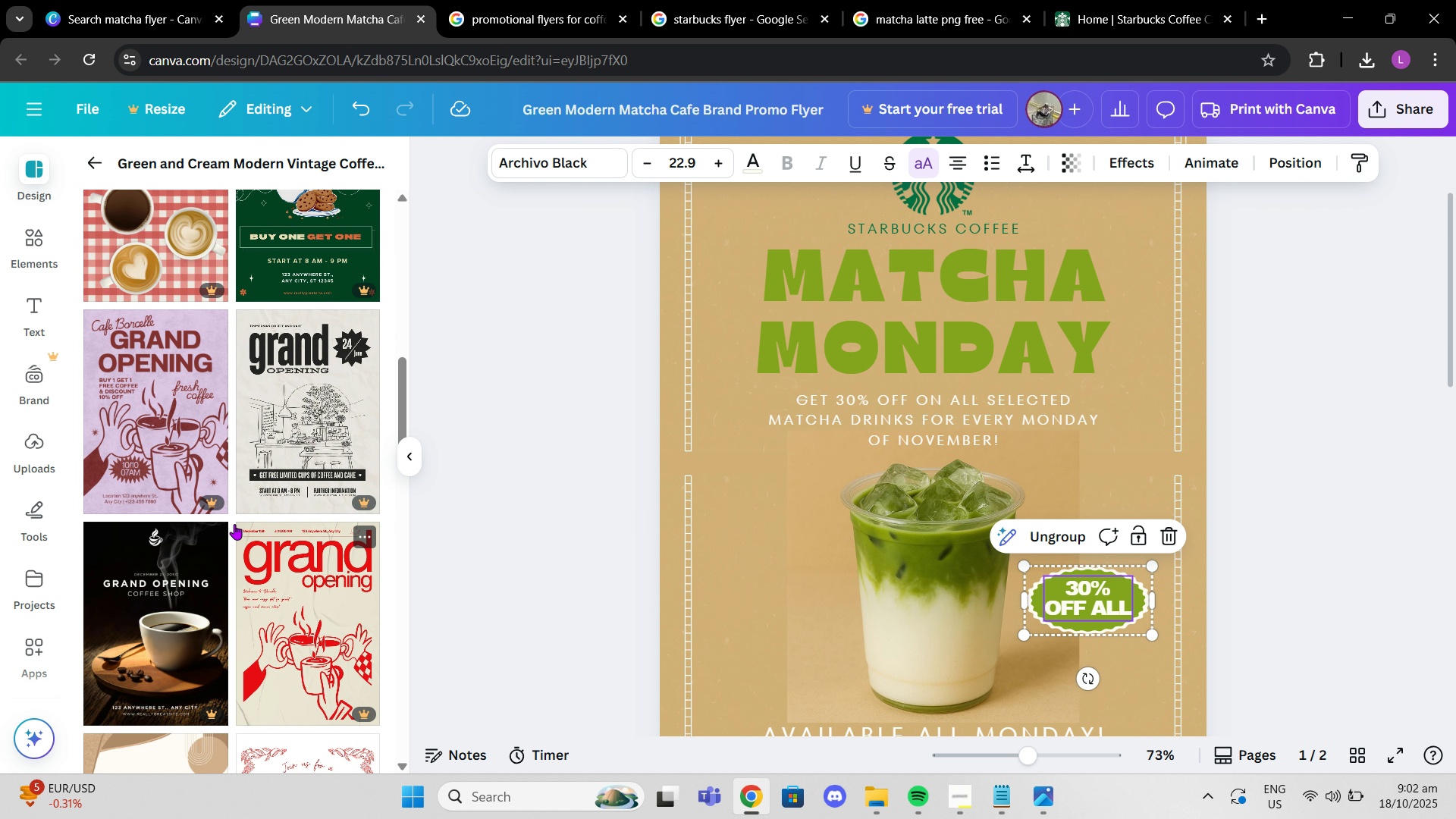 
scroll: coordinate [205, 438], scroll_direction: up, amount: 6.0
 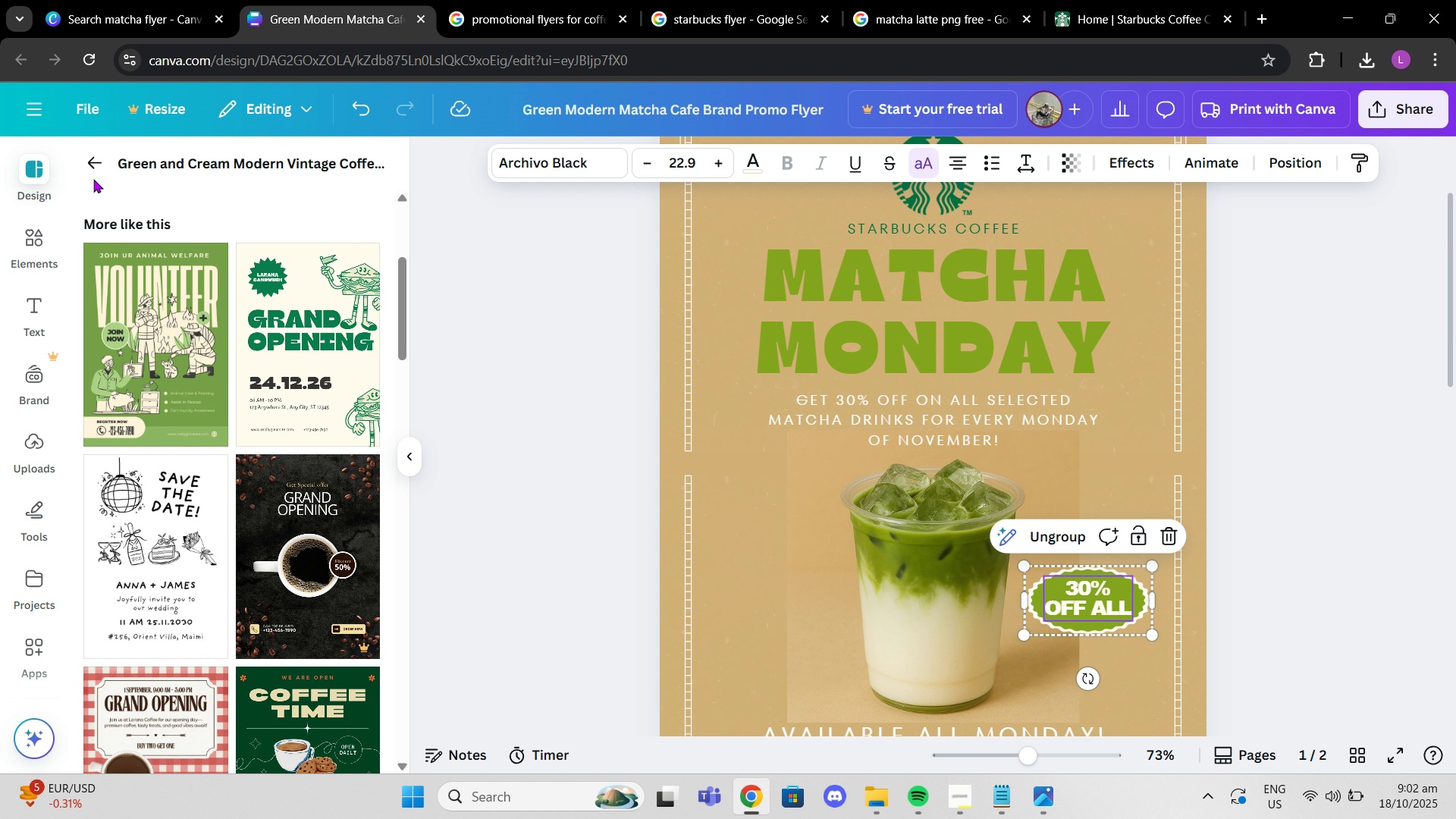 
double_click([93, 179])
 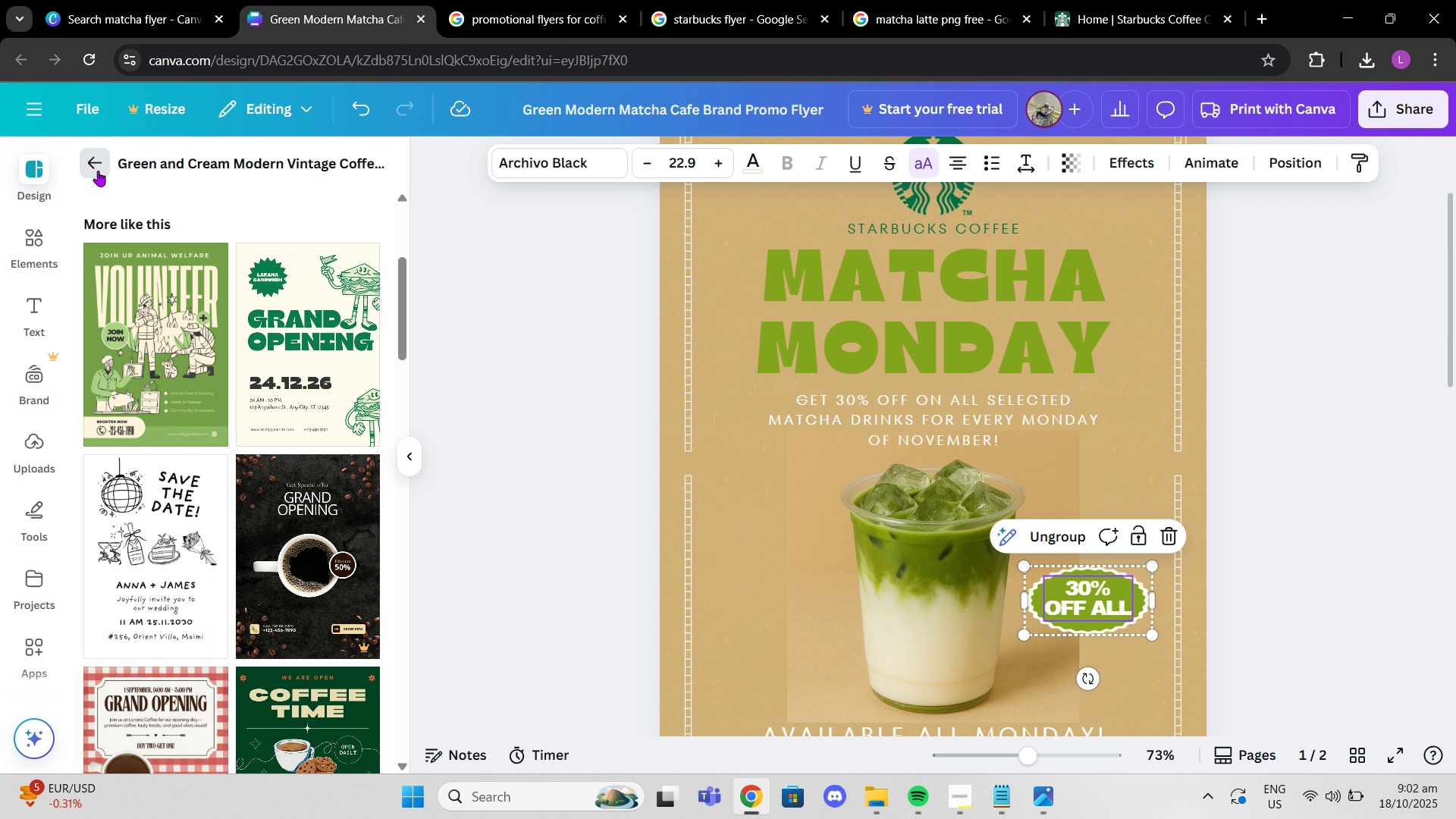 
triple_click([98, 171])
 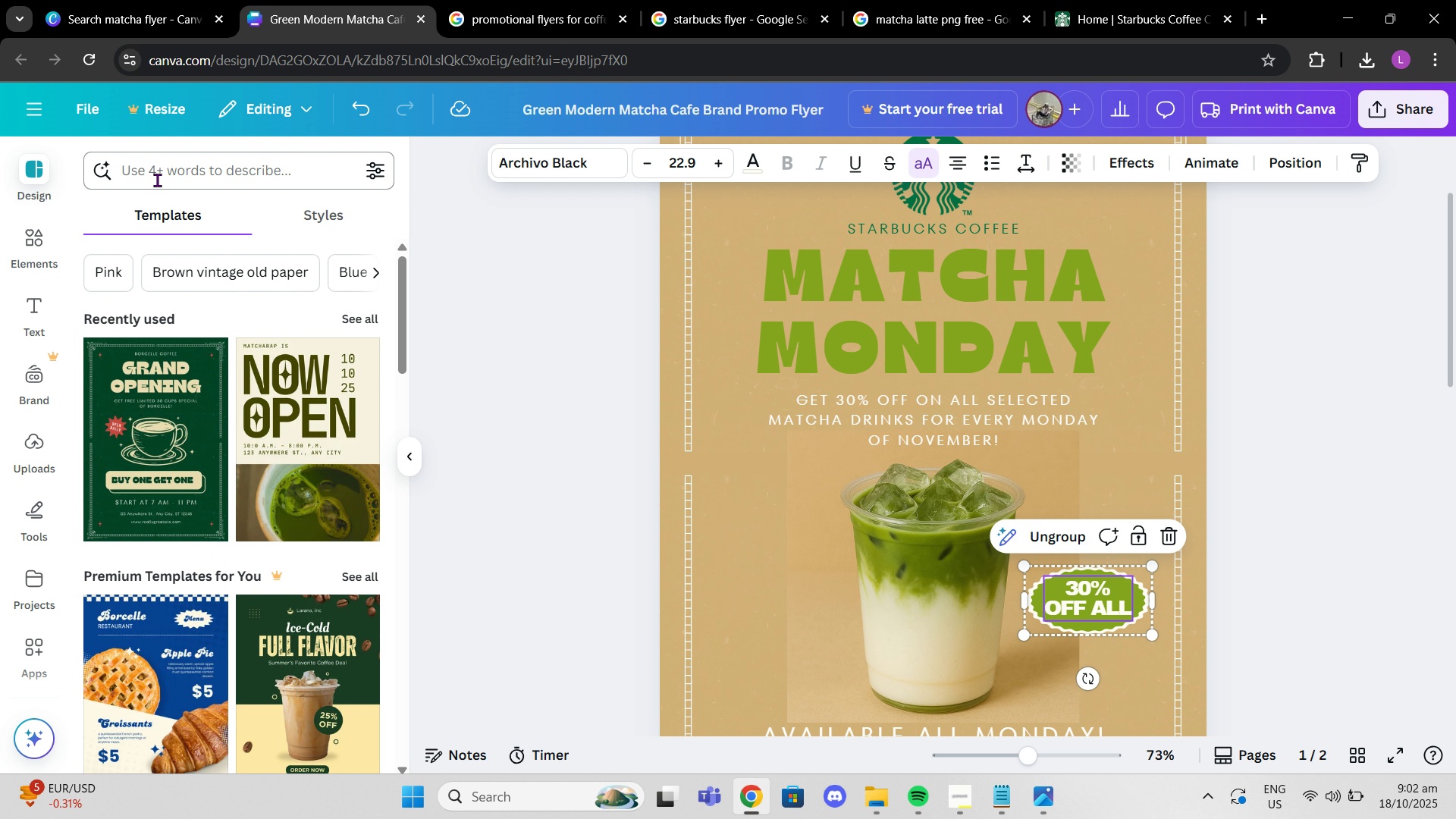 
left_click([157, 180])
 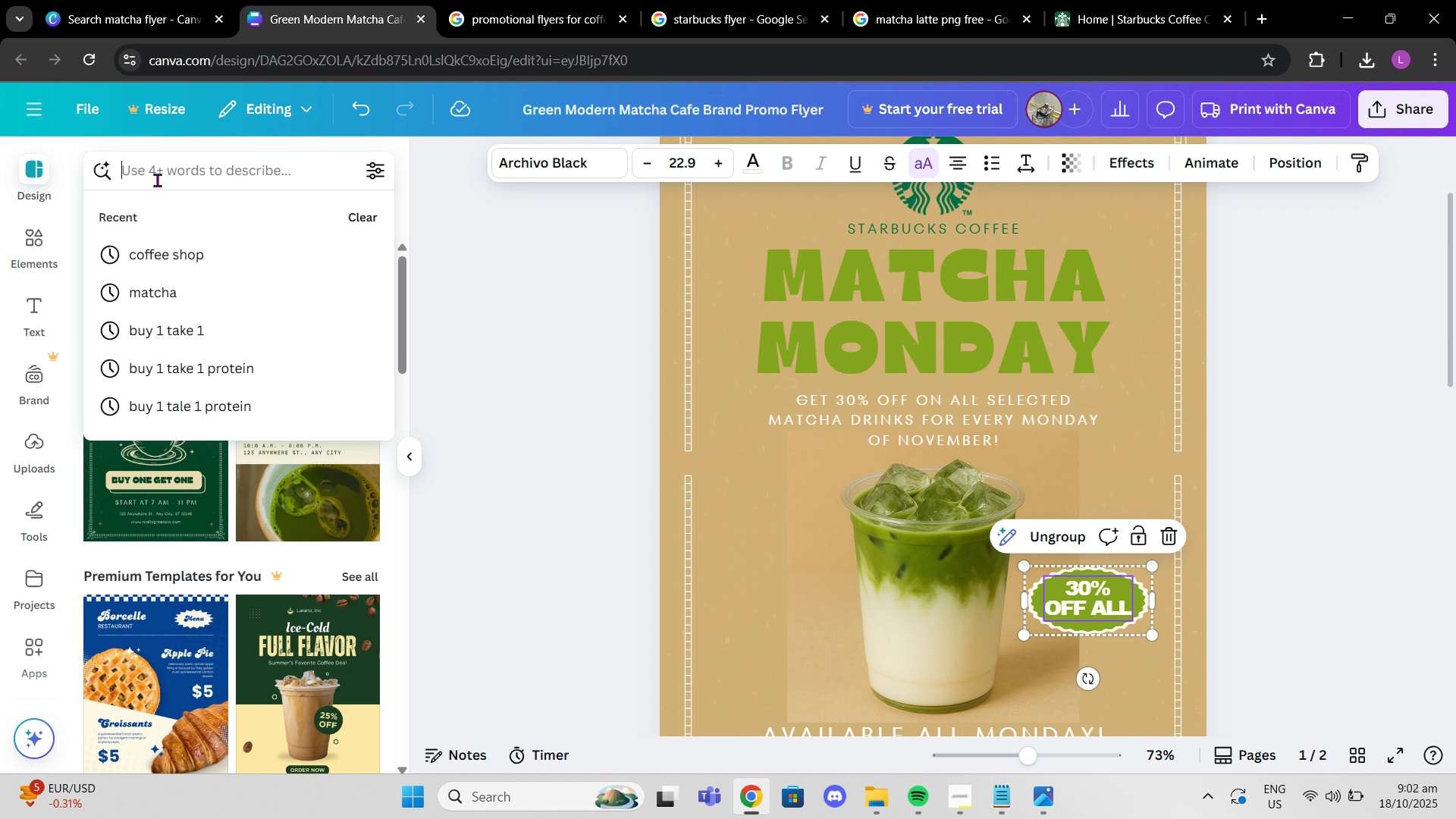 
type(coffee)
 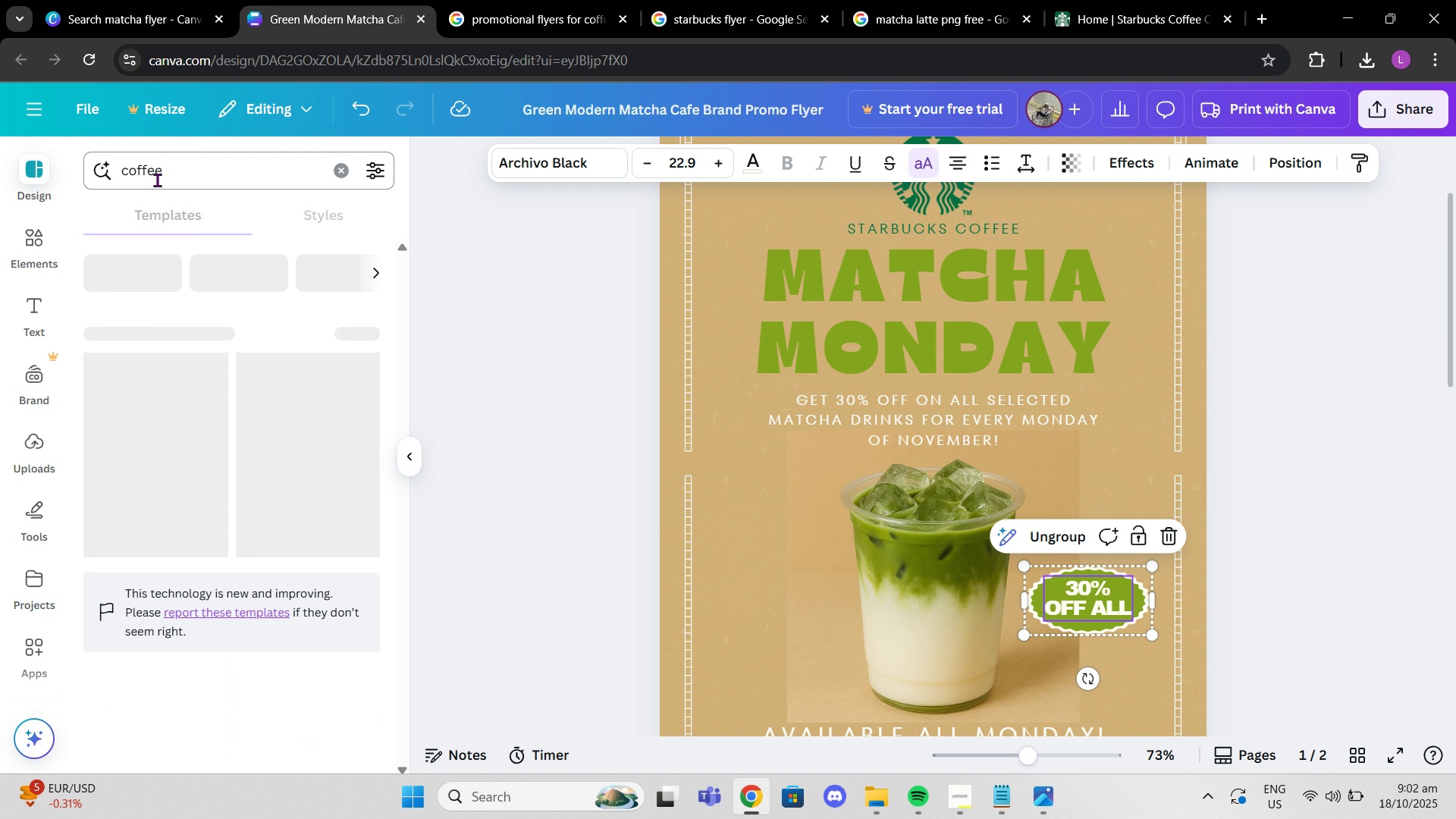 
key(Enter)
 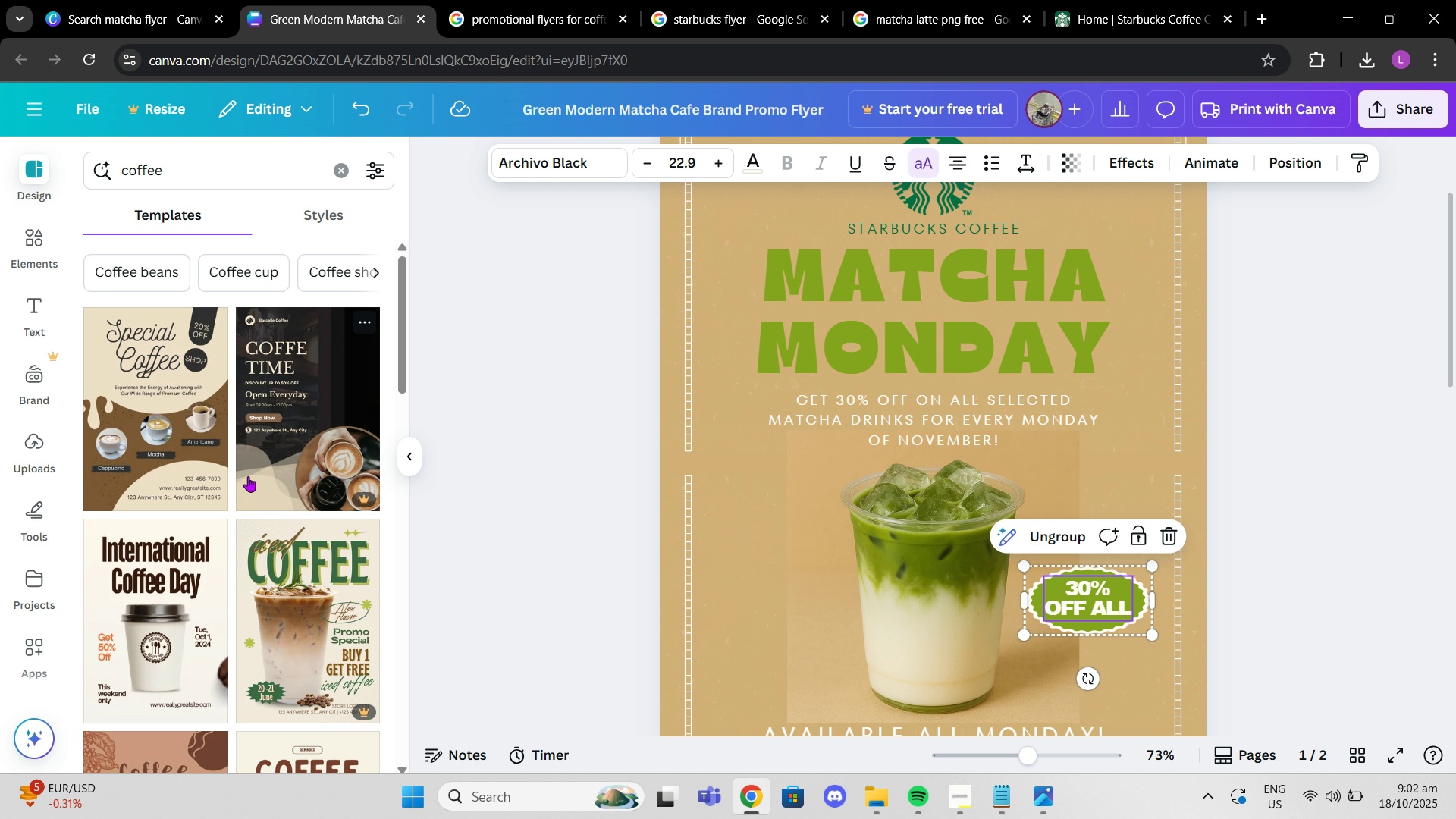 
wait(6.07)
 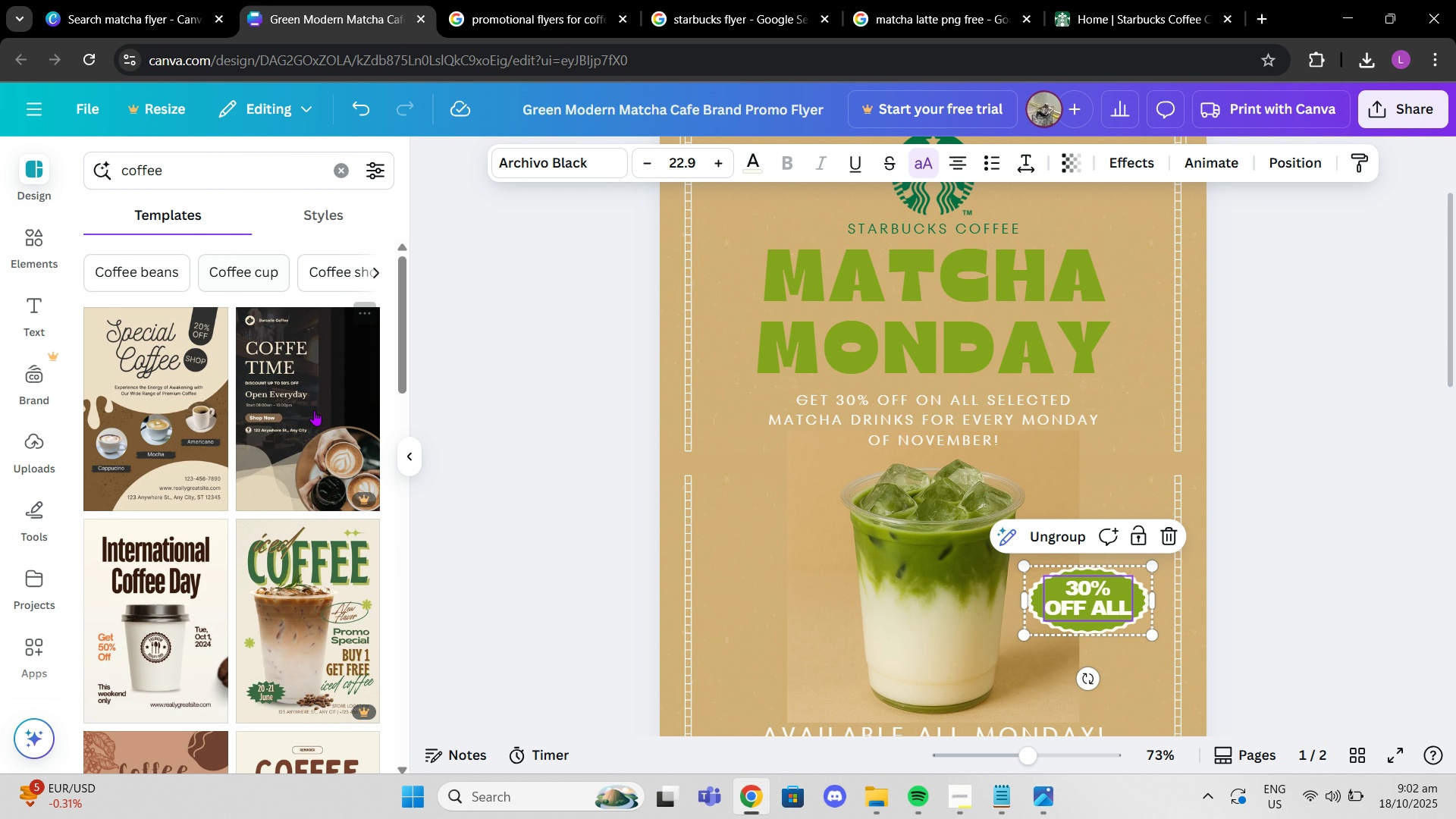 
scroll: coordinate [240, 469], scroll_direction: down, amount: 22.0
 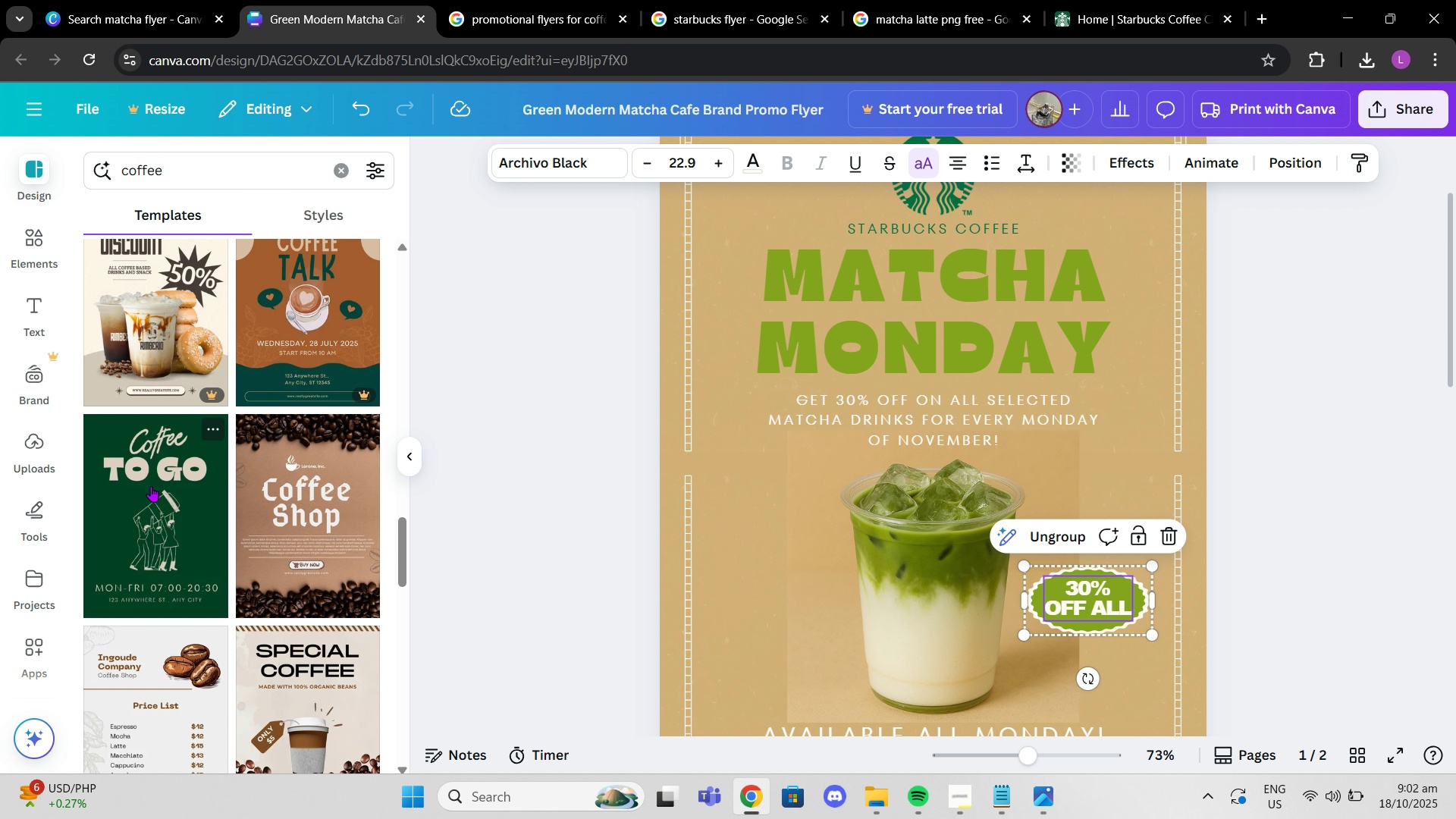 
wait(5.03)
 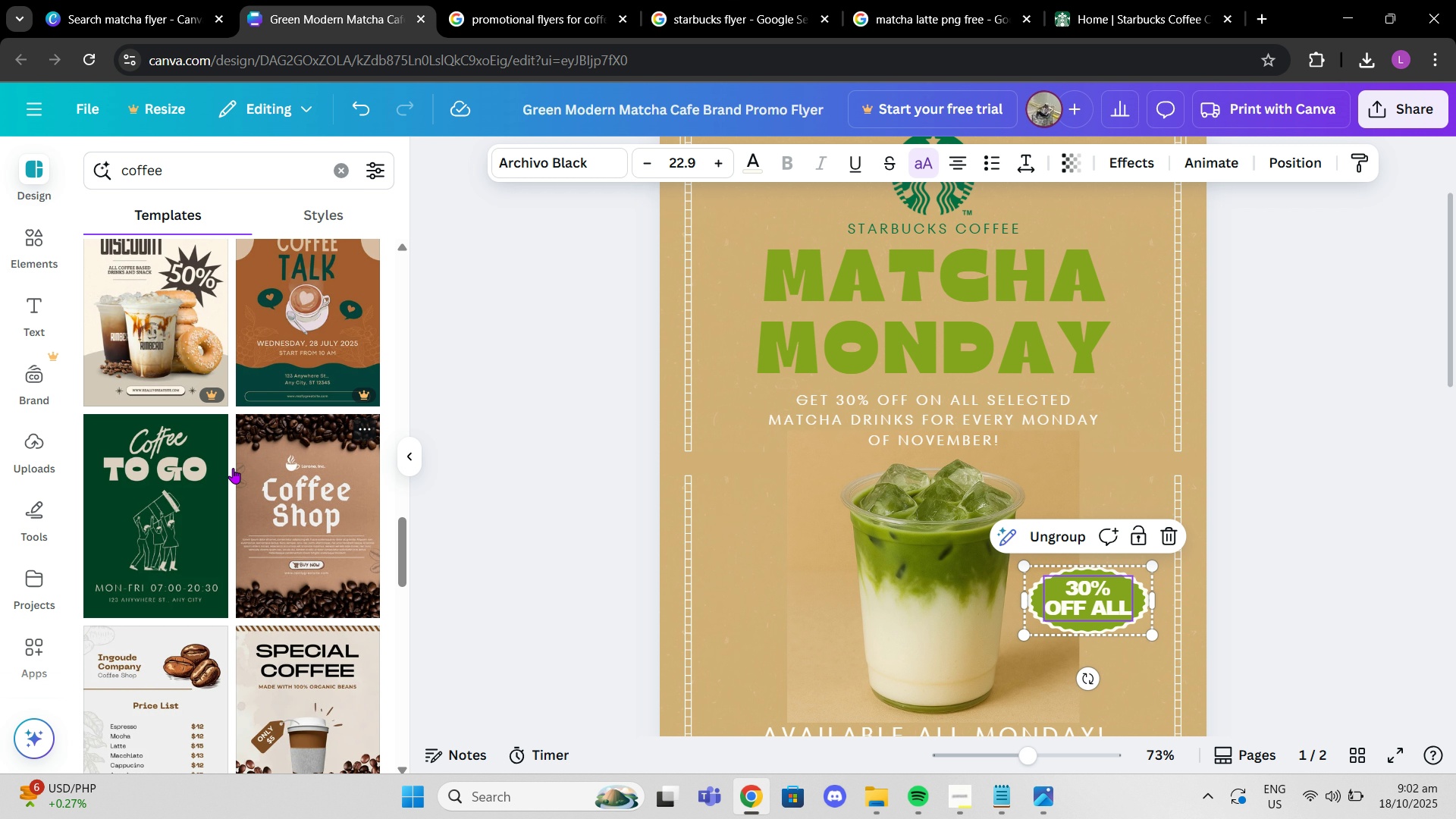 
scroll: coordinate [804, 356], scroll_direction: down, amount: 4.0
 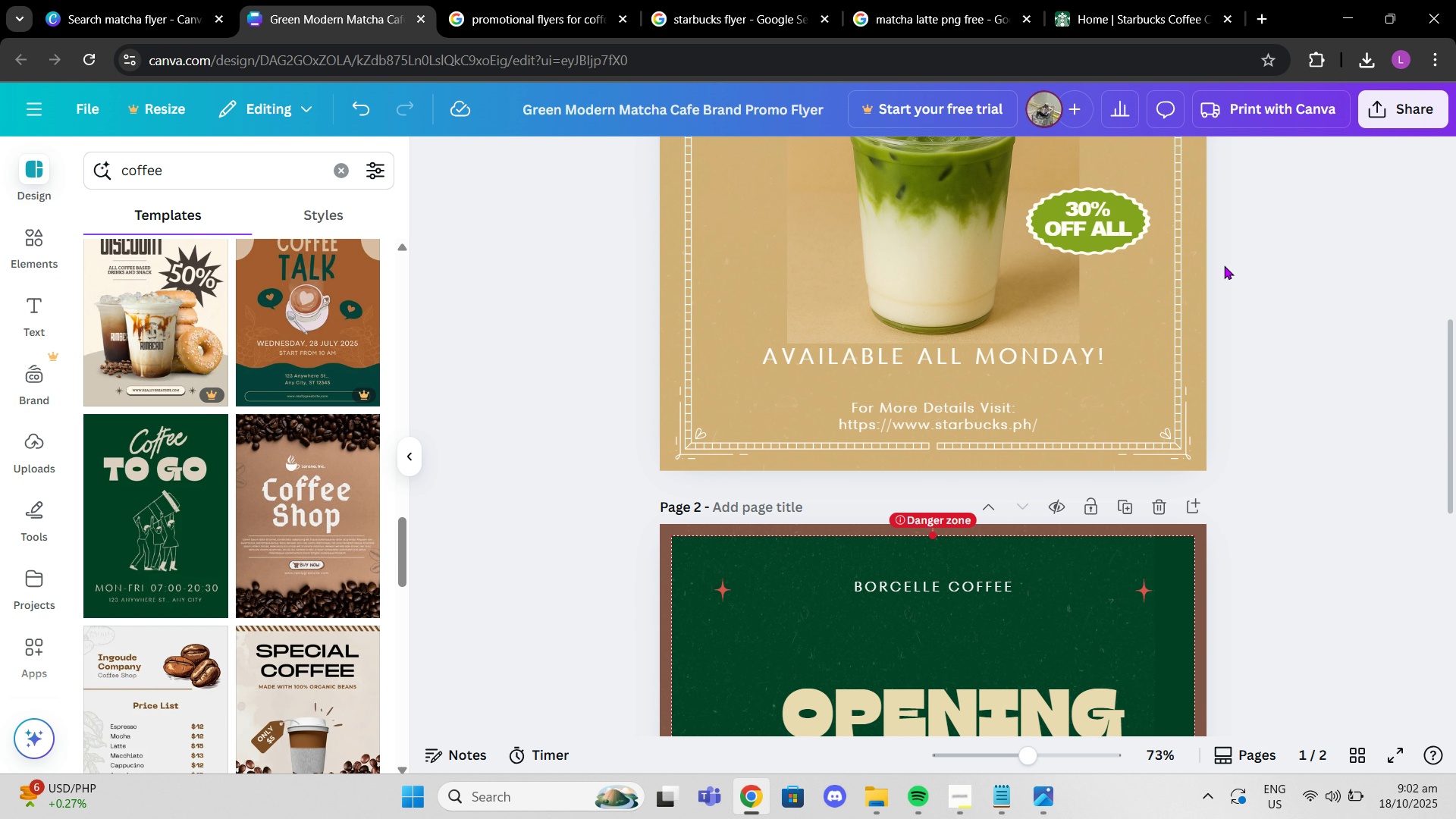 
left_click([1224, 265])
 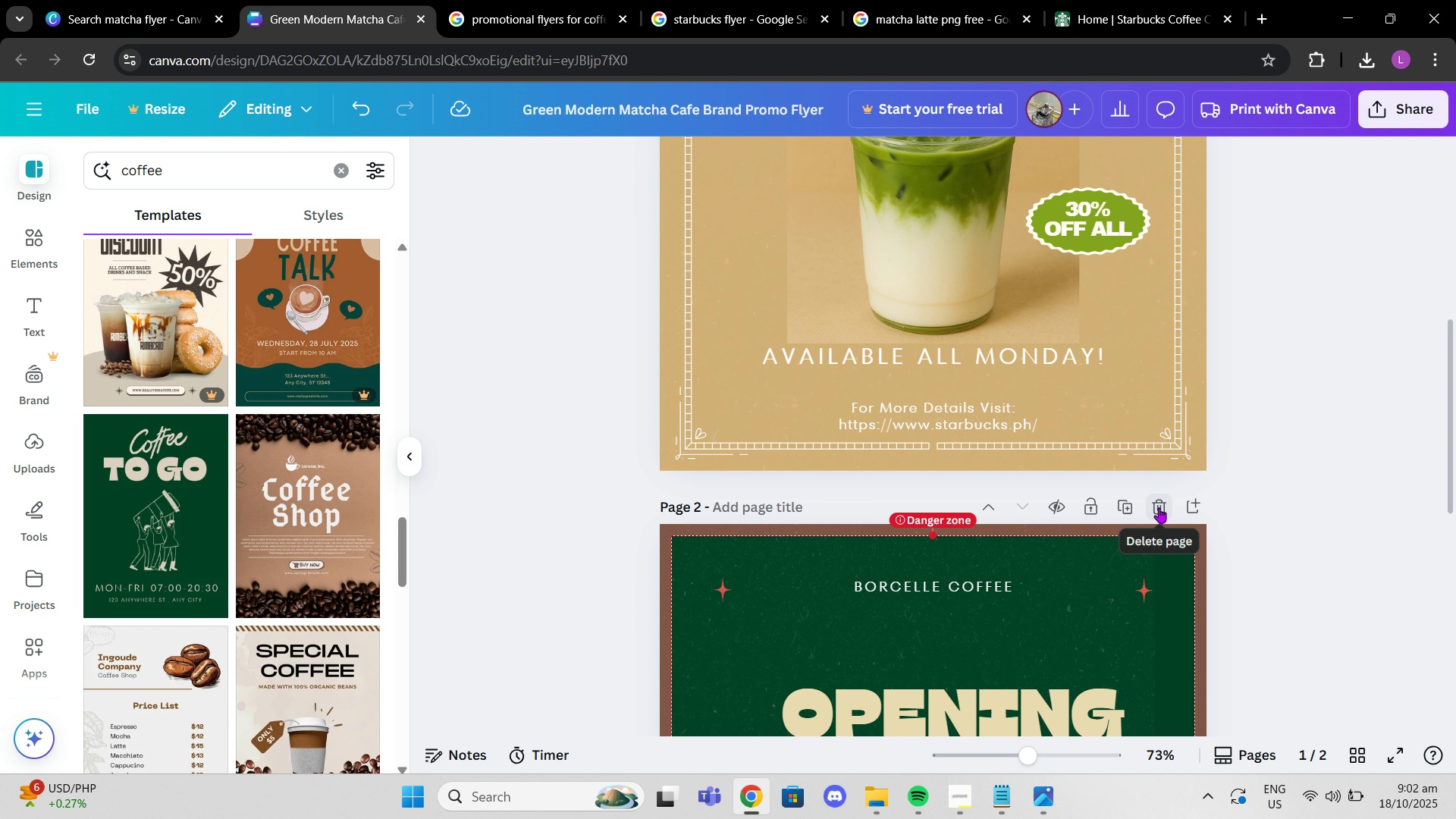 
left_click([1159, 507])
 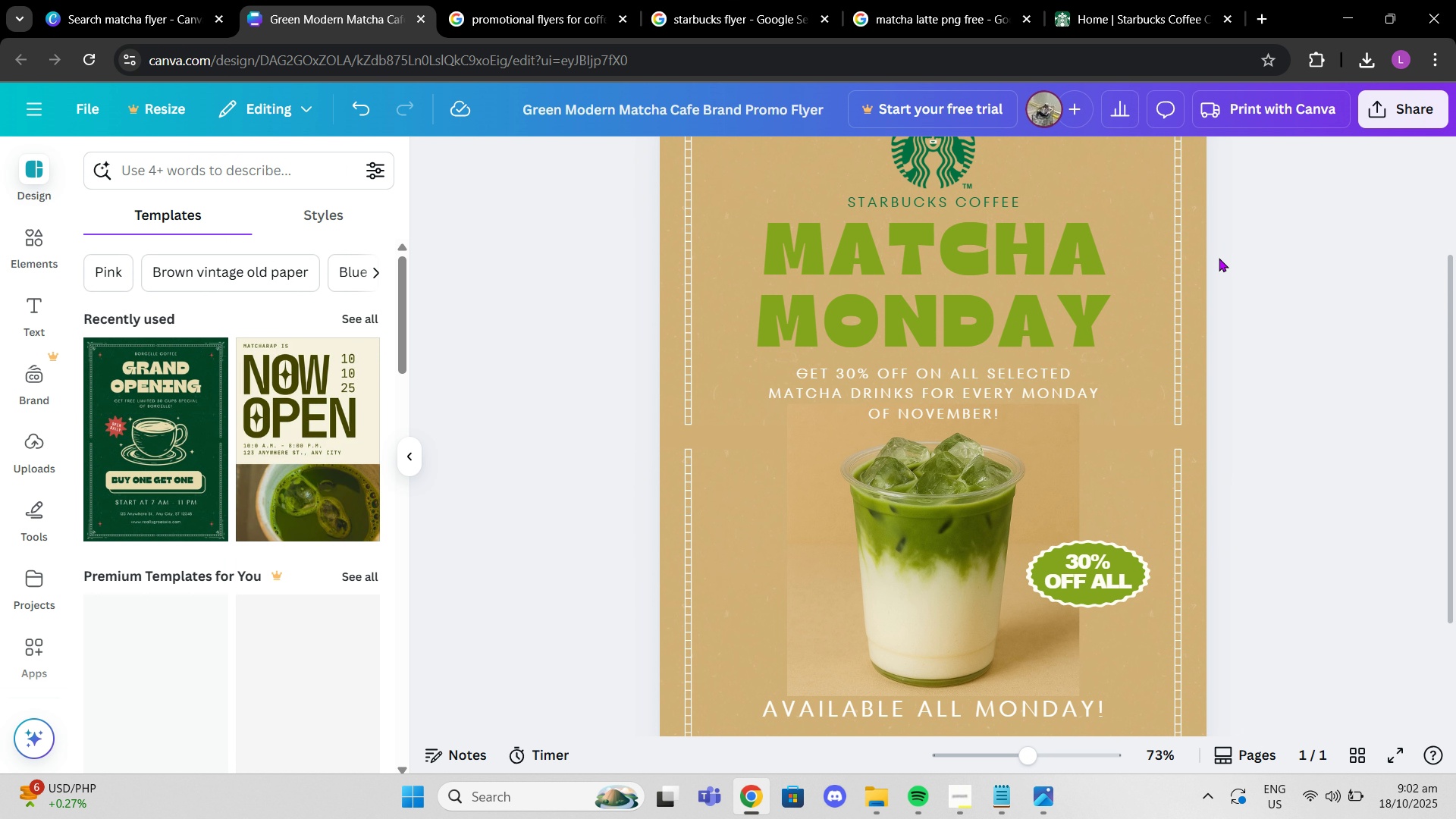 
scroll: coordinate [1197, 261], scroll_direction: up, amount: 5.0
 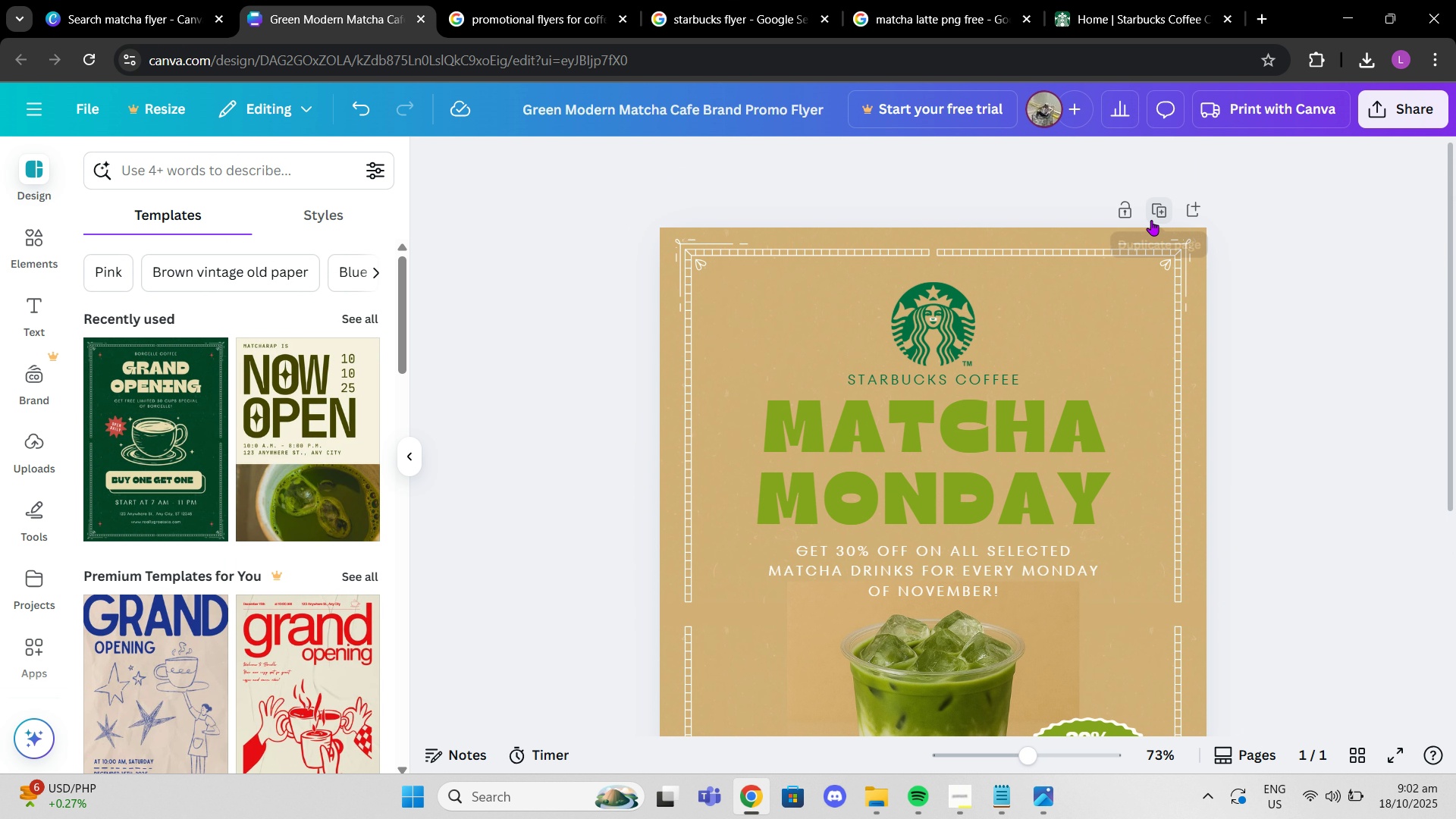 
left_click([1151, 220])
 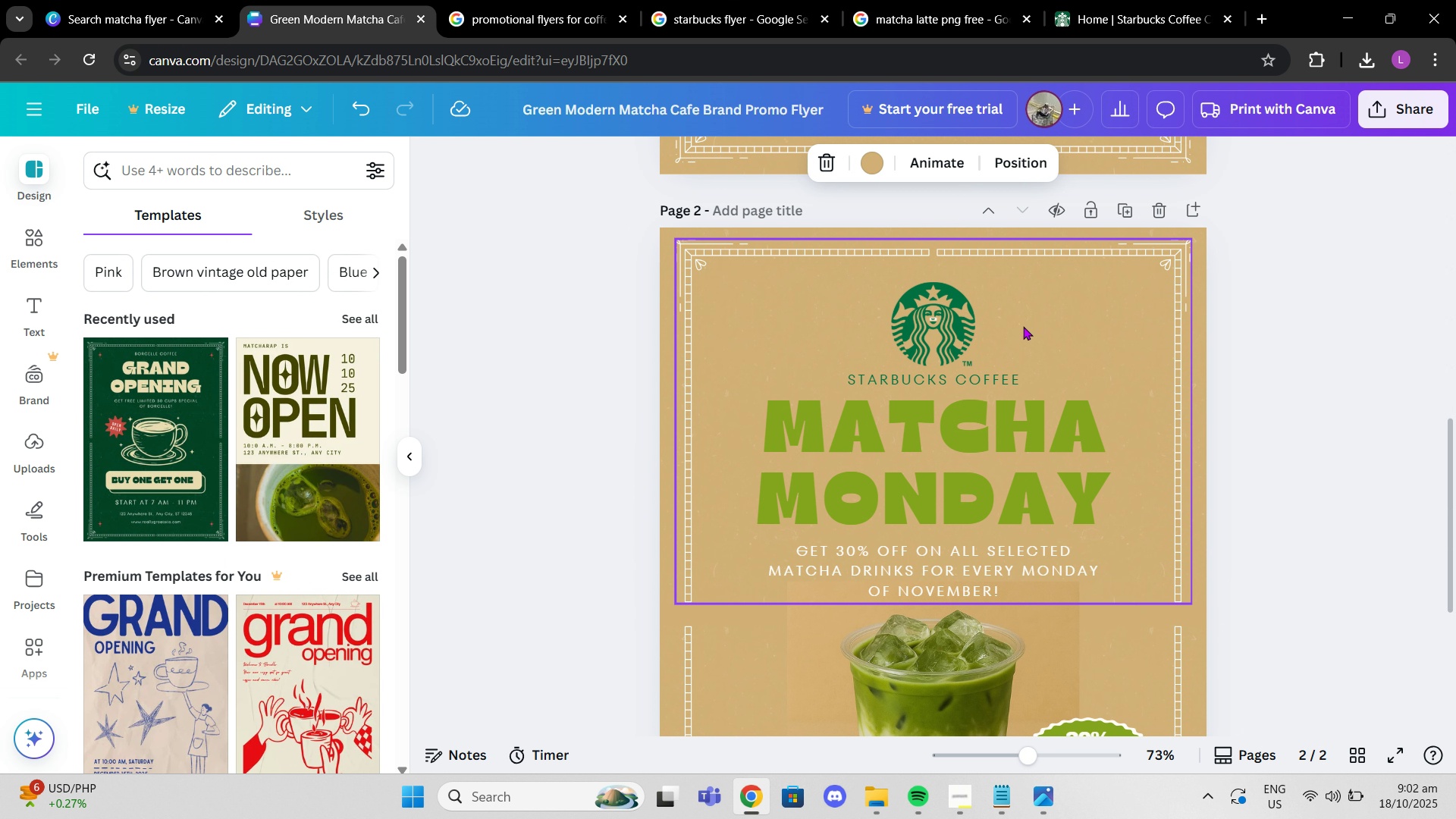 
scroll: coordinate [982, 235], scroll_direction: up, amount: 10.0
 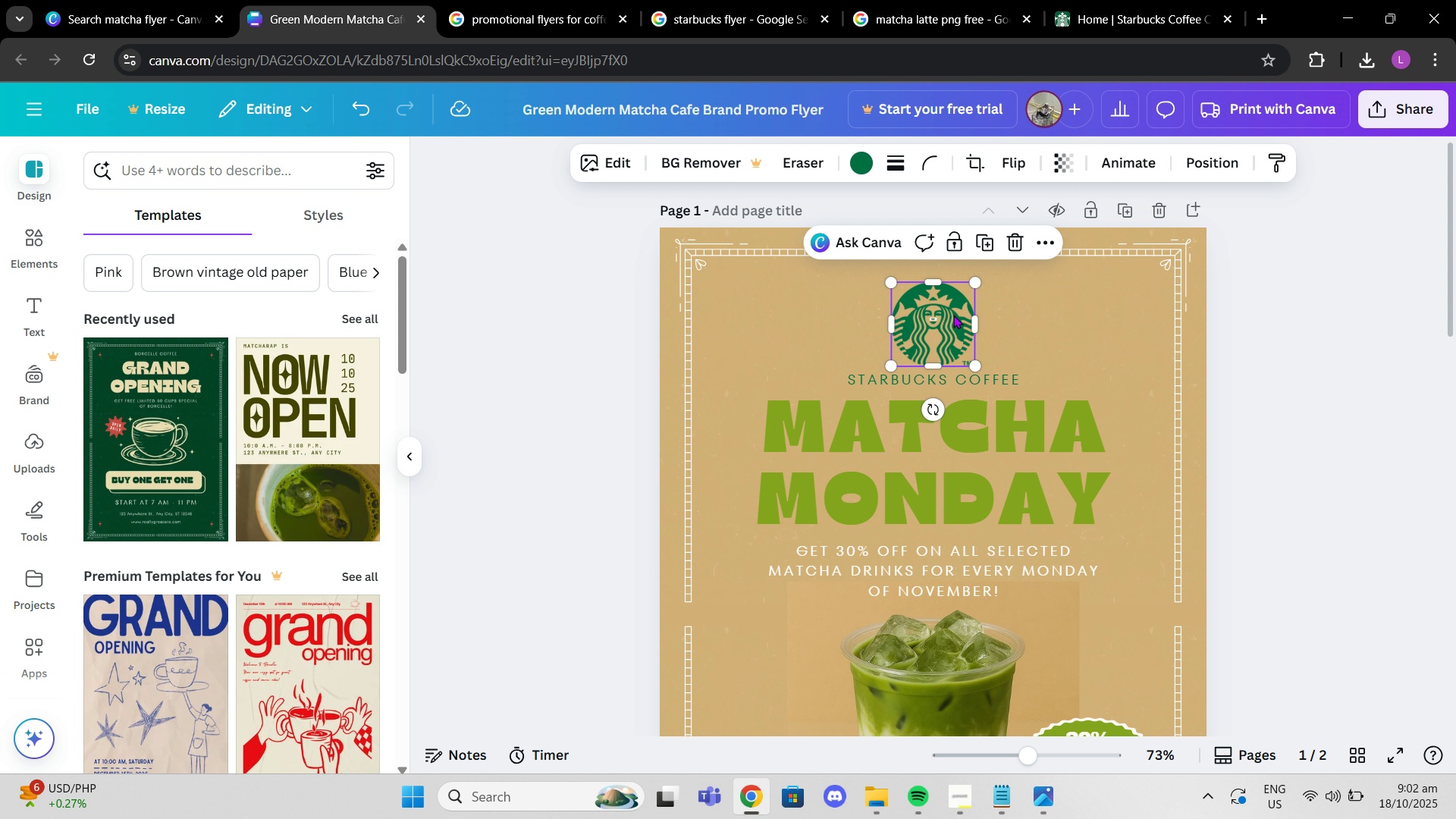 
left_click([953, 315])
 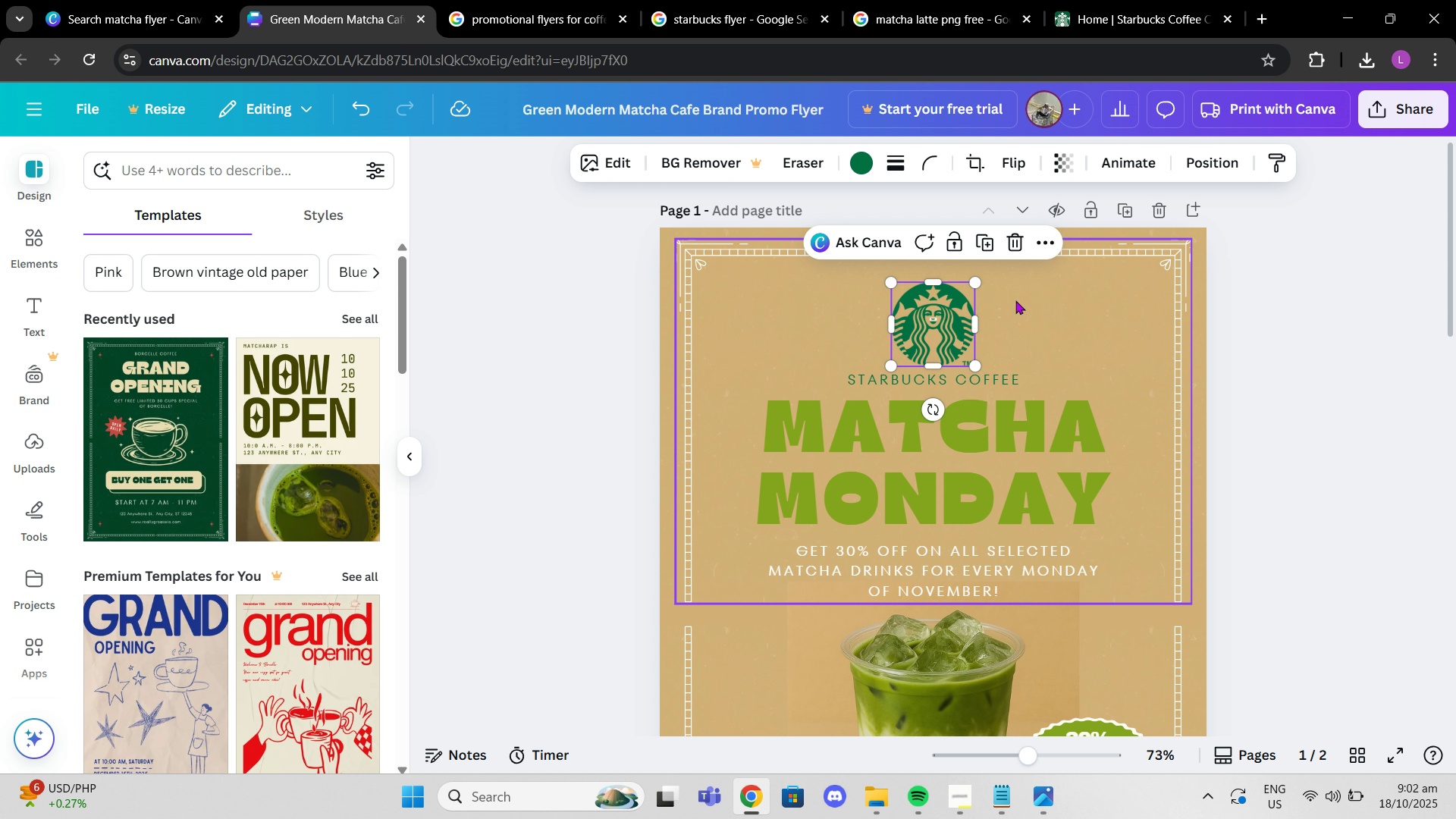 
left_click([1015, 300])
 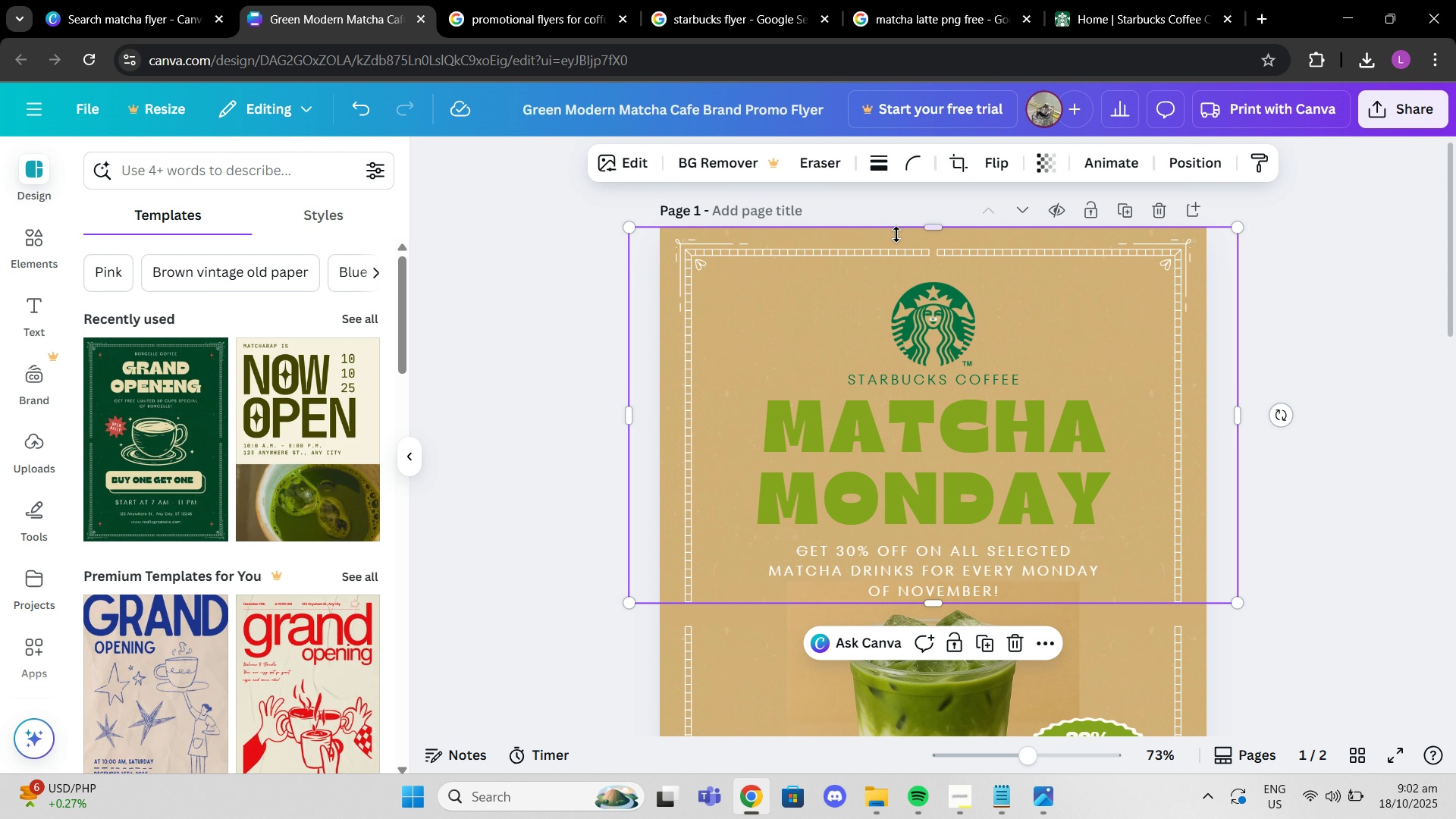 
left_click([896, 234])
 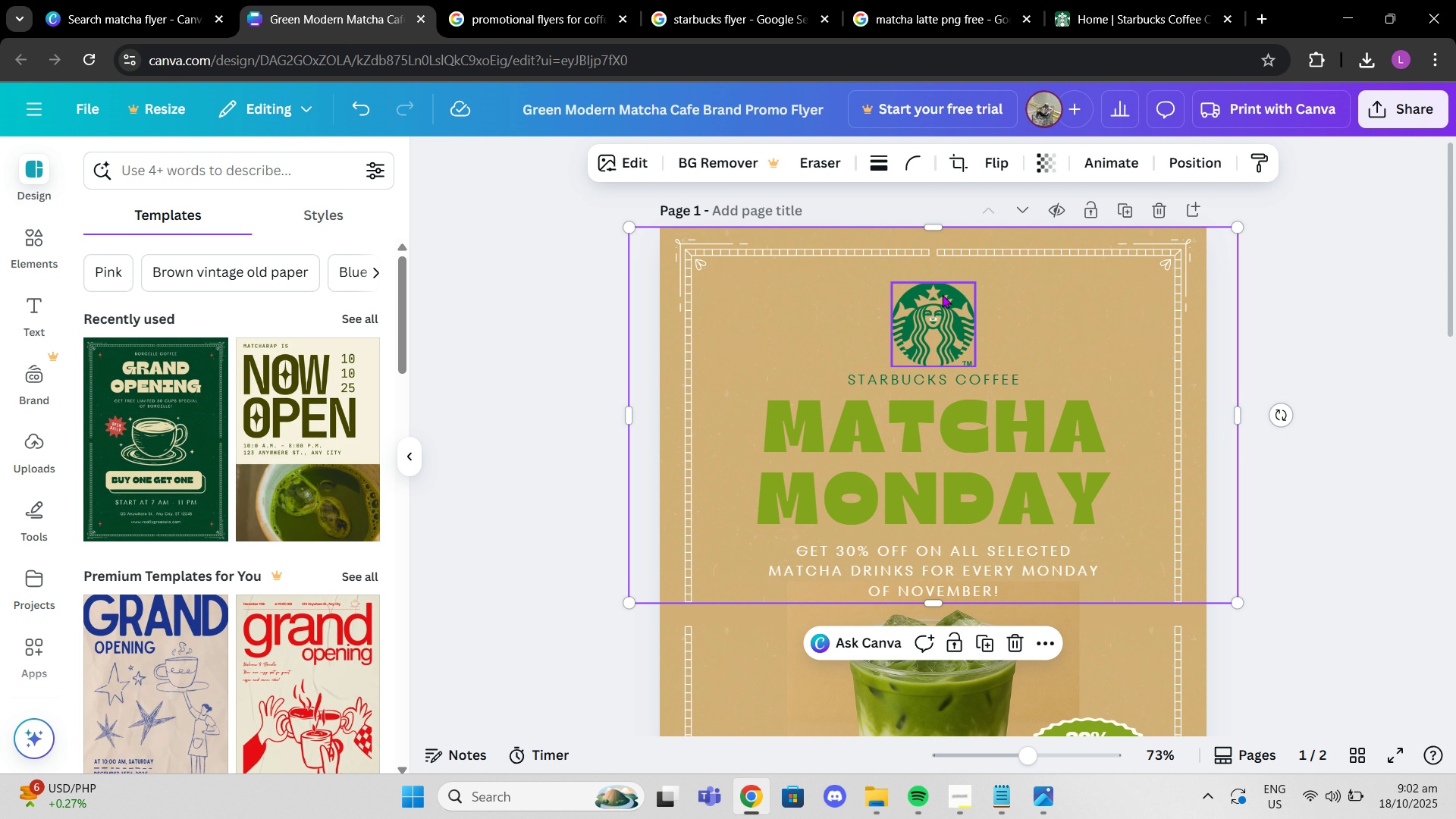 
left_click([943, 294])
 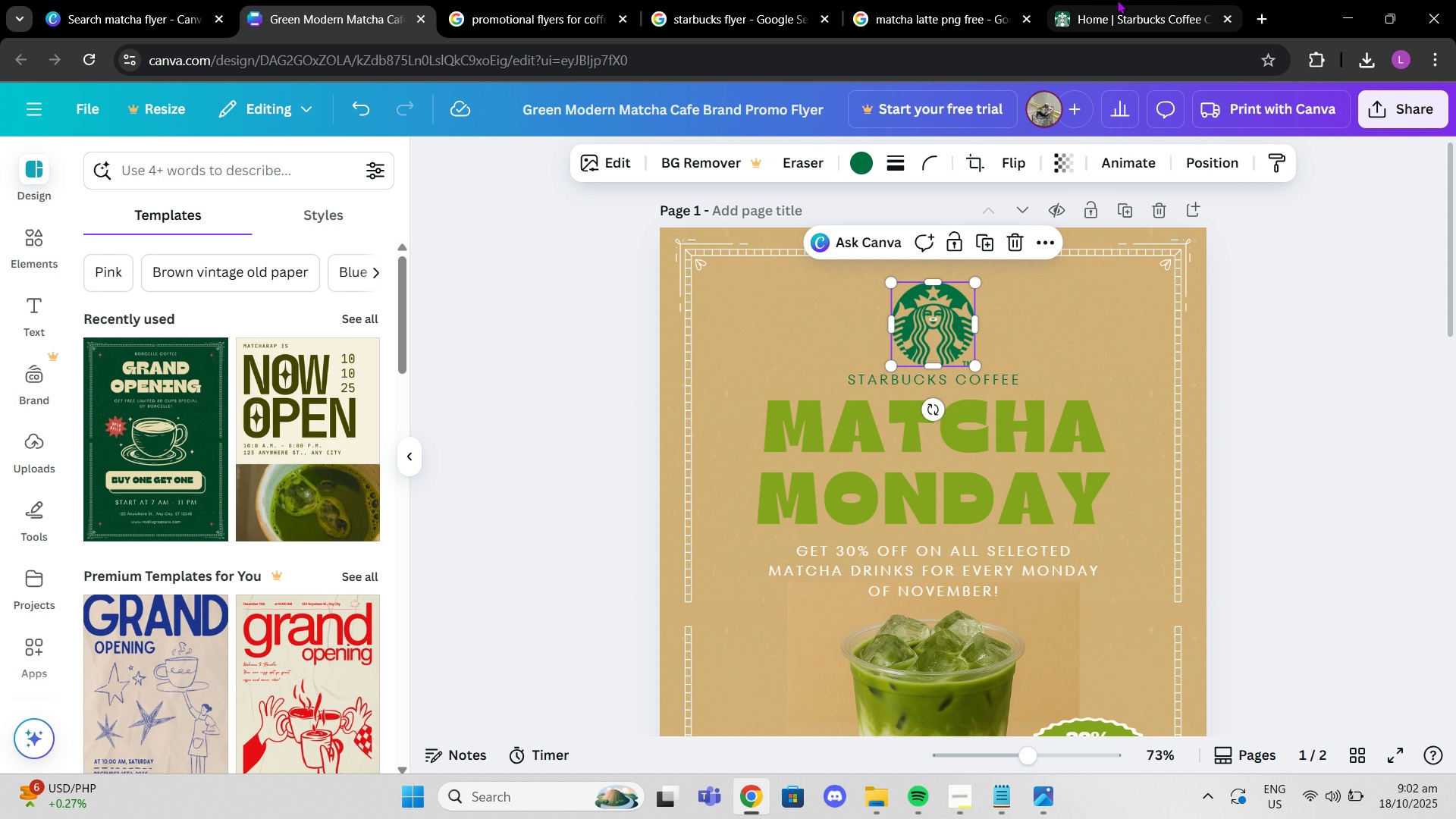 
left_click([1117, 0])
 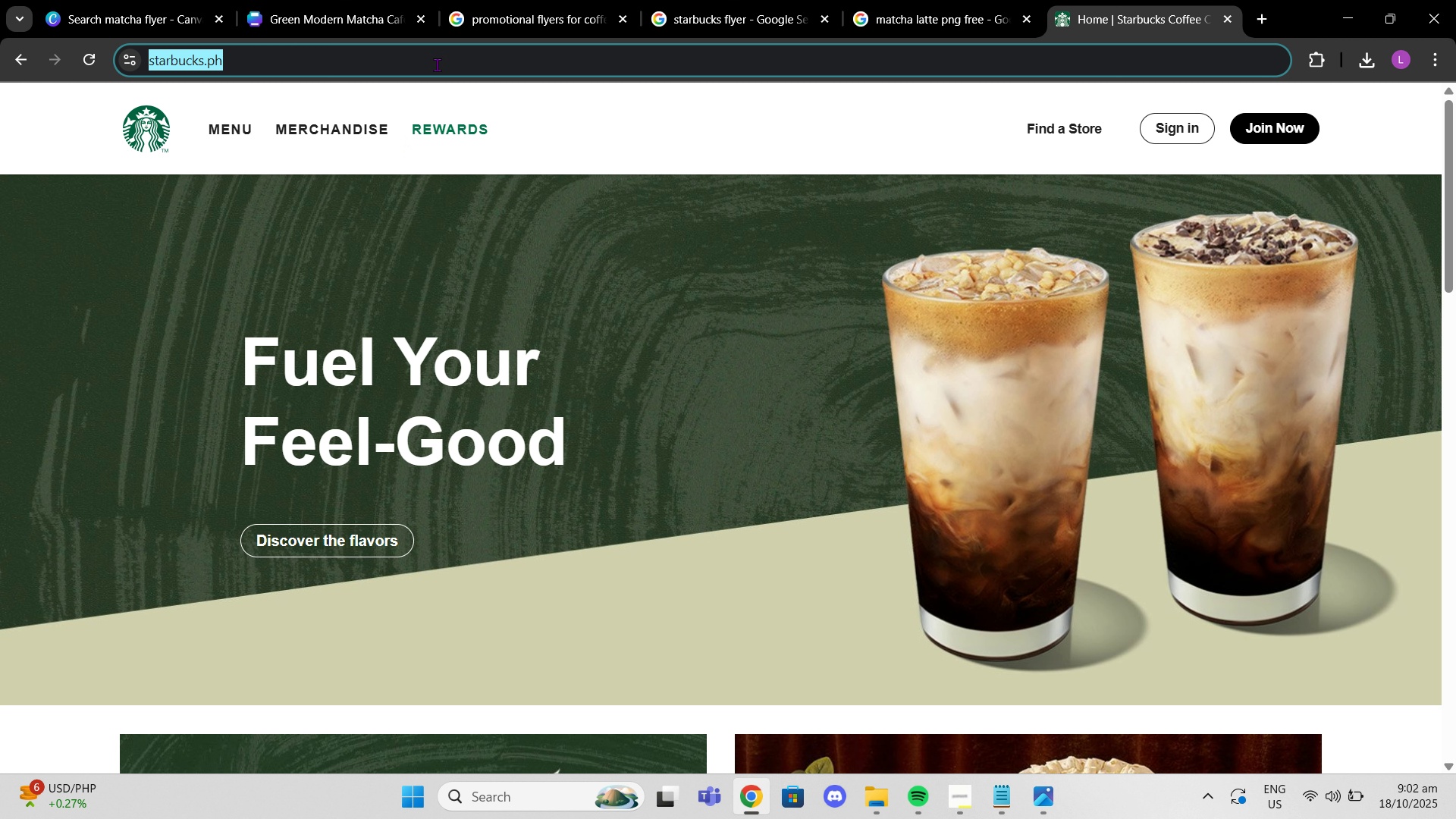 
left_click([469, 0])
 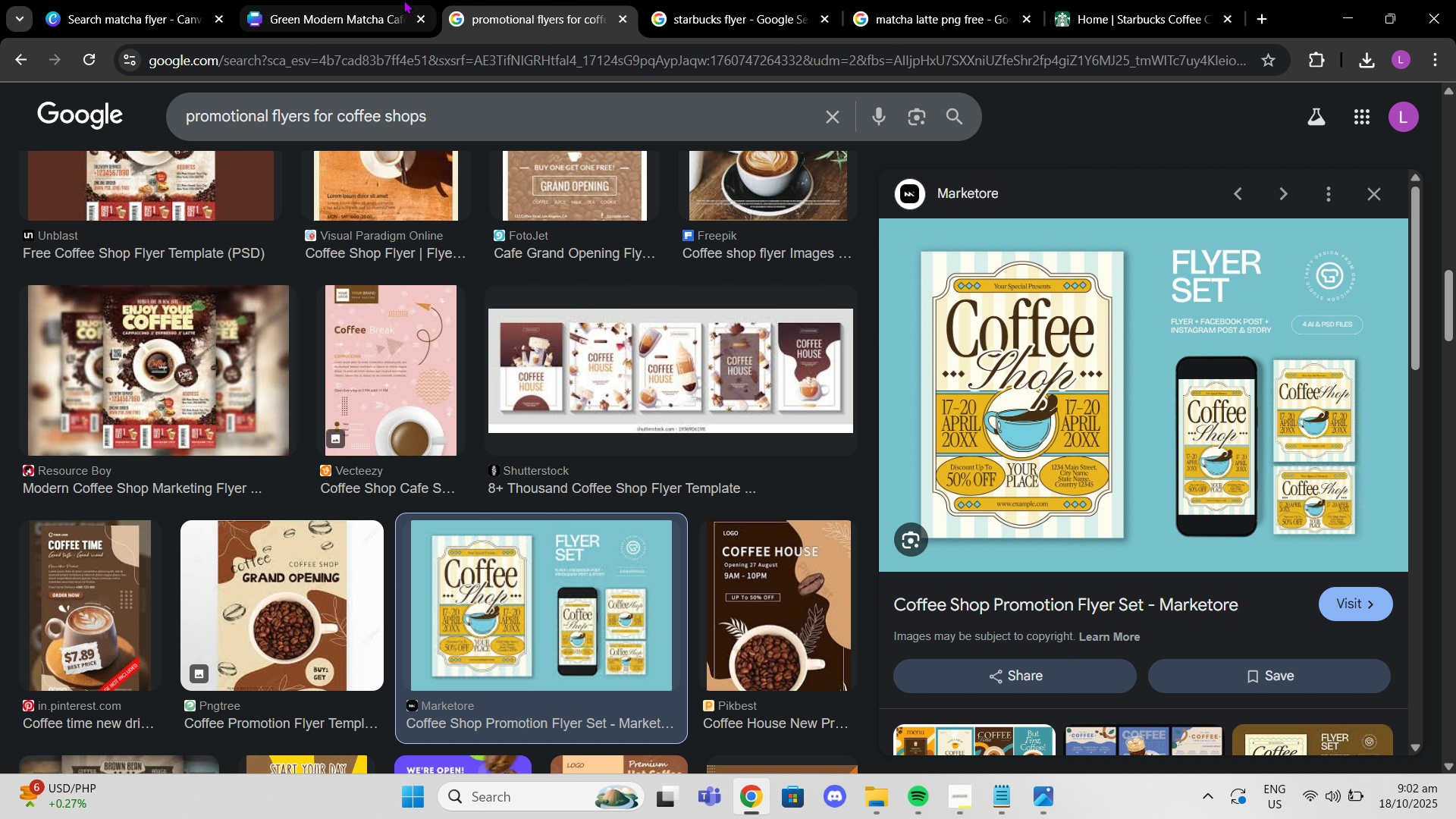 
left_click([403, 0])
 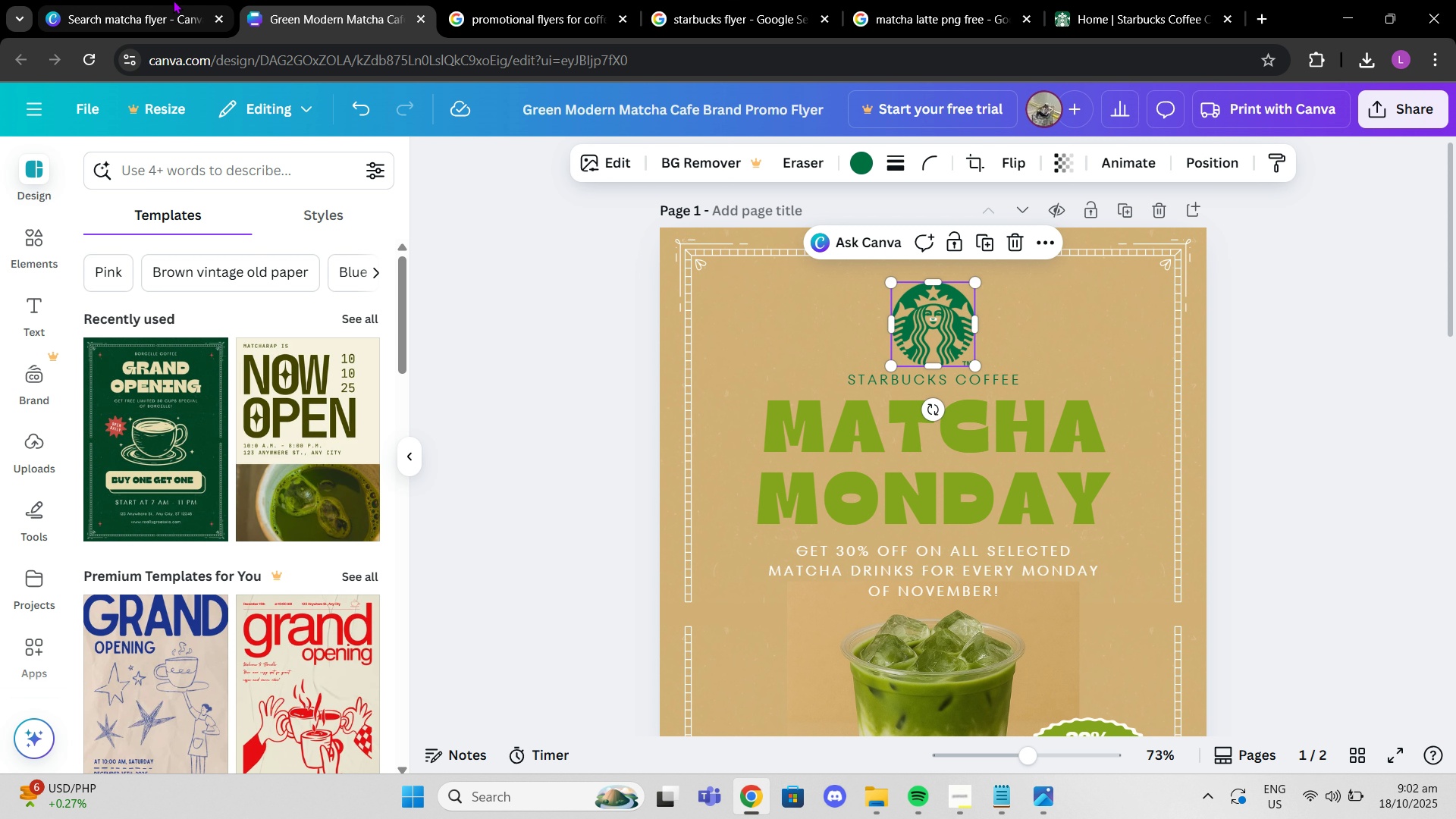 
left_click([173, 0])
 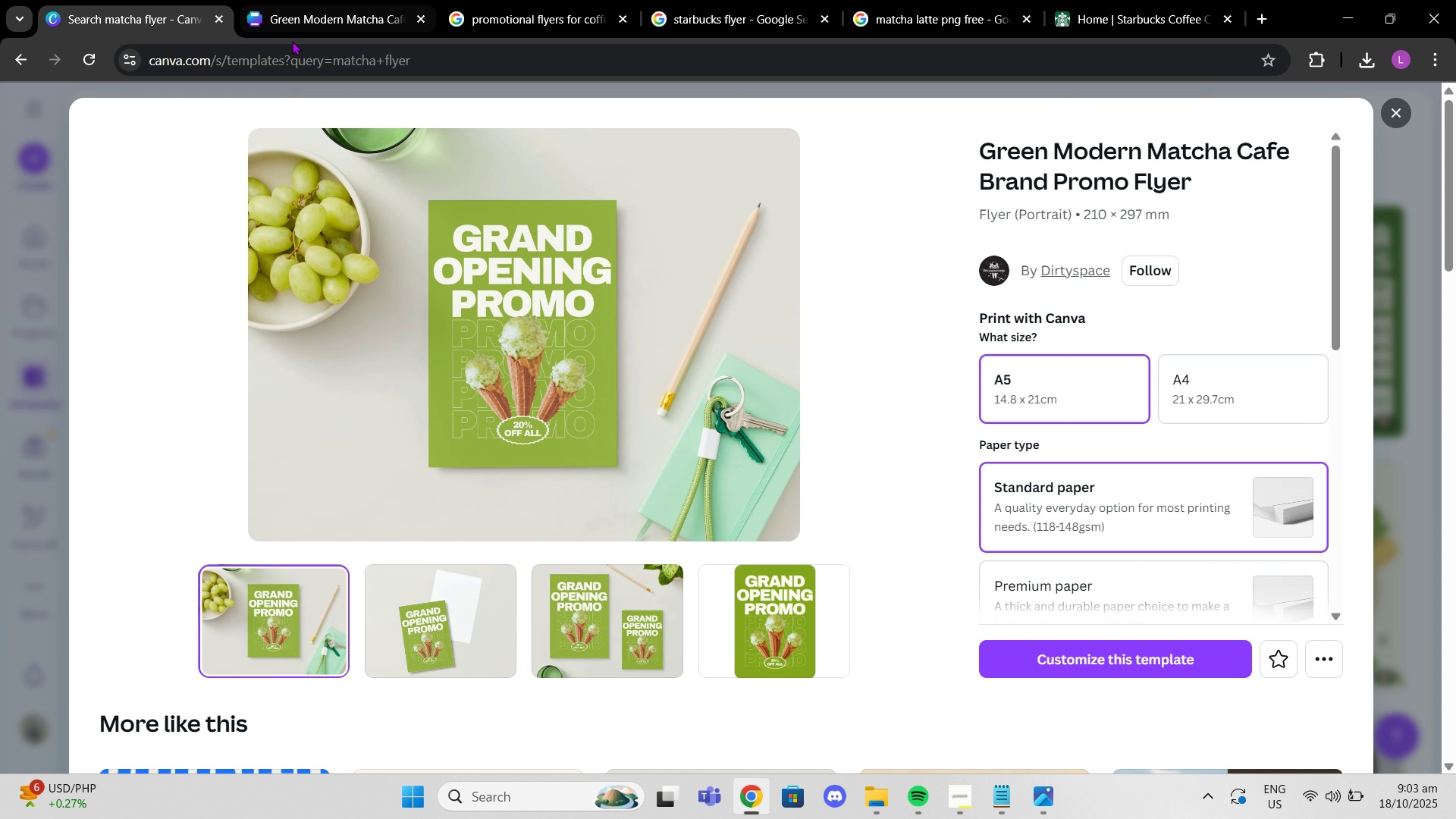 
left_click([300, 9])
 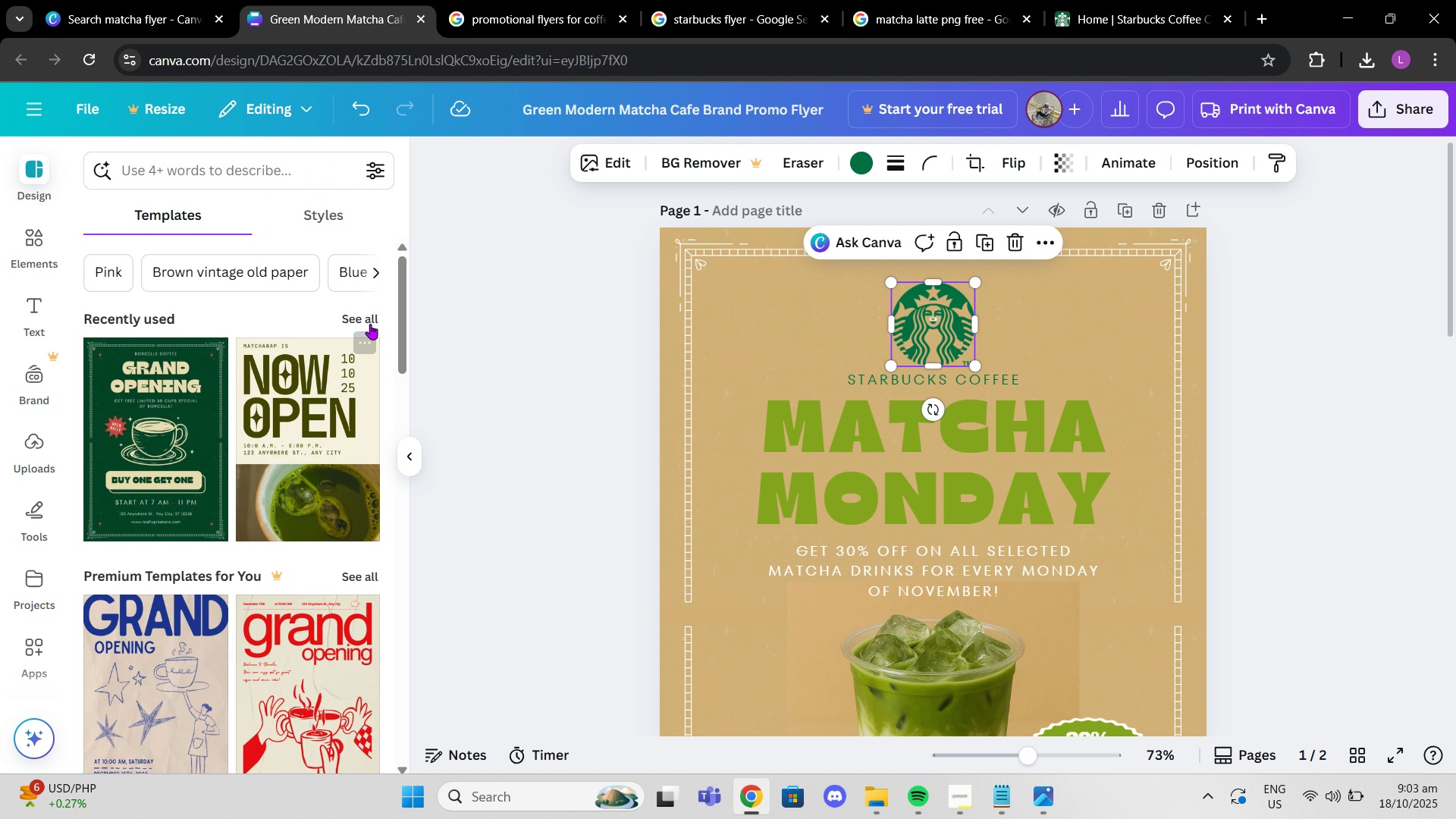 
left_click([484, 331])
 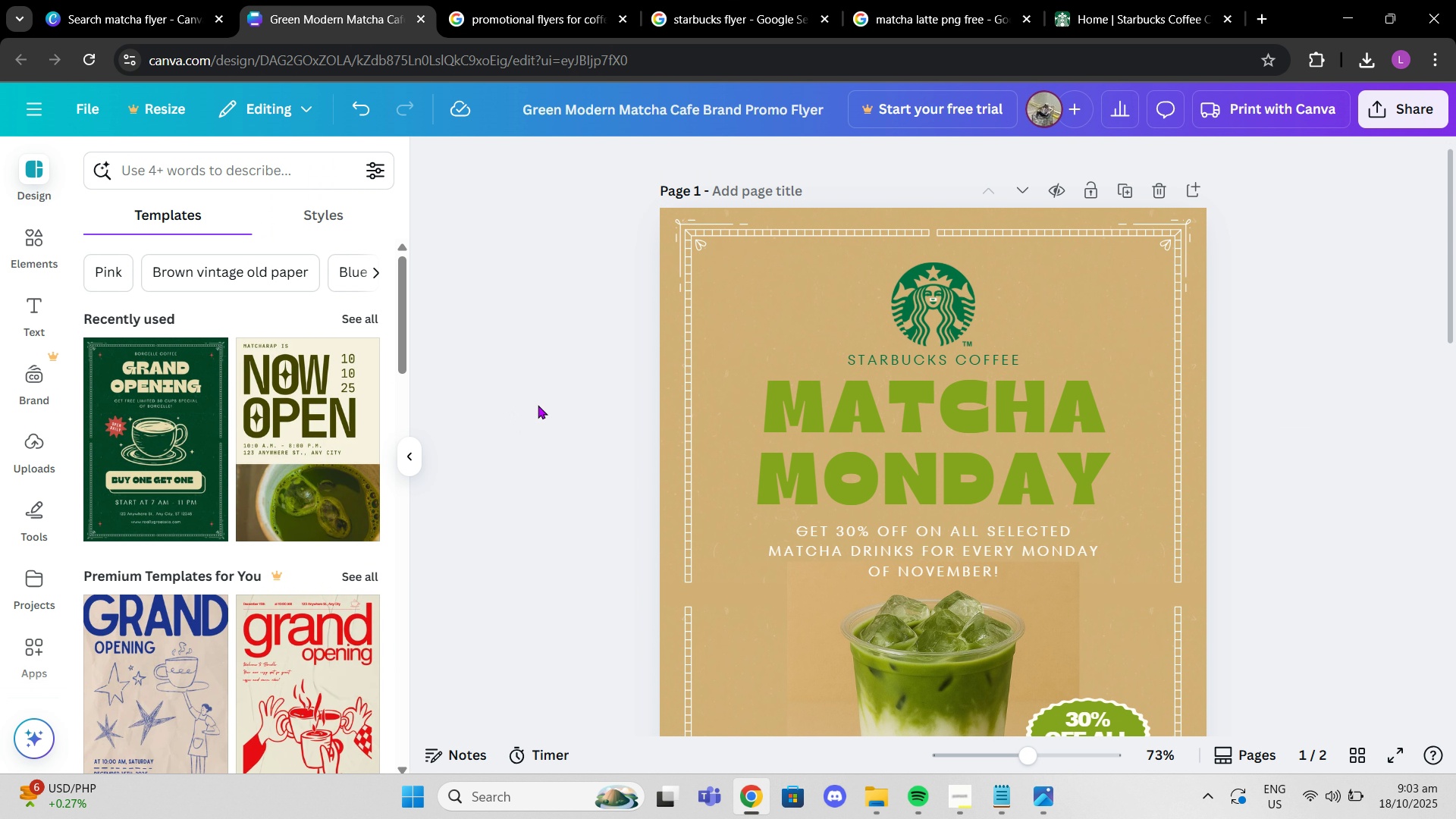 
scroll: coordinate [542, 416], scroll_direction: down, amount: 9.0
 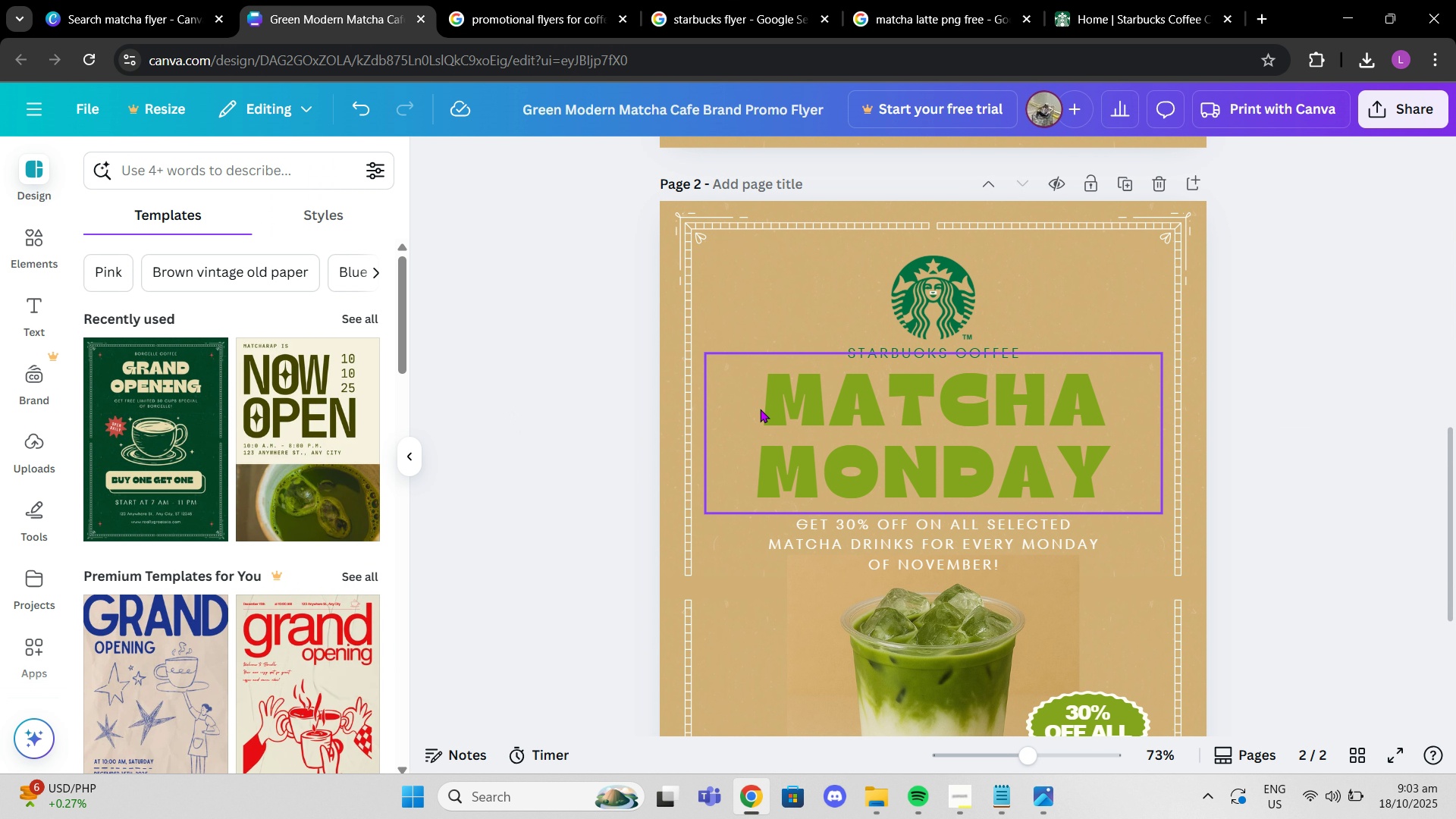 
left_click([762, 413])
 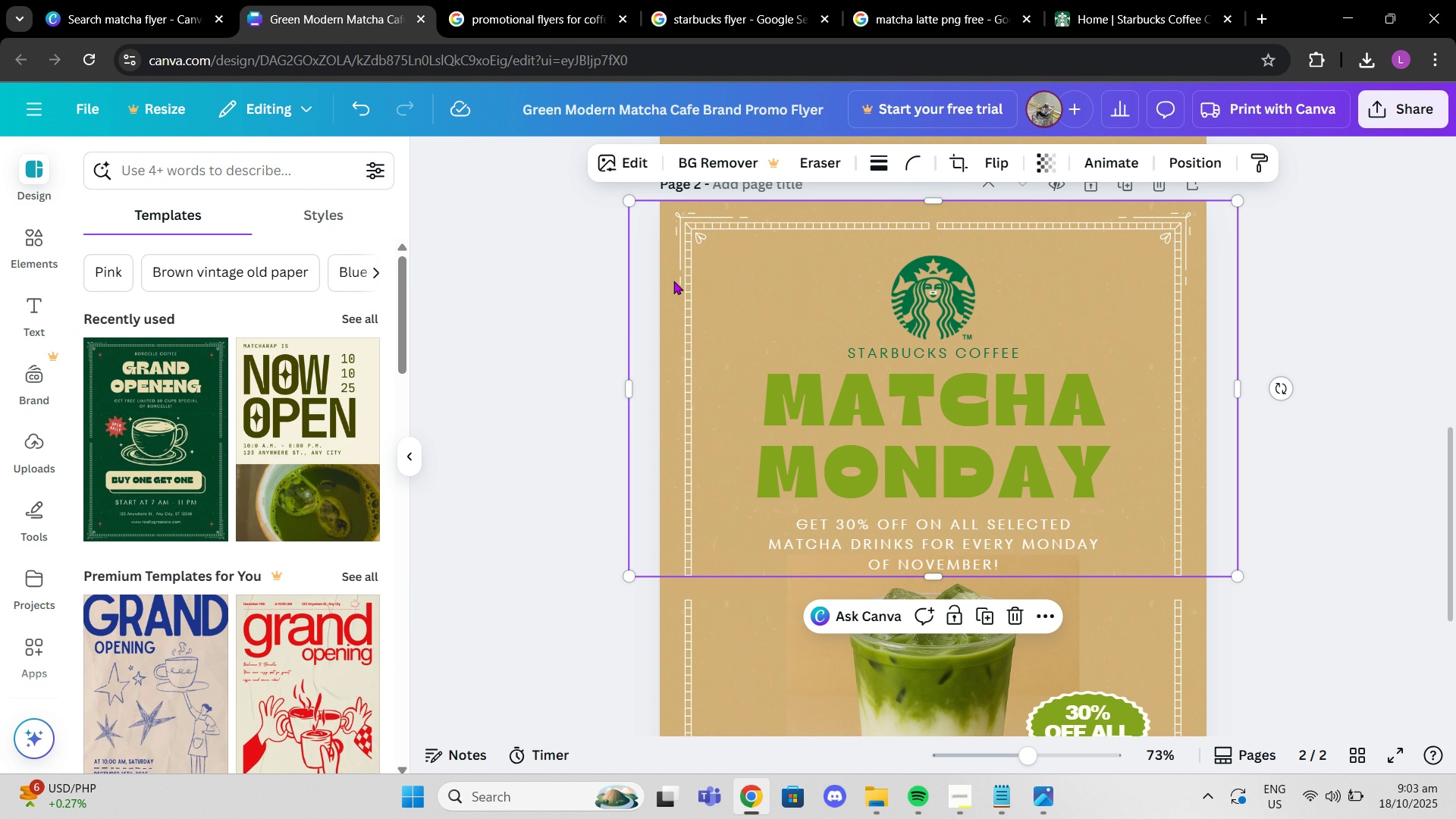 
left_click([673, 281])
 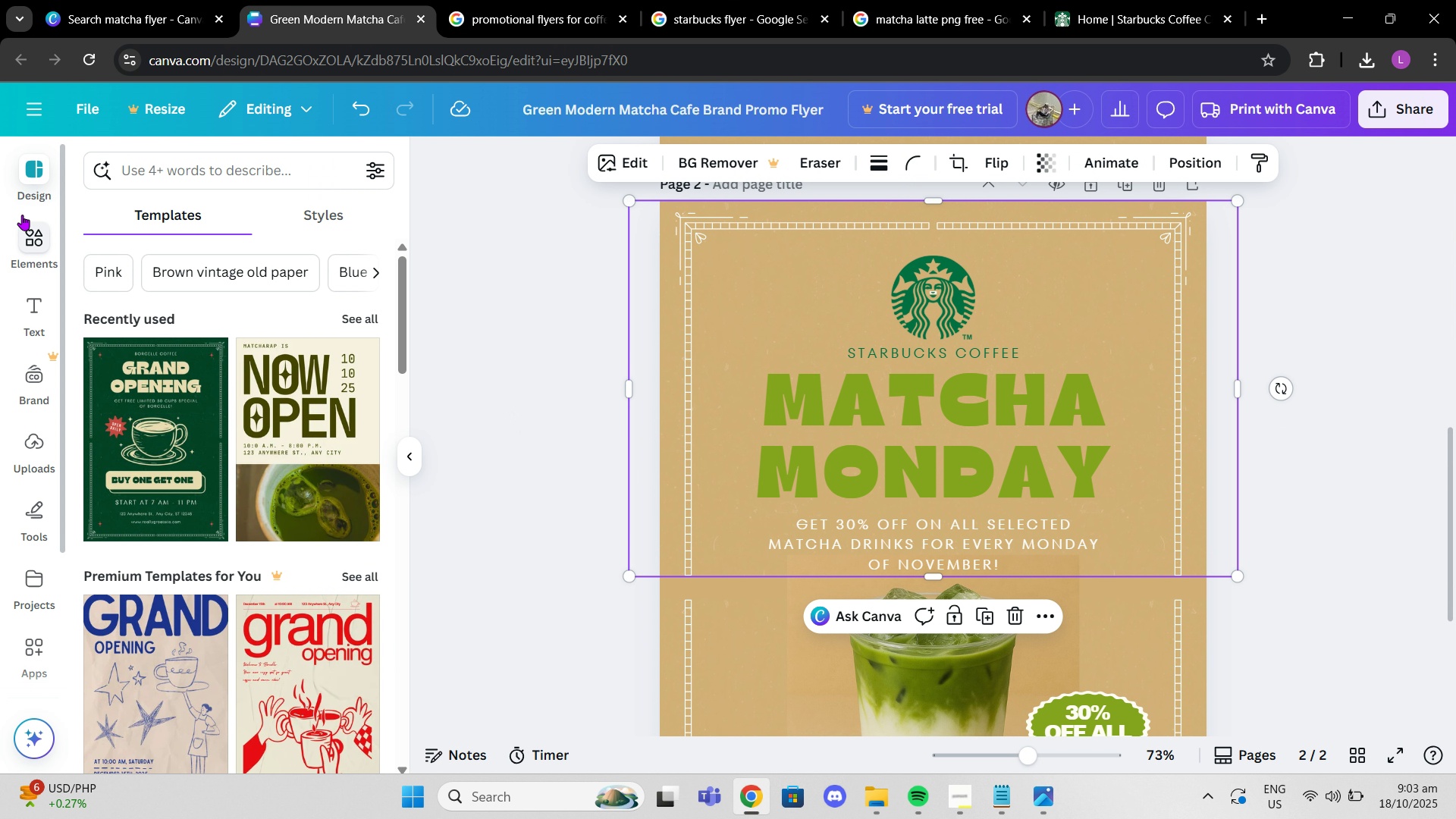 
left_click([24, 186])
 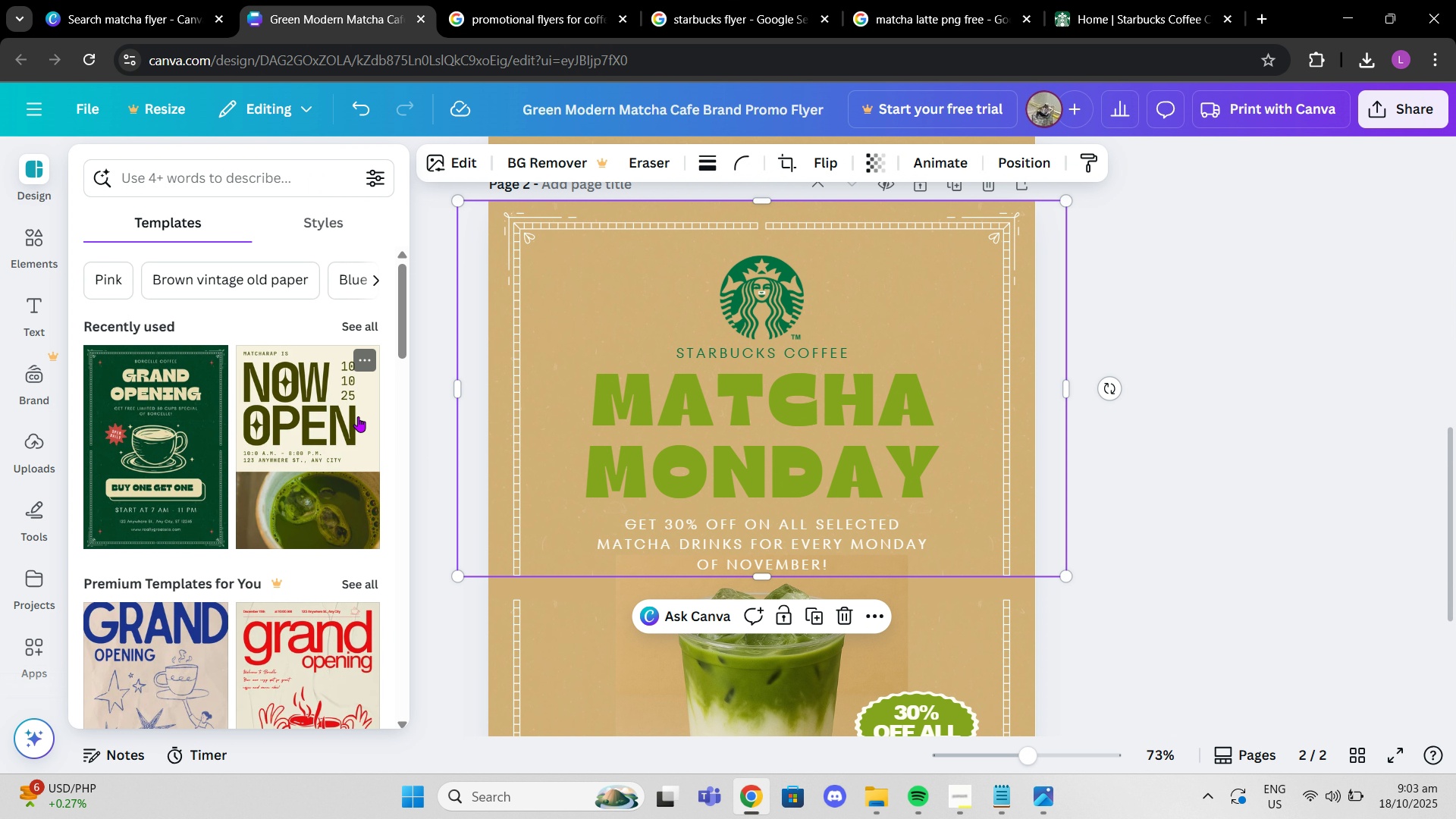 
scroll: coordinate [283, 409], scroll_direction: down, amount: 5.0
 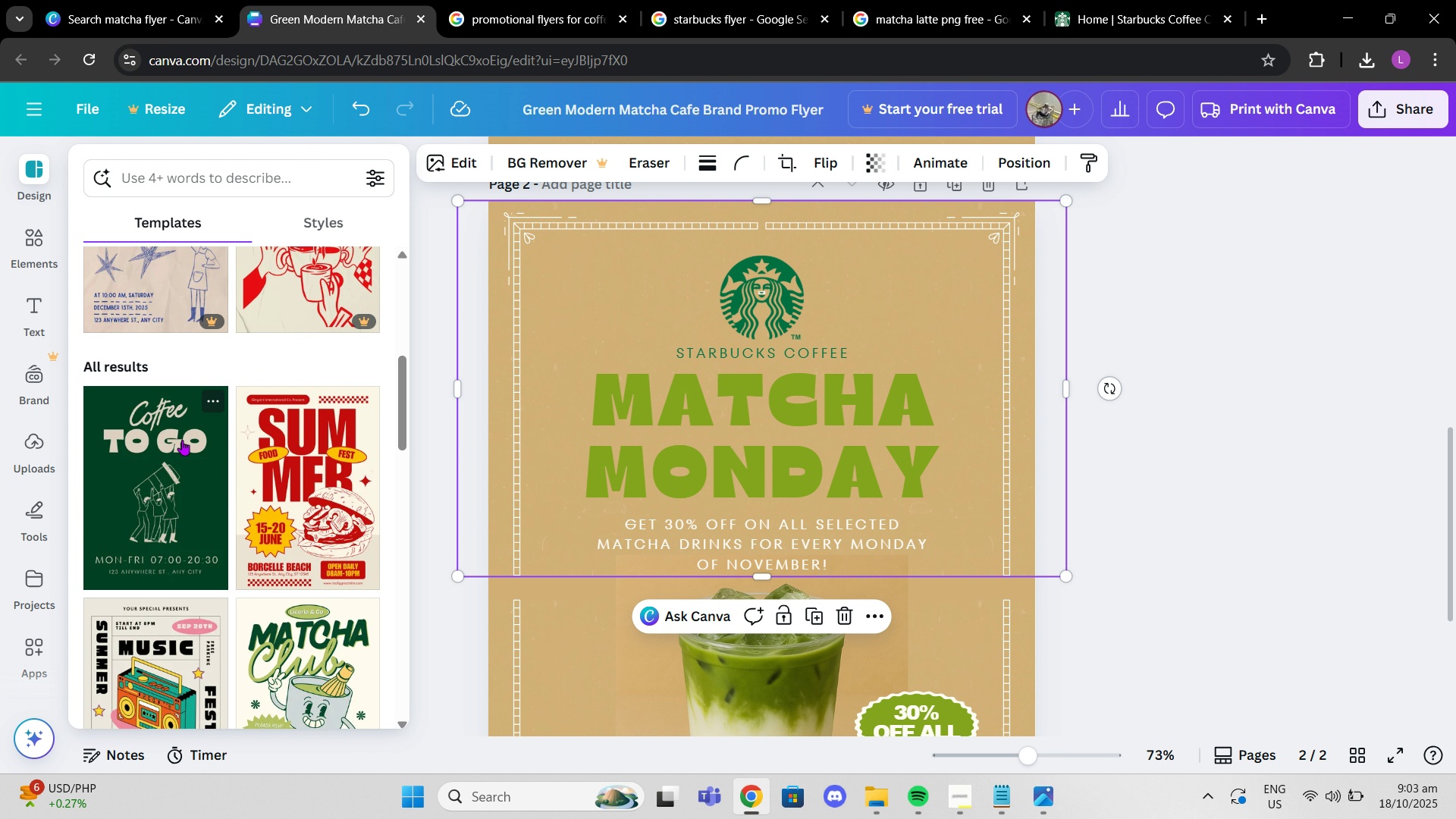 
left_click([182, 440])
 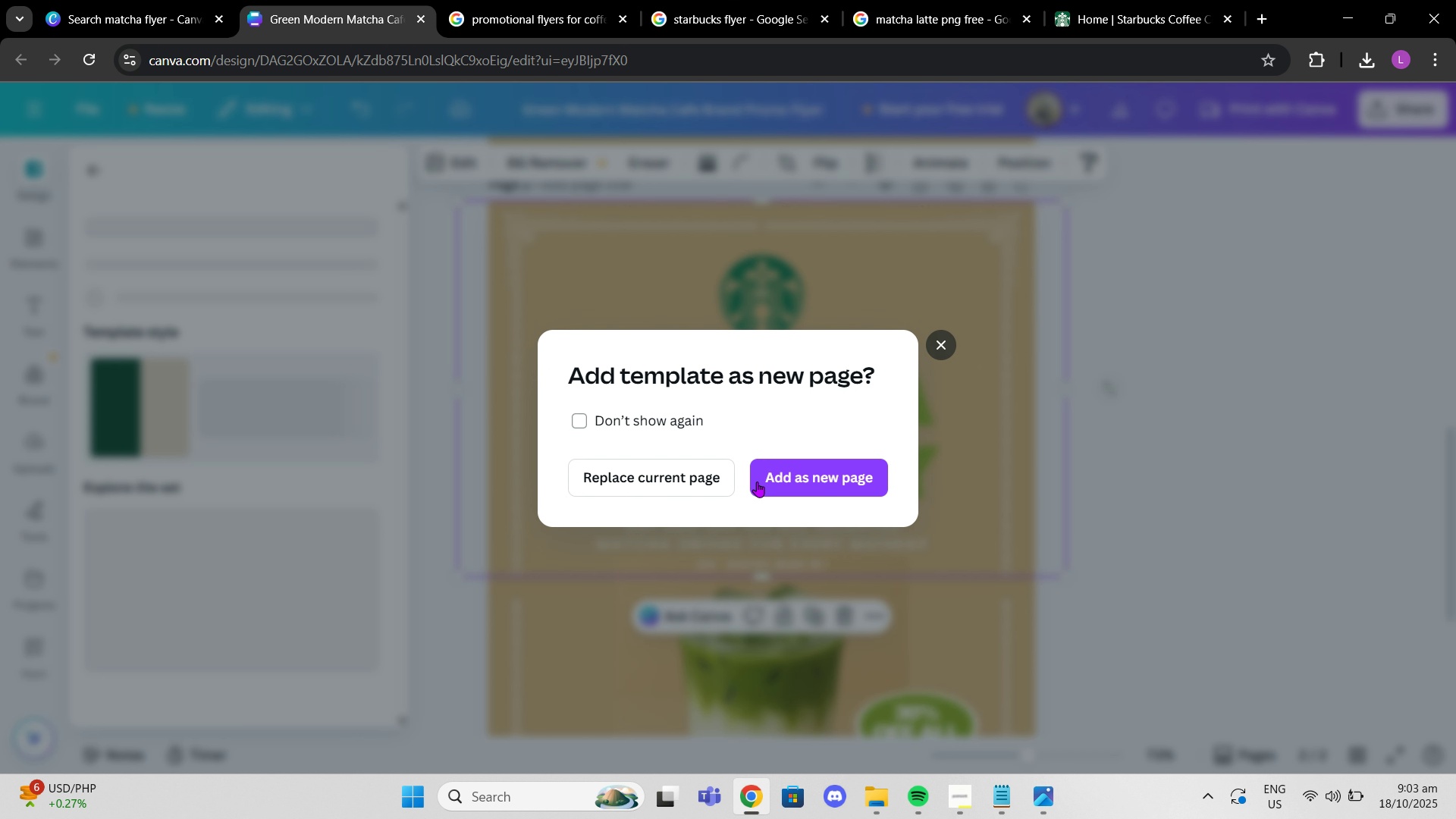 
left_click([768, 485])
 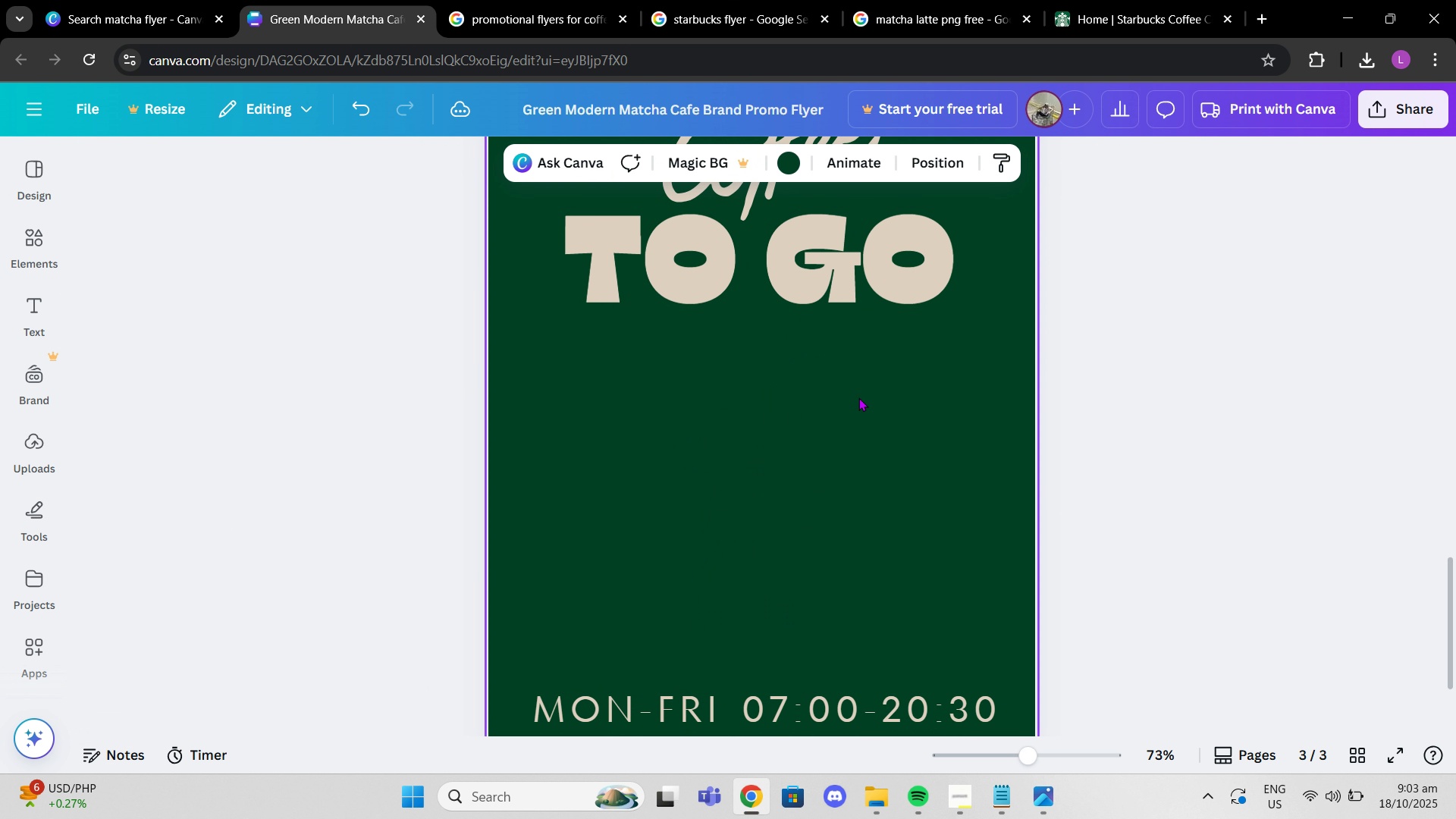 
scroll: coordinate [858, 397], scroll_direction: down, amount: 1.0
 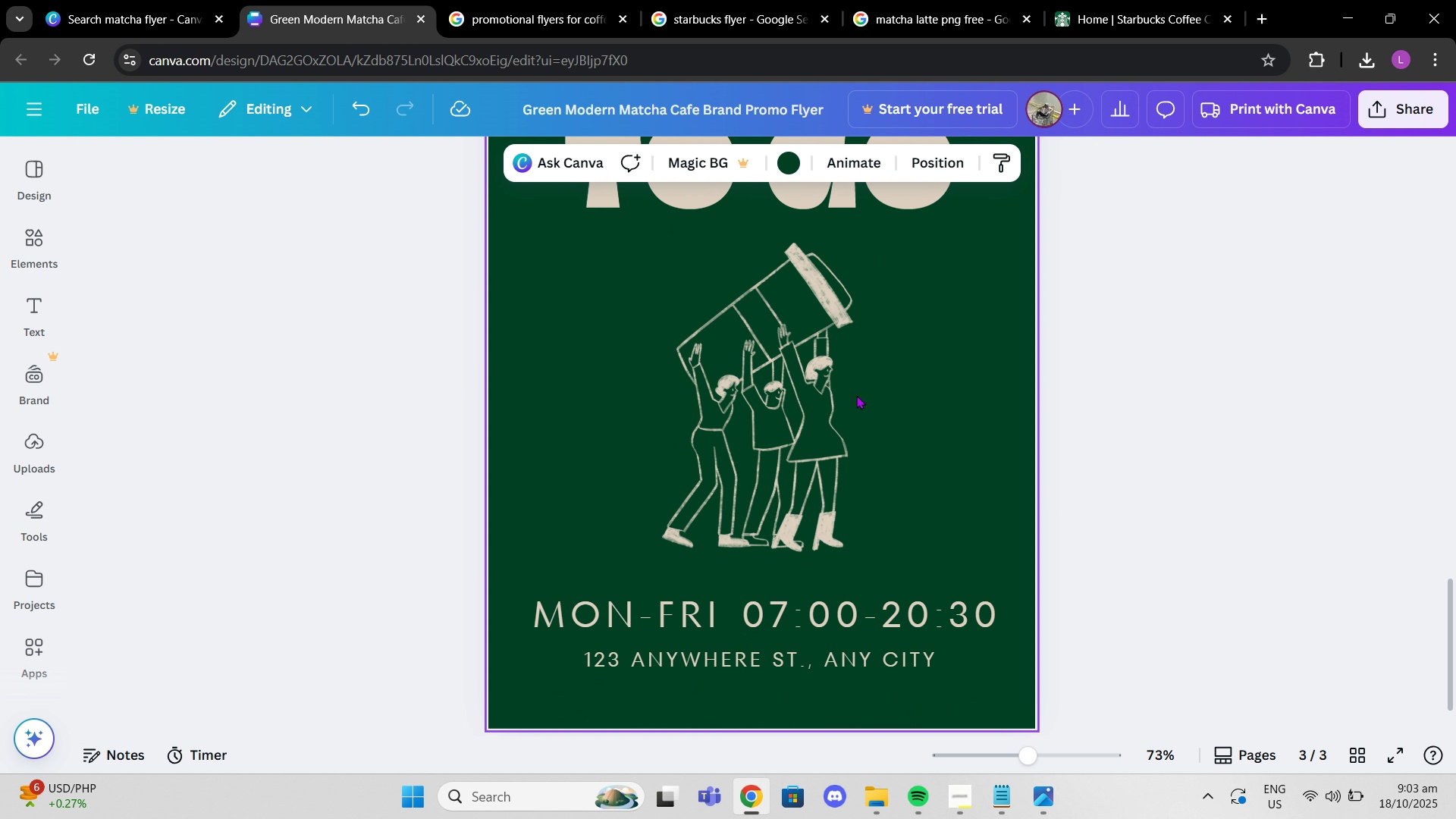 
scroll: coordinate [856, 394], scroll_direction: up, amount: 2.0
 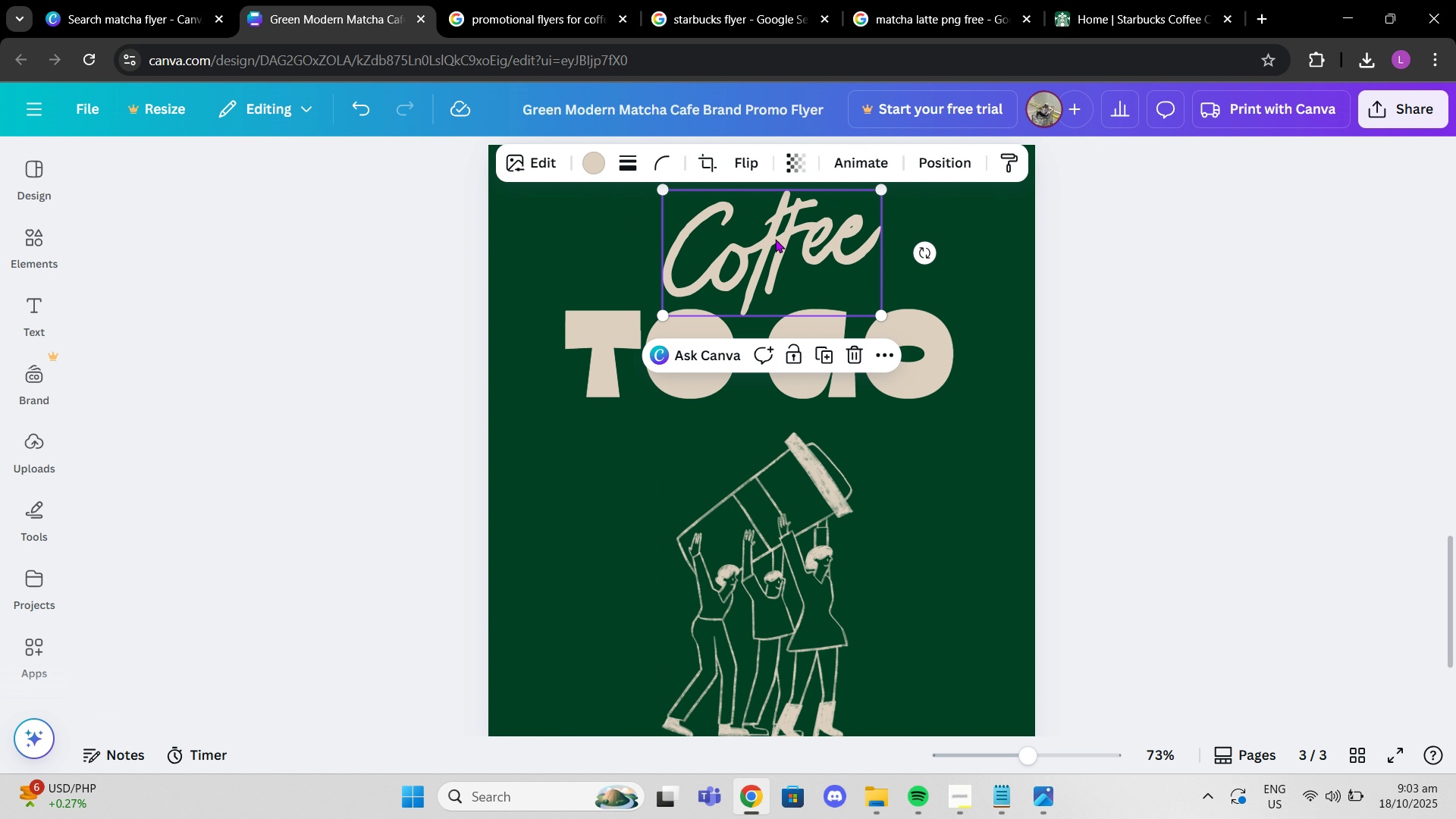 
left_click([775, 239])
 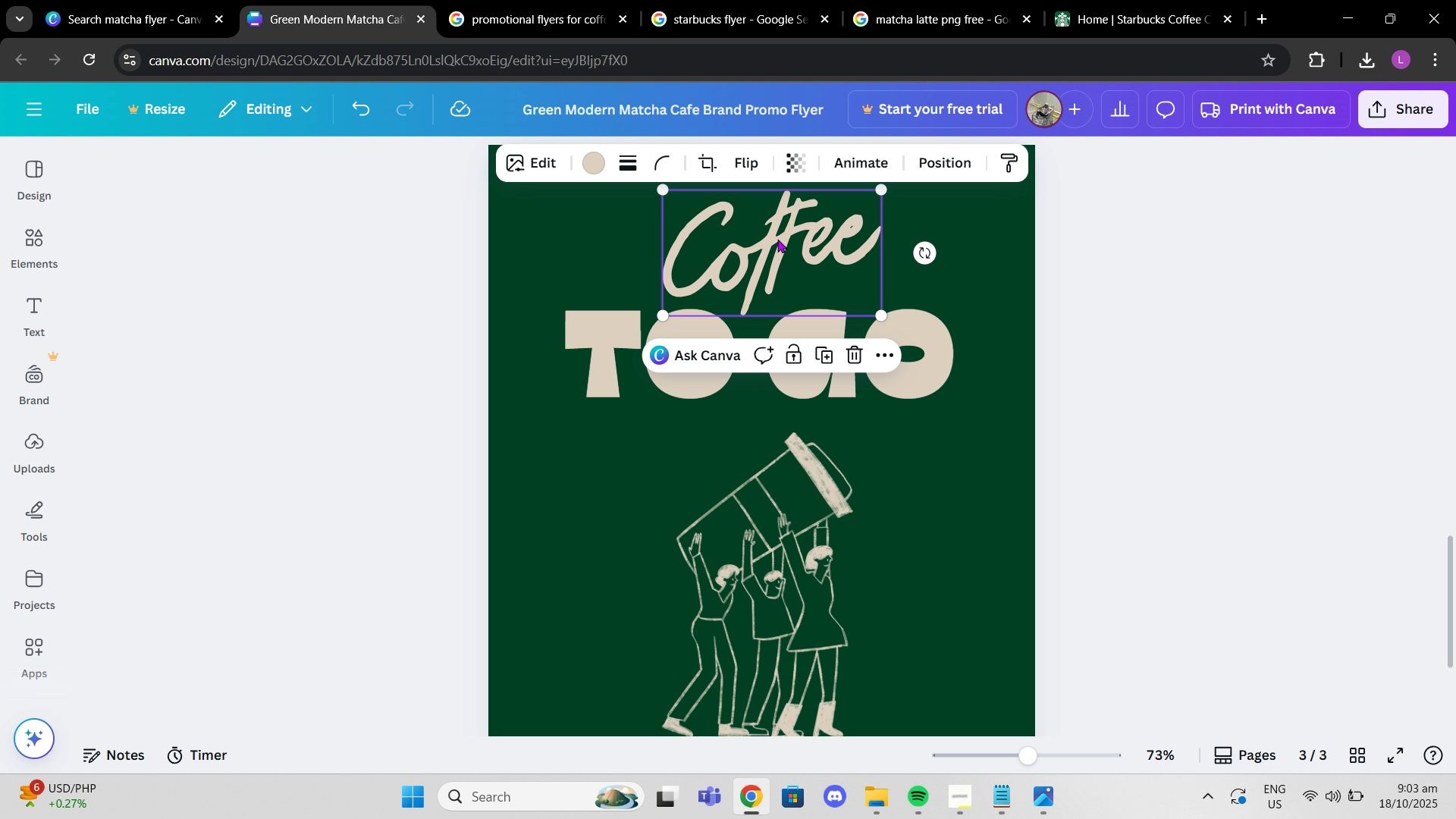 
key(Control+C)
 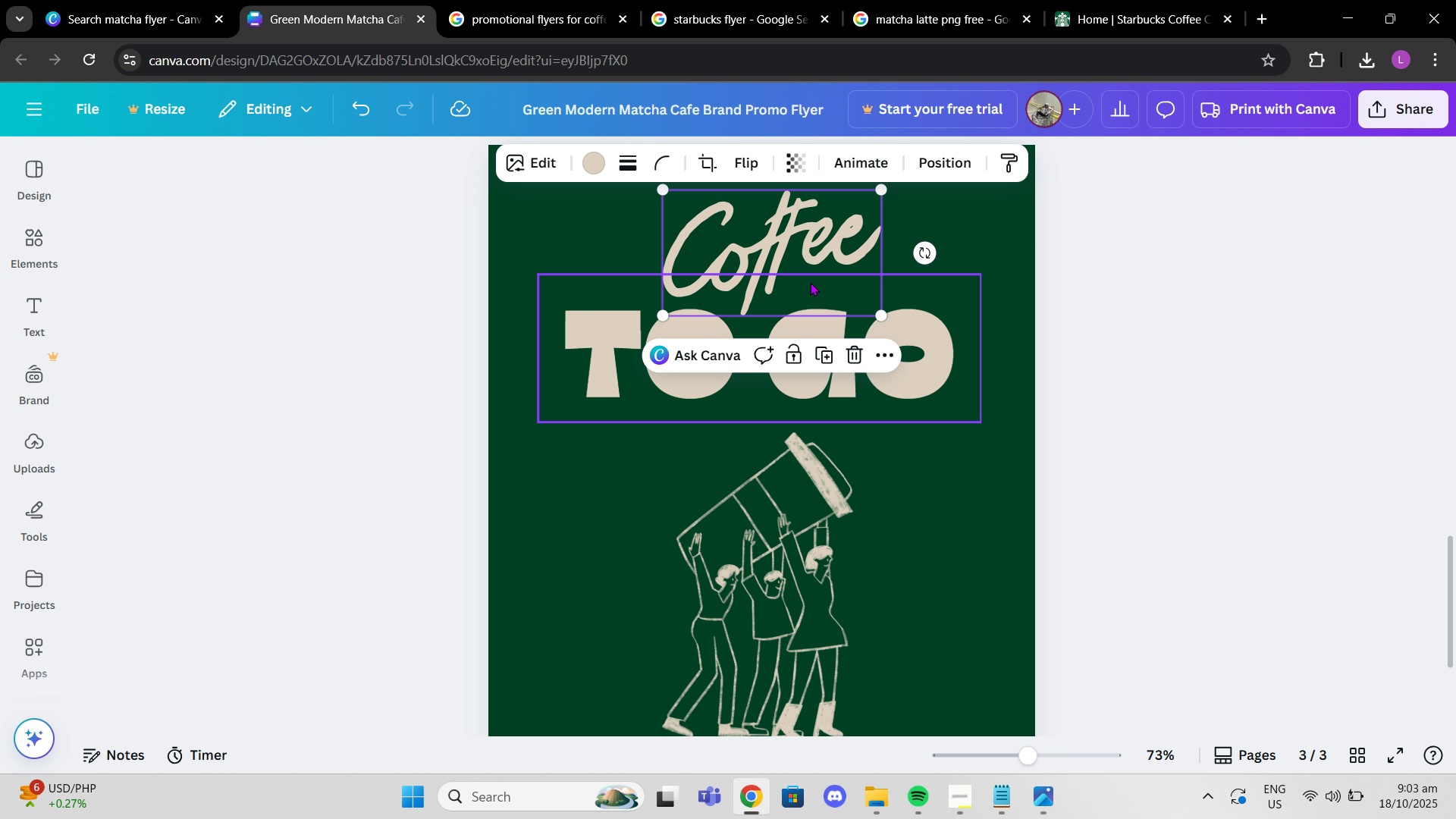 
scroll: coordinate [810, 303], scroll_direction: up, amount: 9.0
 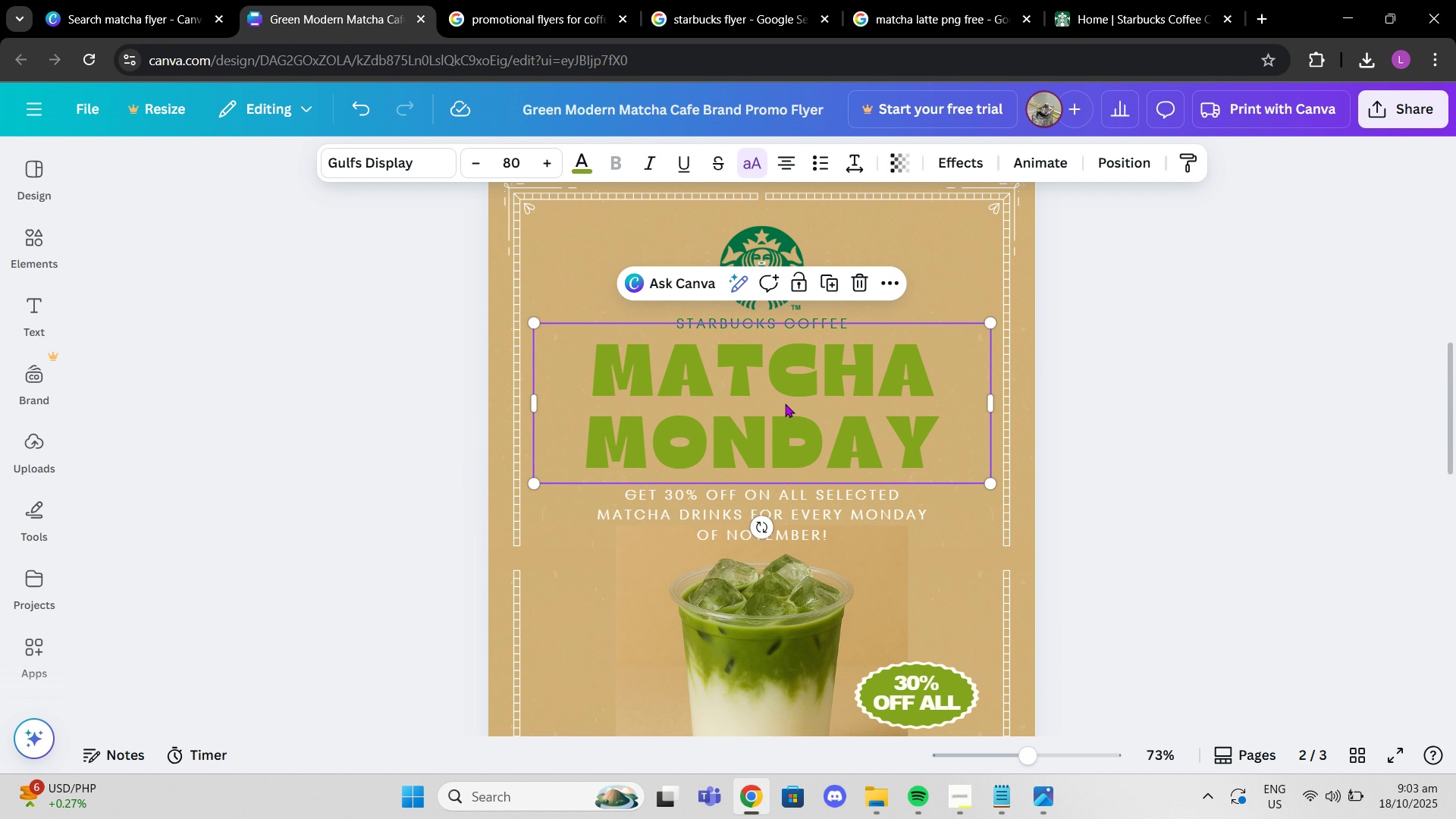 
left_click([785, 403])
 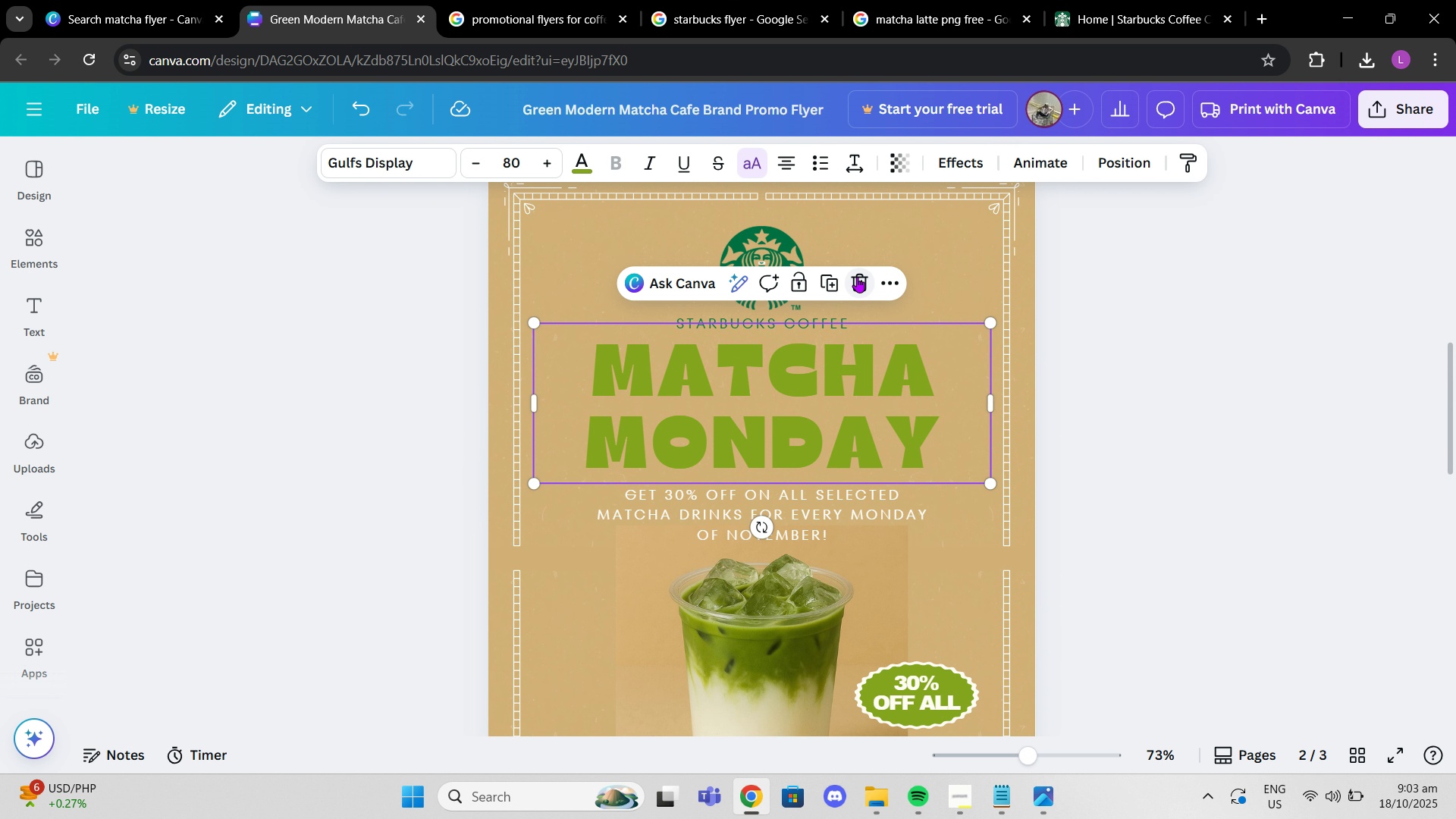 
left_click([857, 277])
 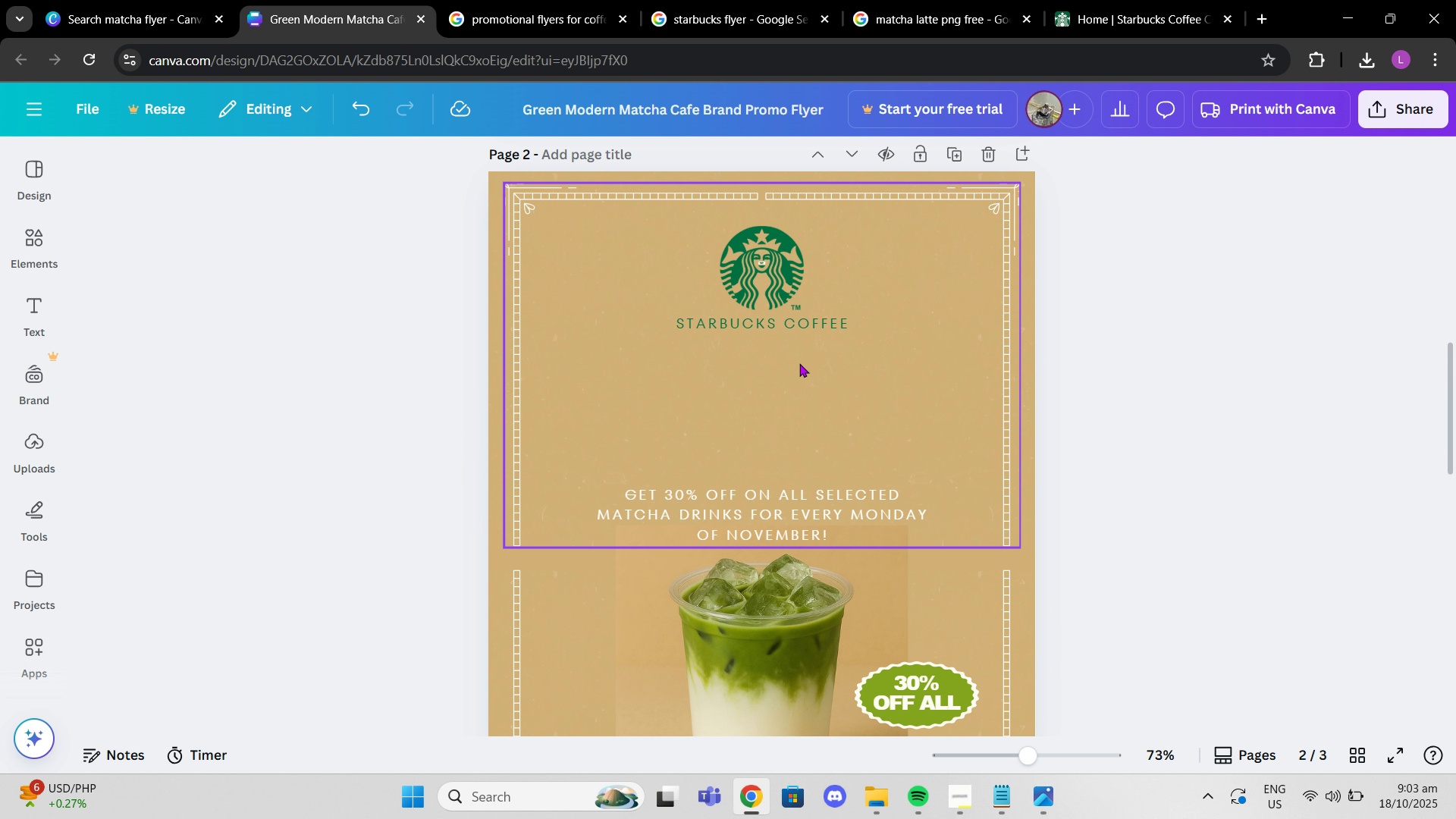 
key(Control+V)
 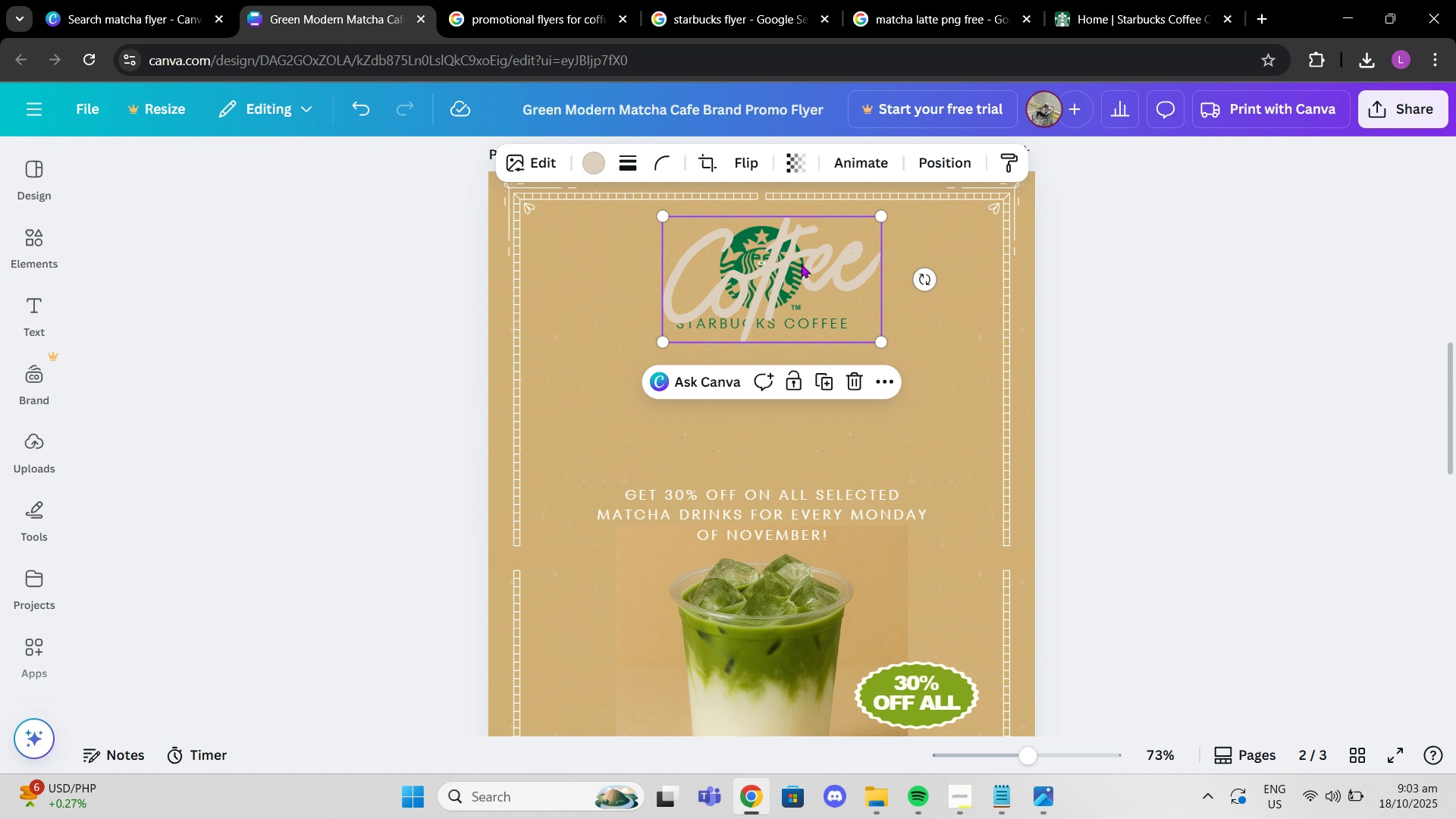 
left_click_drag(start_coordinate=[801, 263], to_coordinate=[806, 366])
 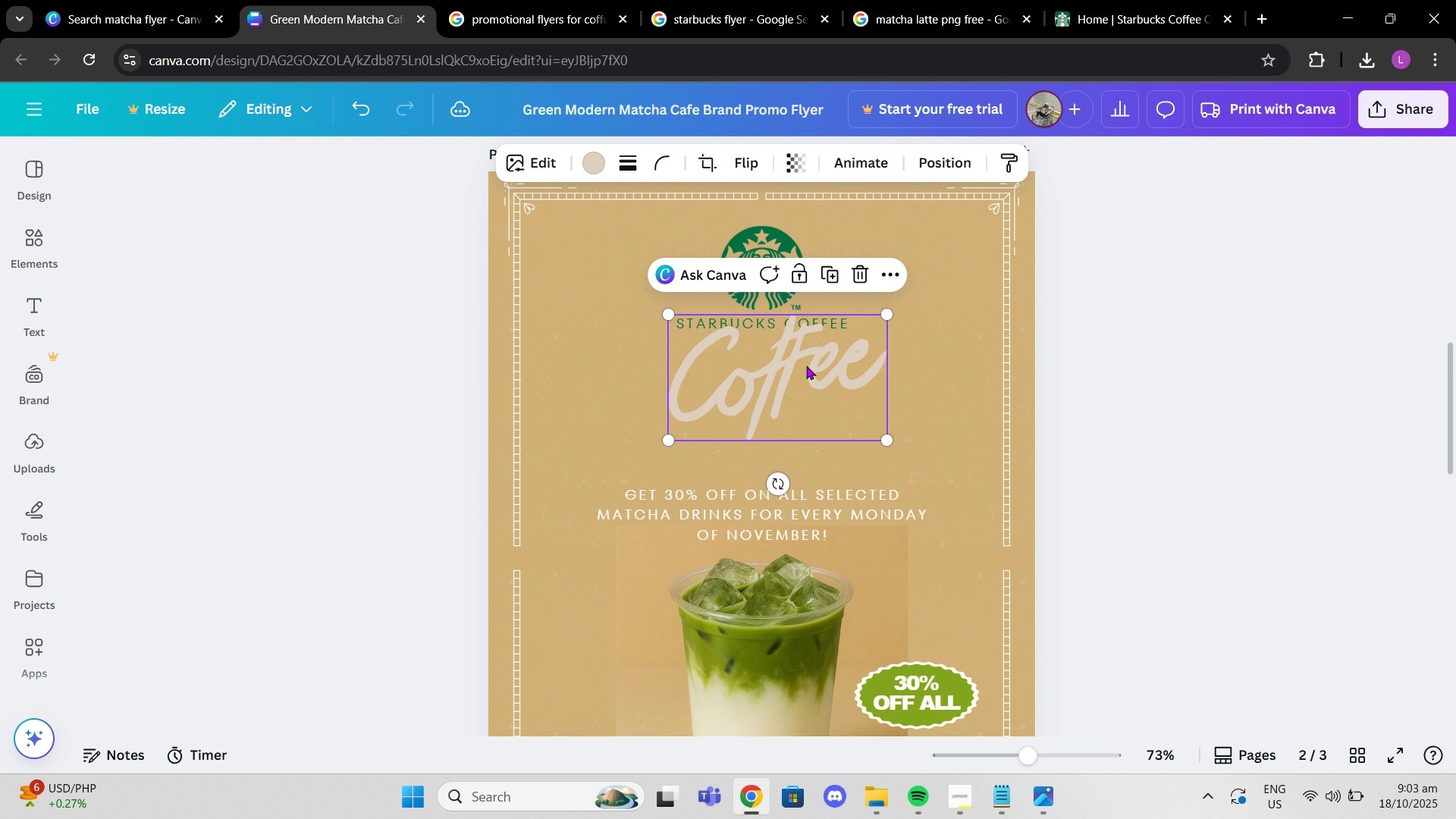 
left_click([806, 366])
 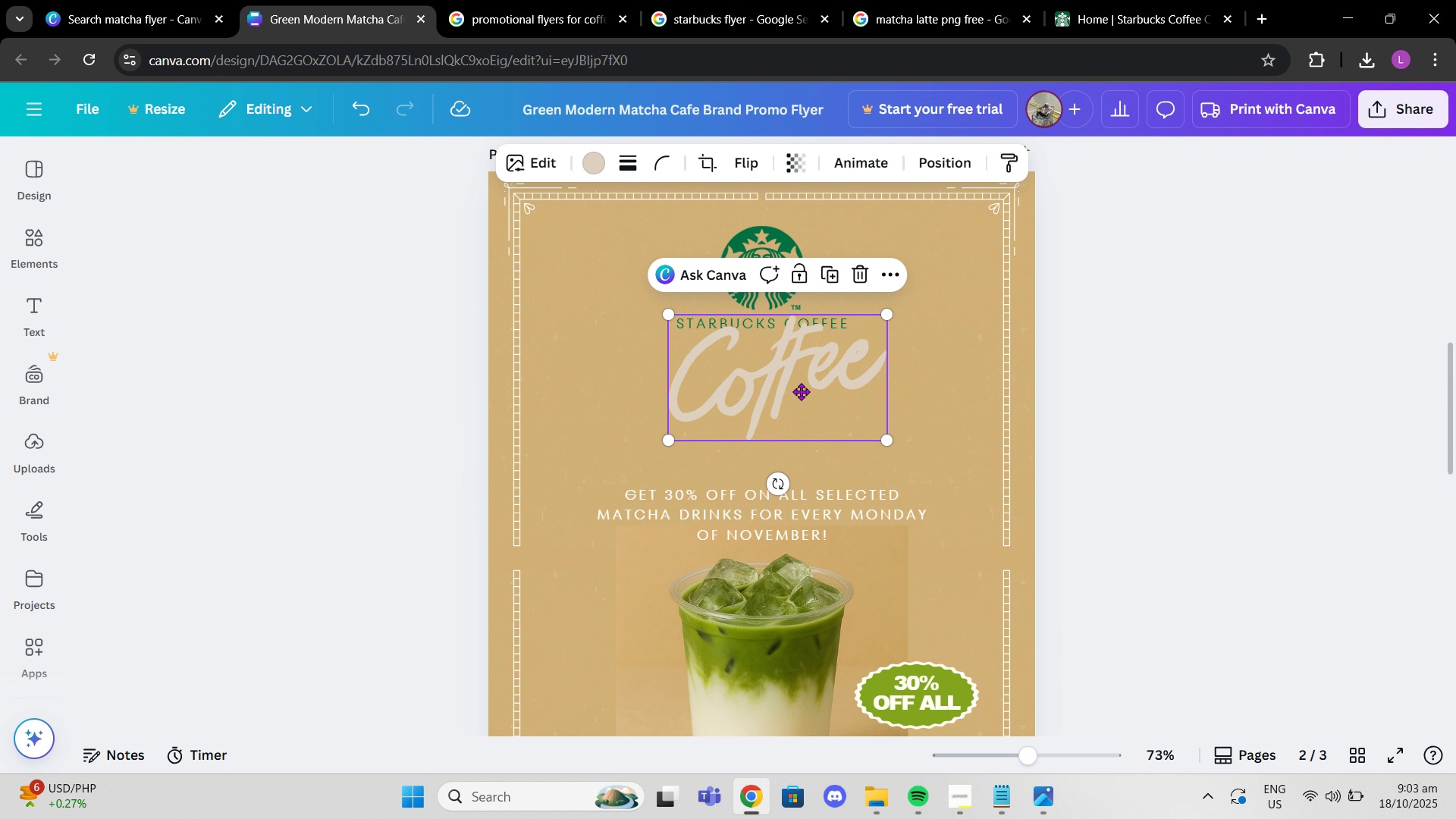 
double_click([801, 391])
 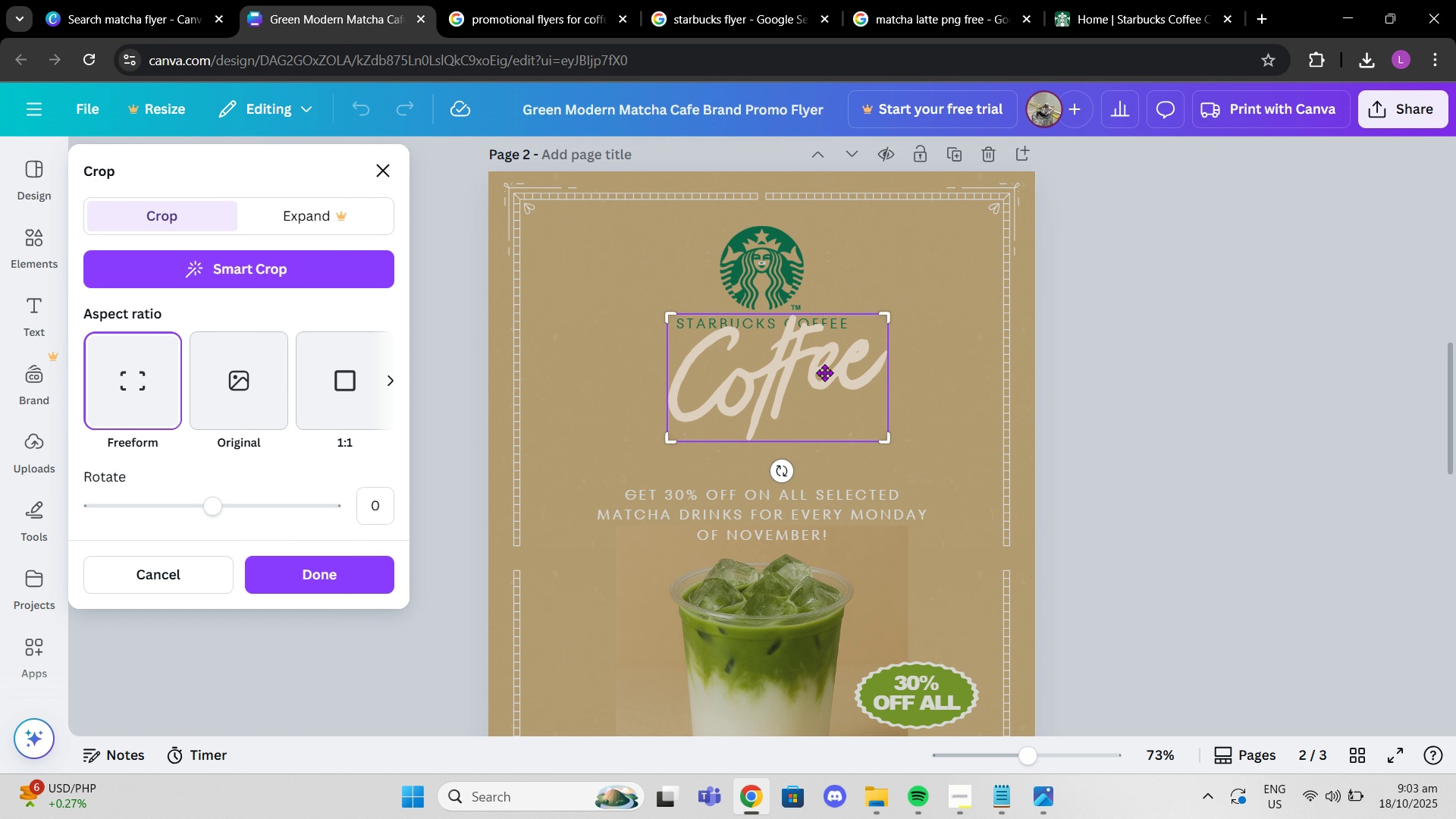 
left_click([824, 372])
 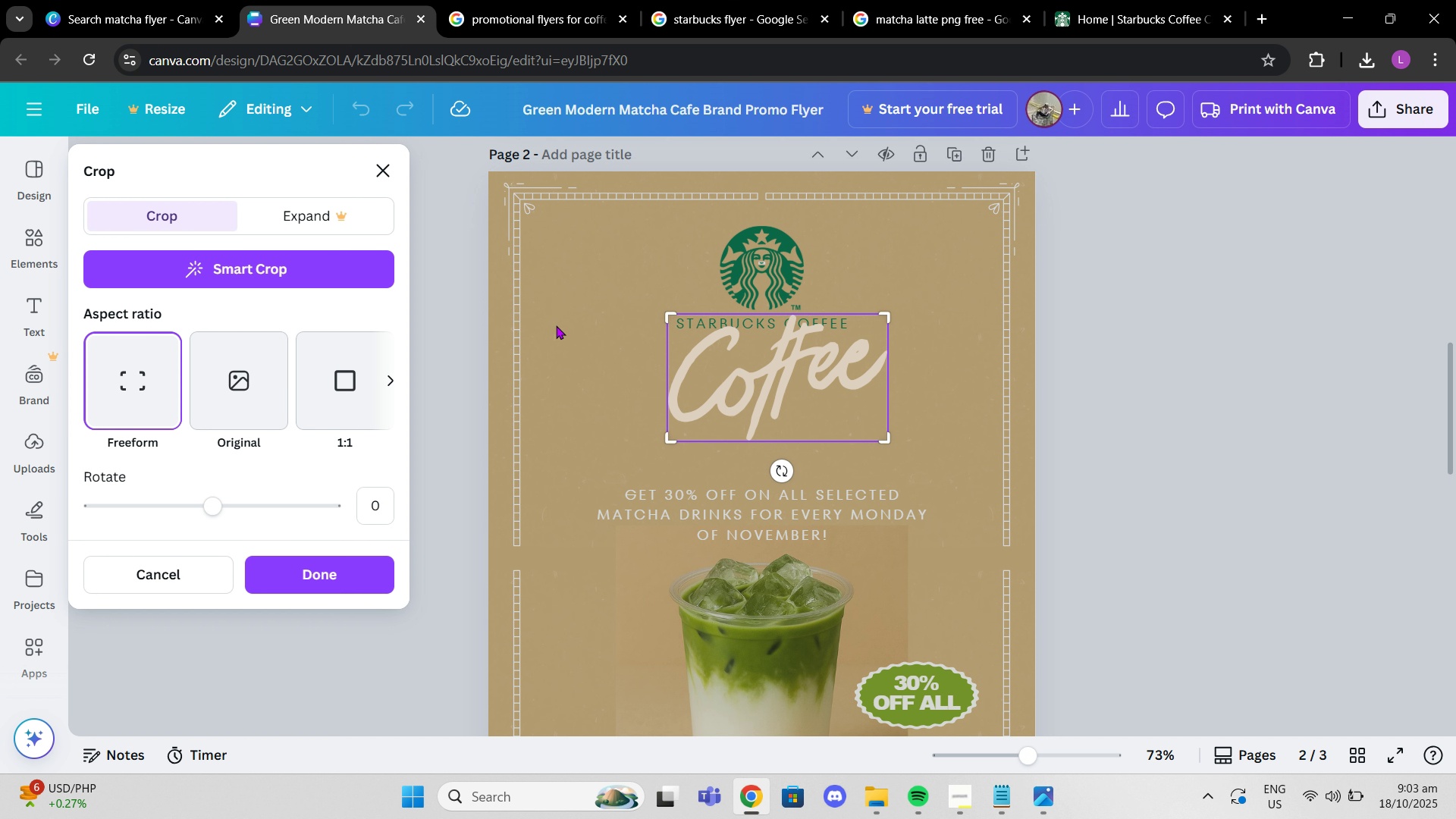 
left_click([556, 325])
 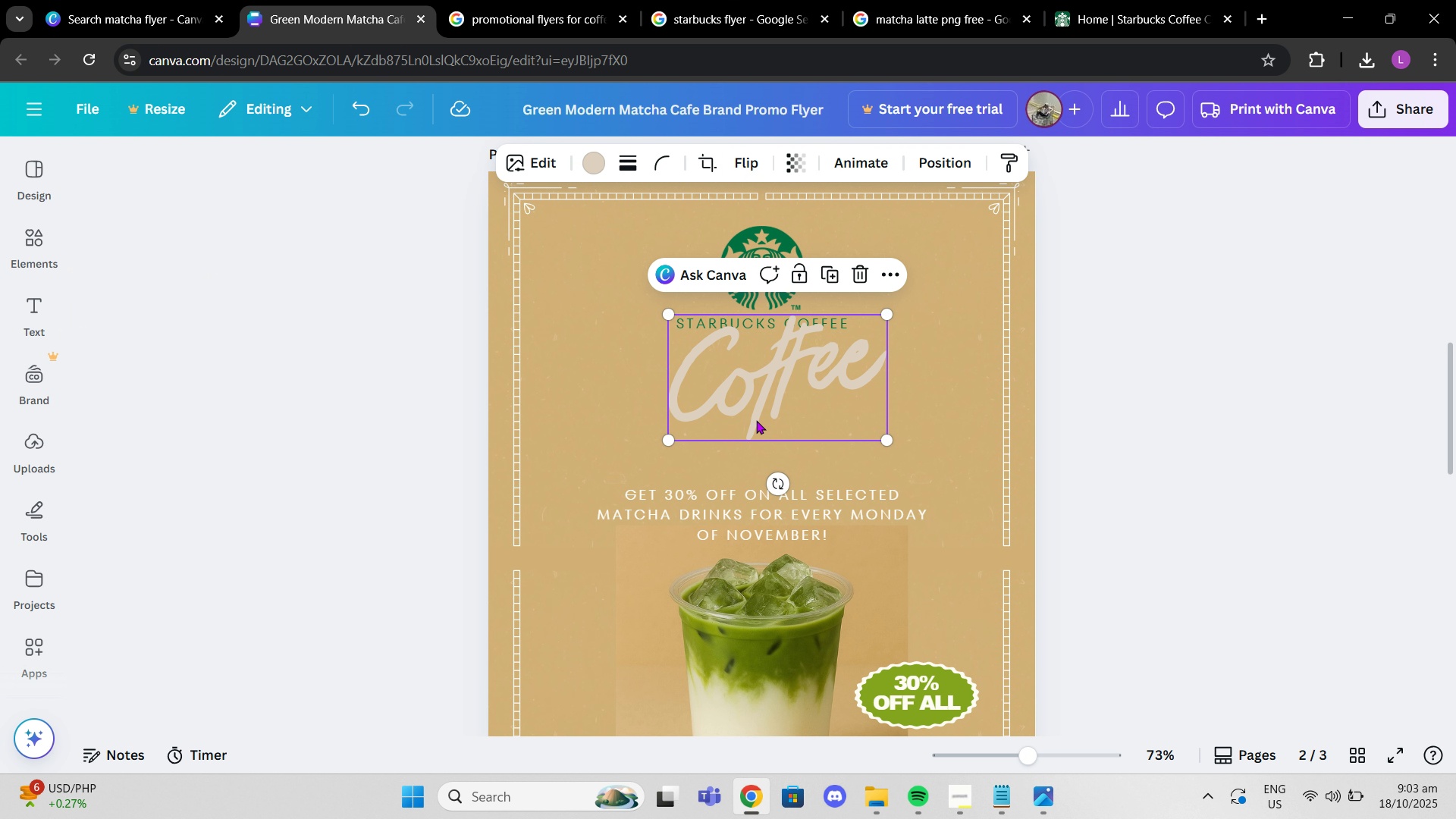 
left_click([756, 420])
 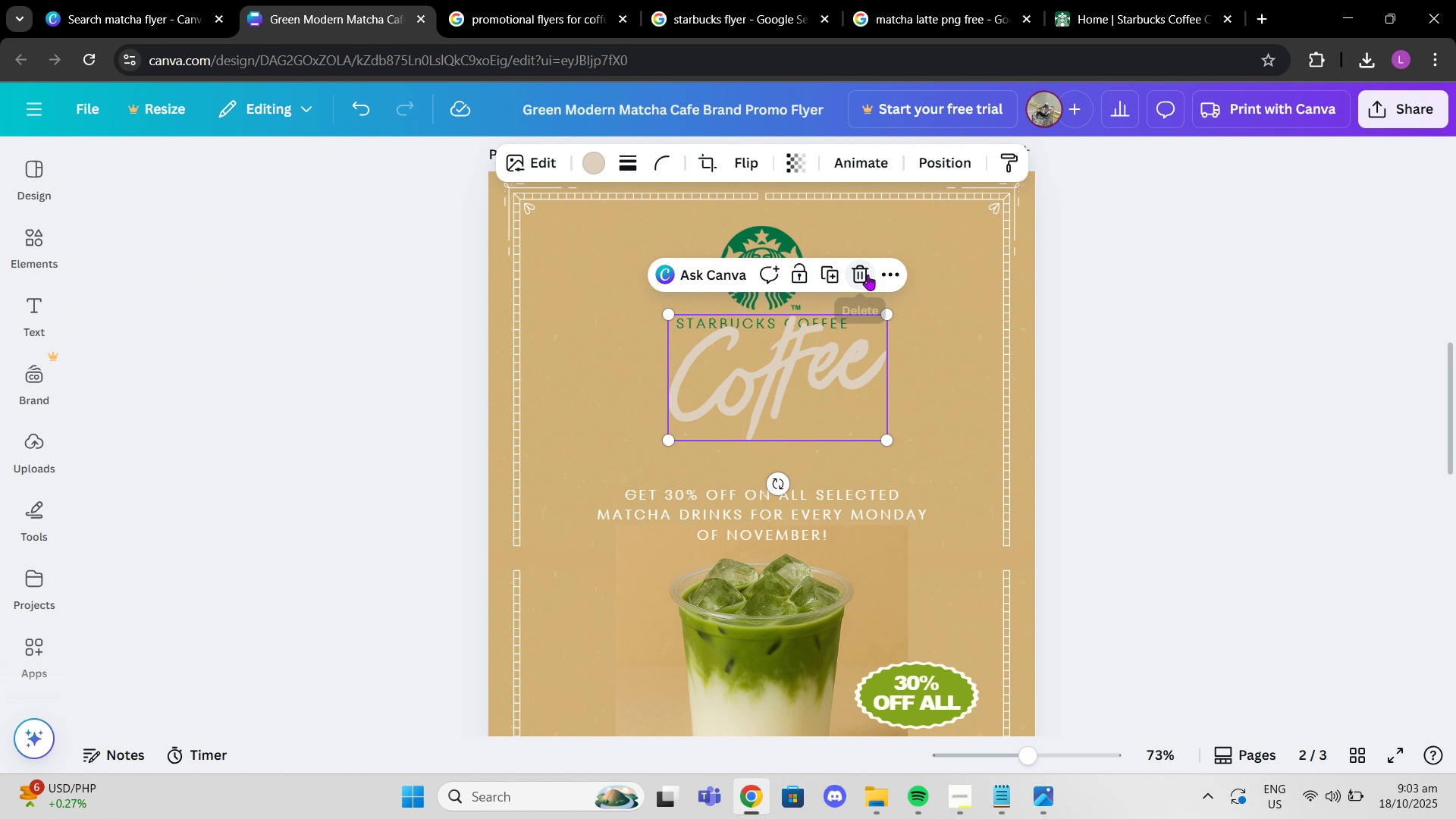 
left_click([868, 275])
 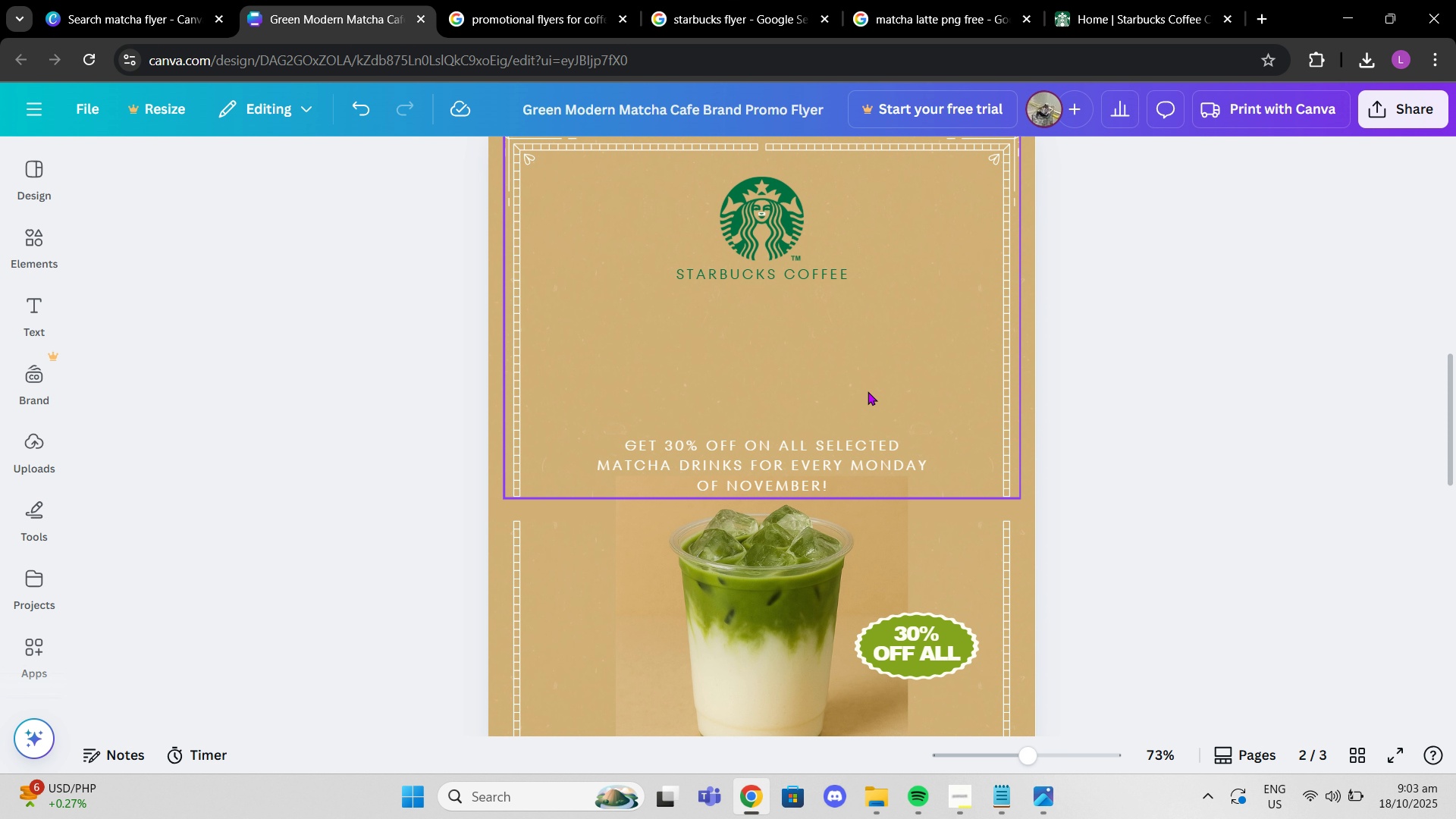 
scroll: coordinate [855, 408], scroll_direction: down, amount: 11.0
 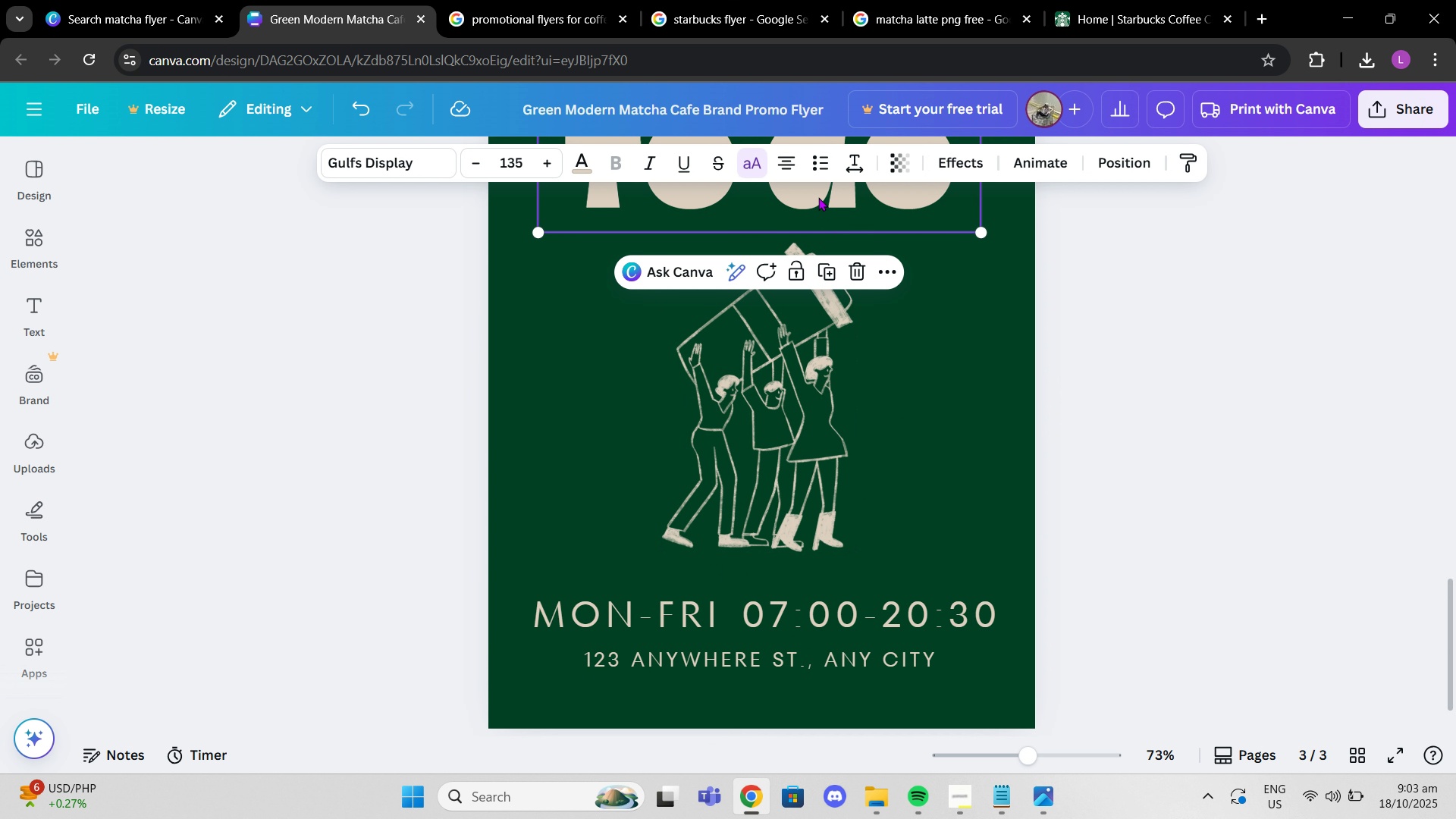 
left_click([818, 197])
 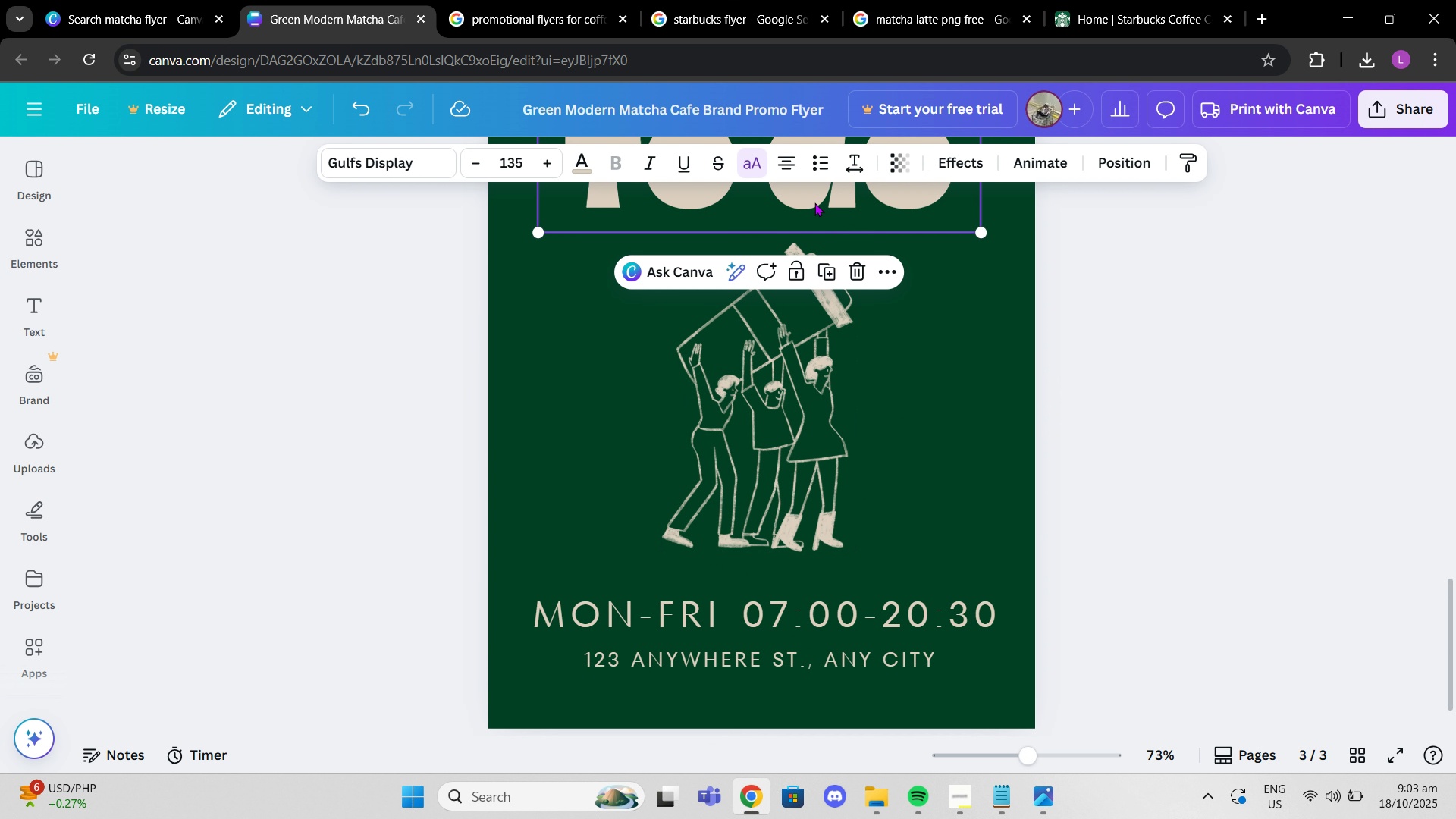 
key(Control+C)
 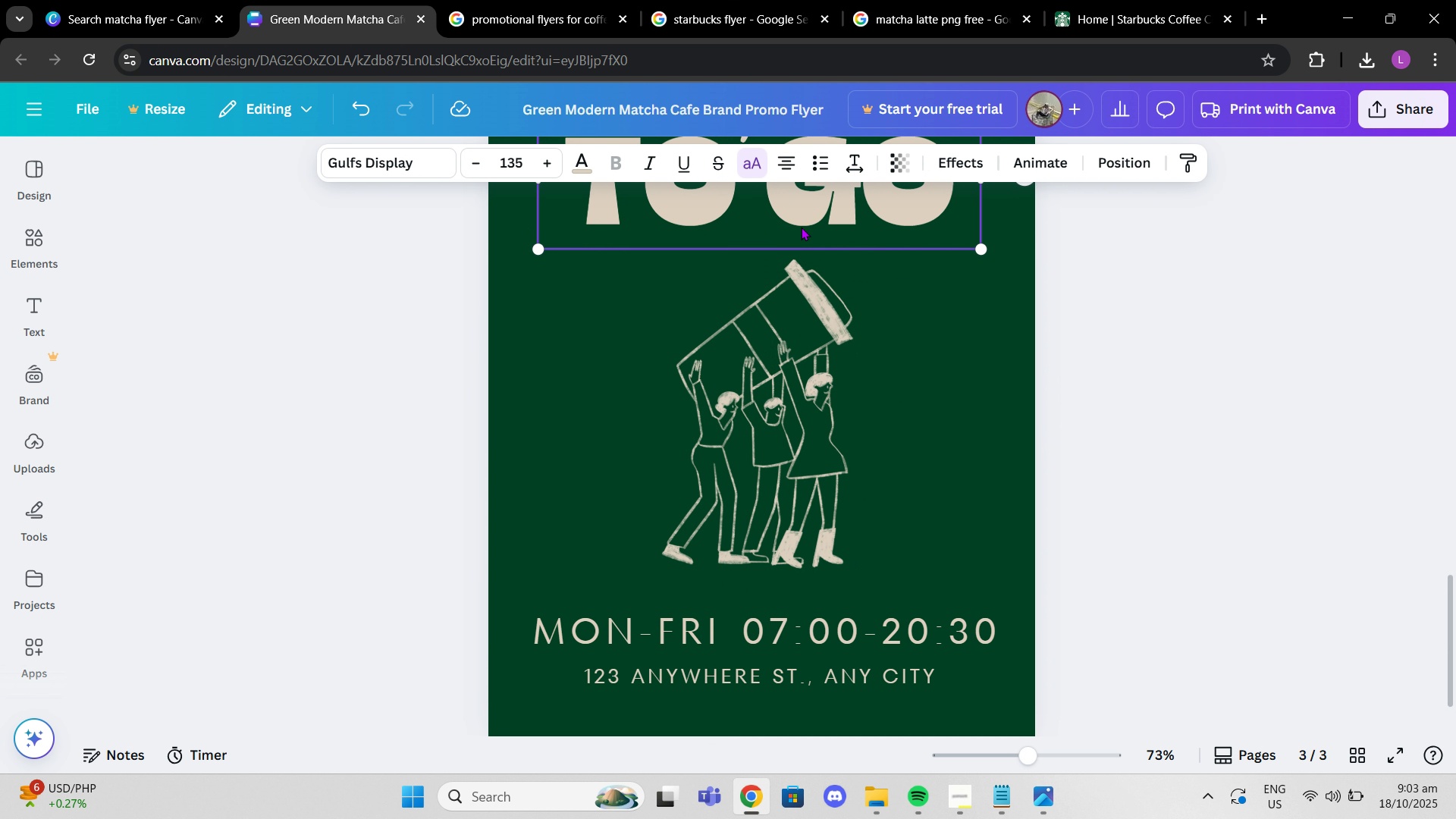 
scroll: coordinate [748, 244], scroll_direction: up, amount: 11.0
 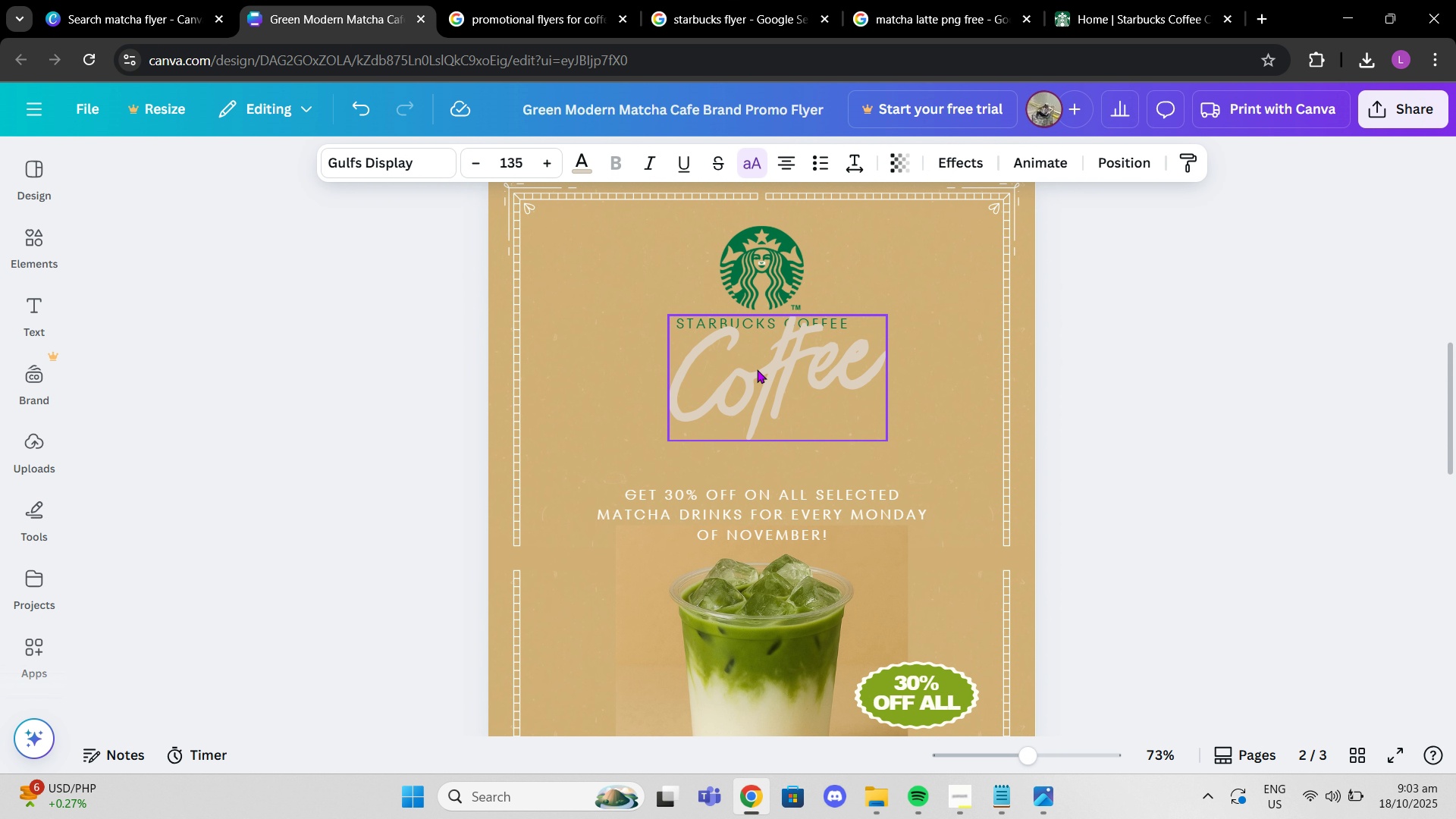 
key(Control+Z)
 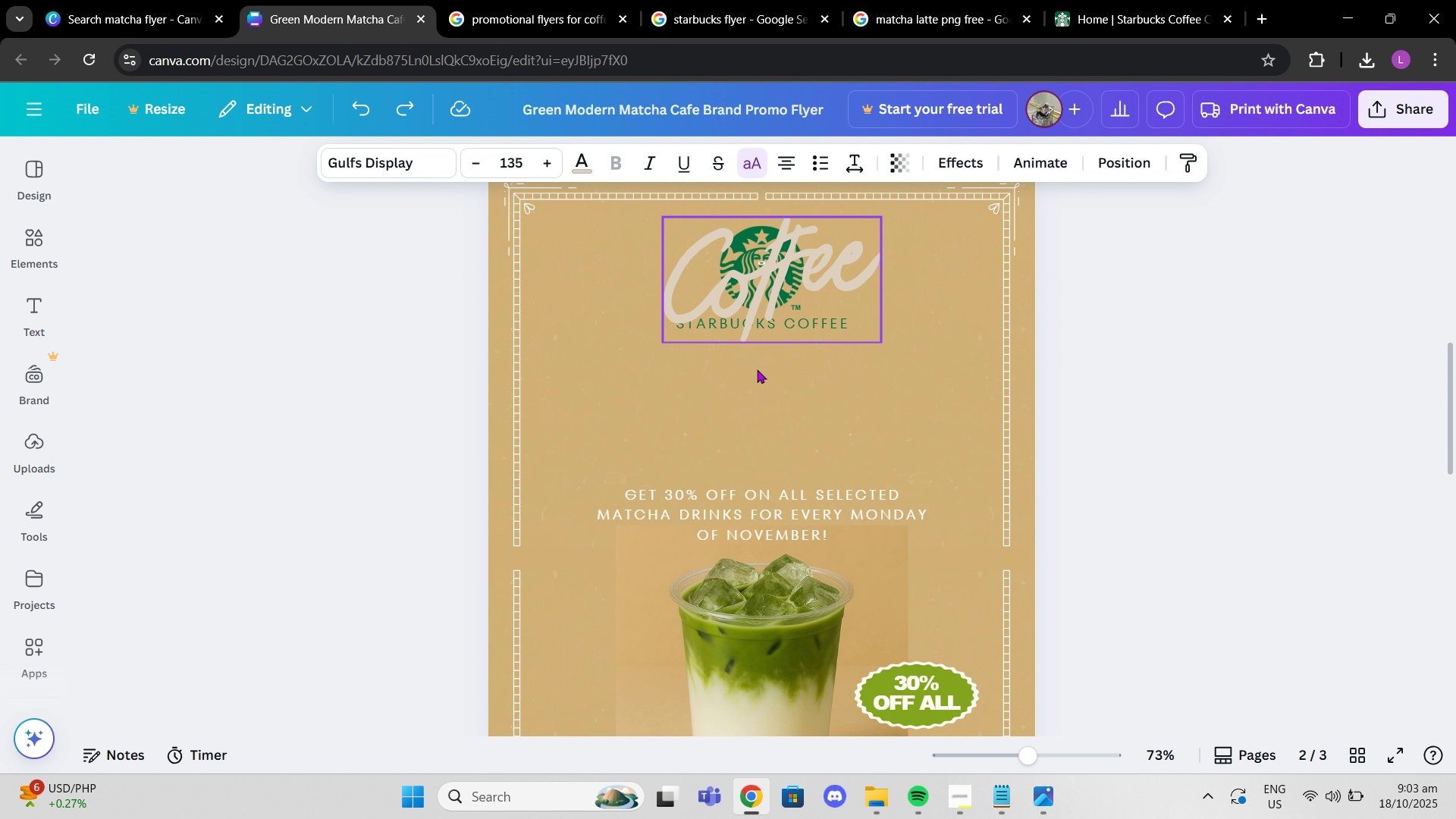 
key(Control+Z)
 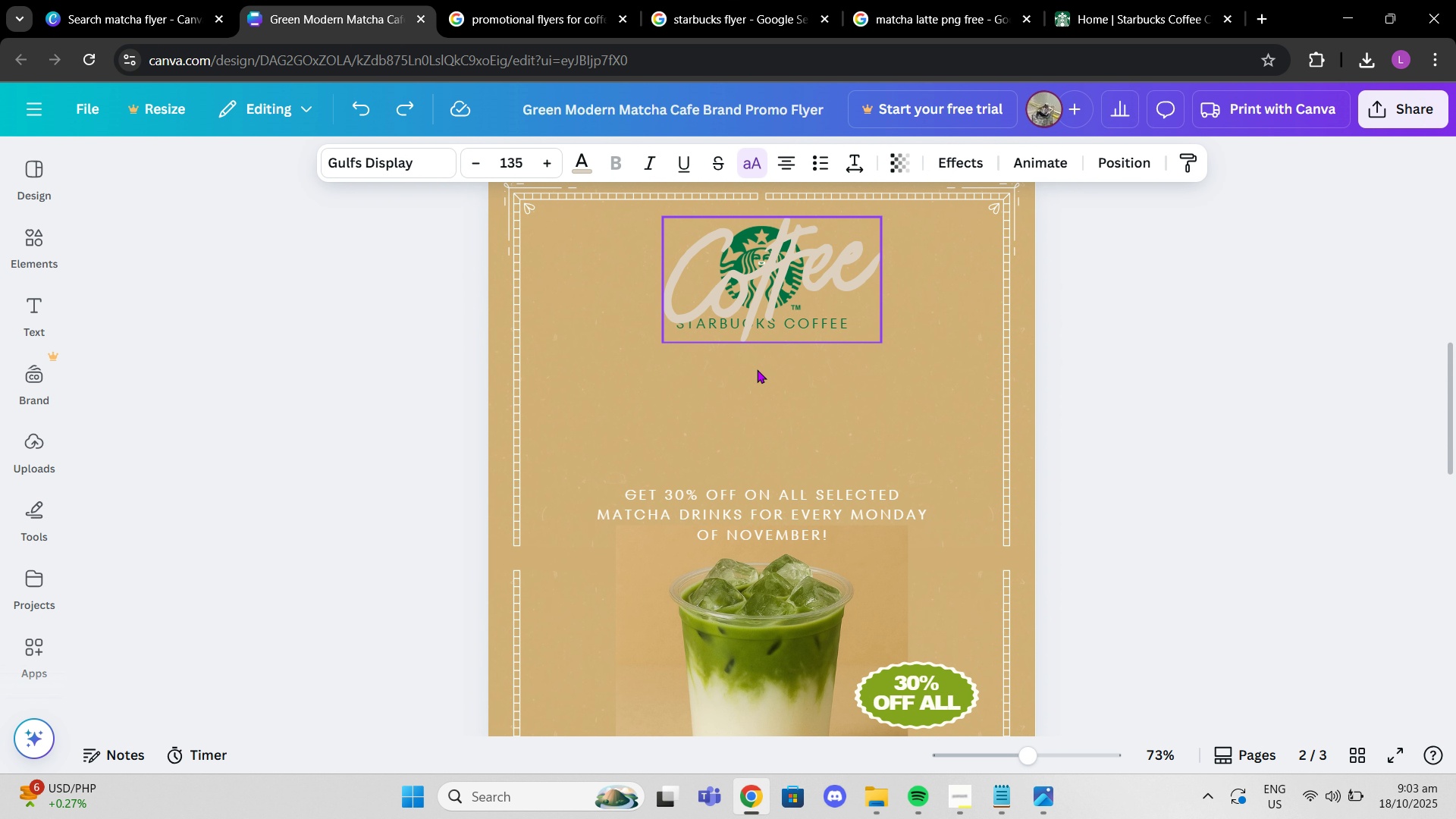 
key(Control+Z)
 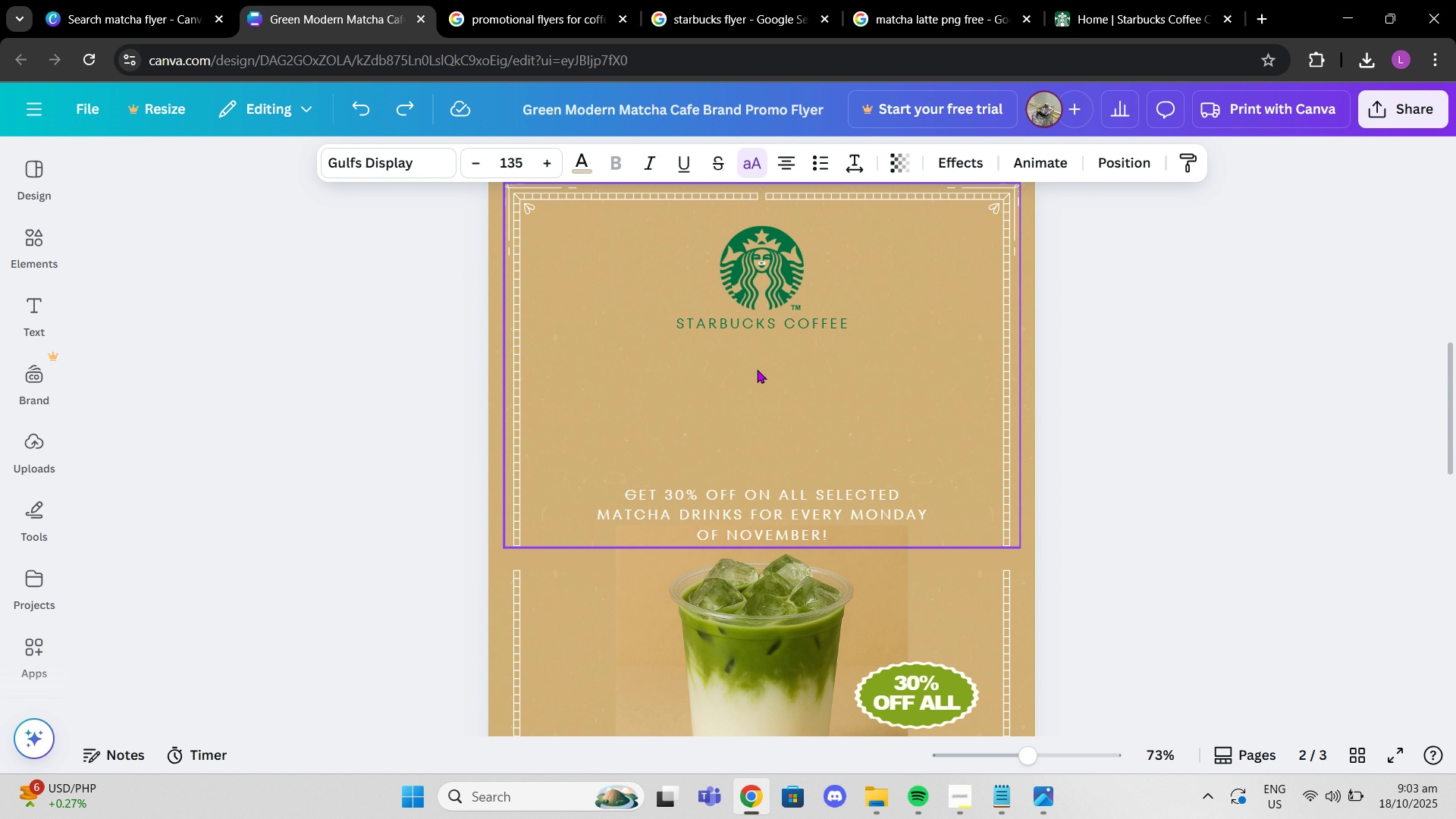 
key(Control+Z)
 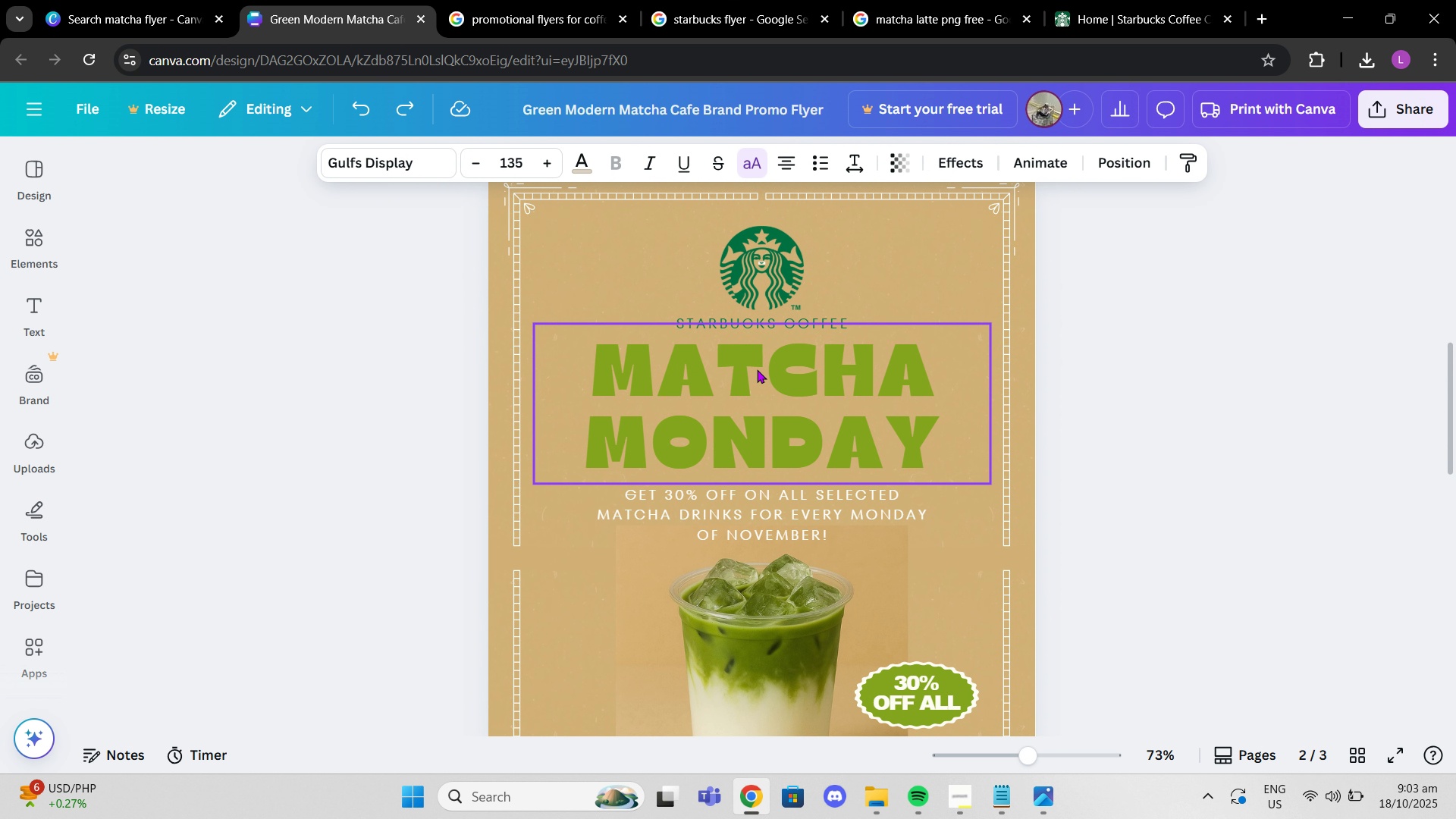 
key(Control+Z)
 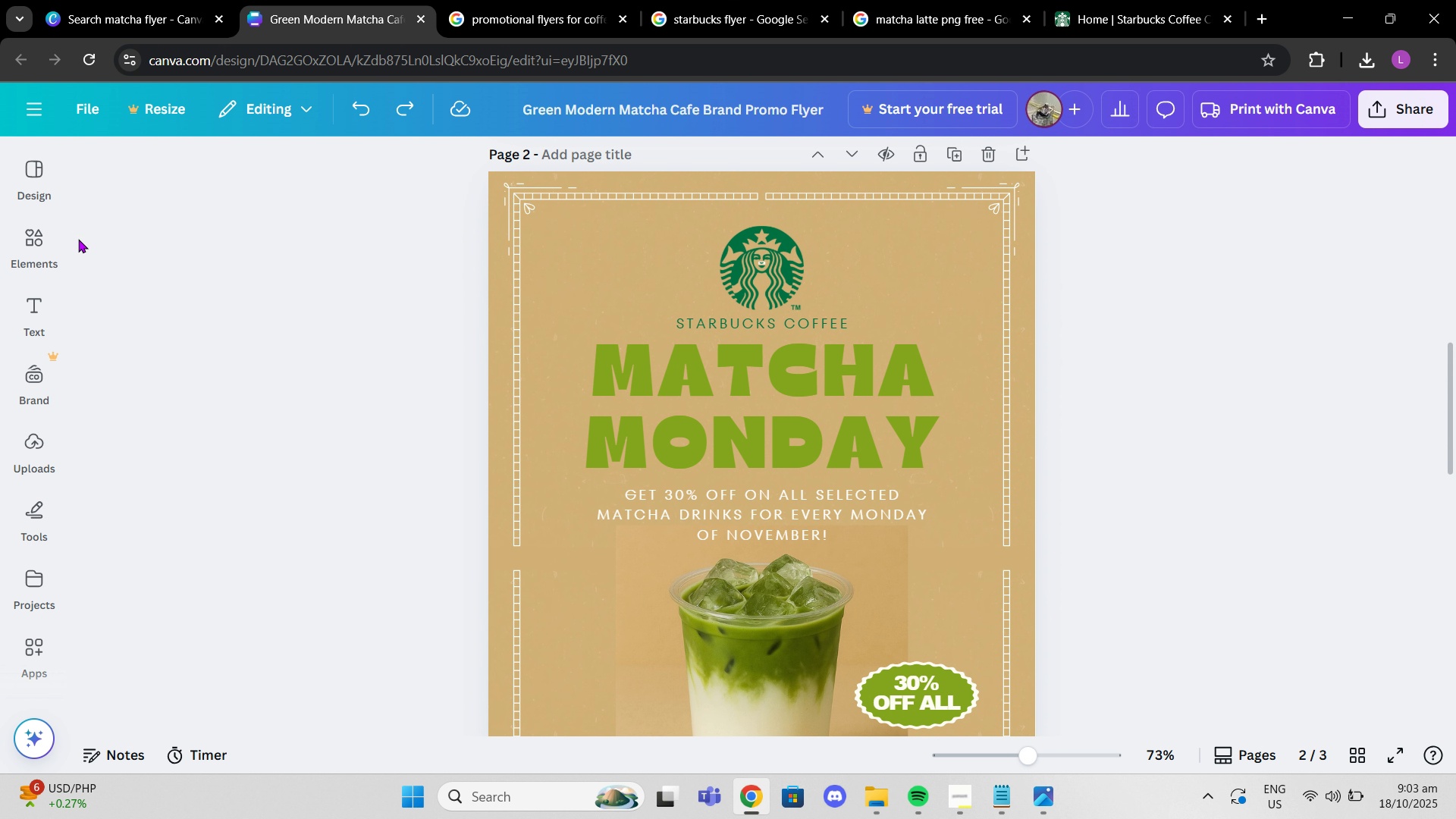 
left_click([38, 277])
 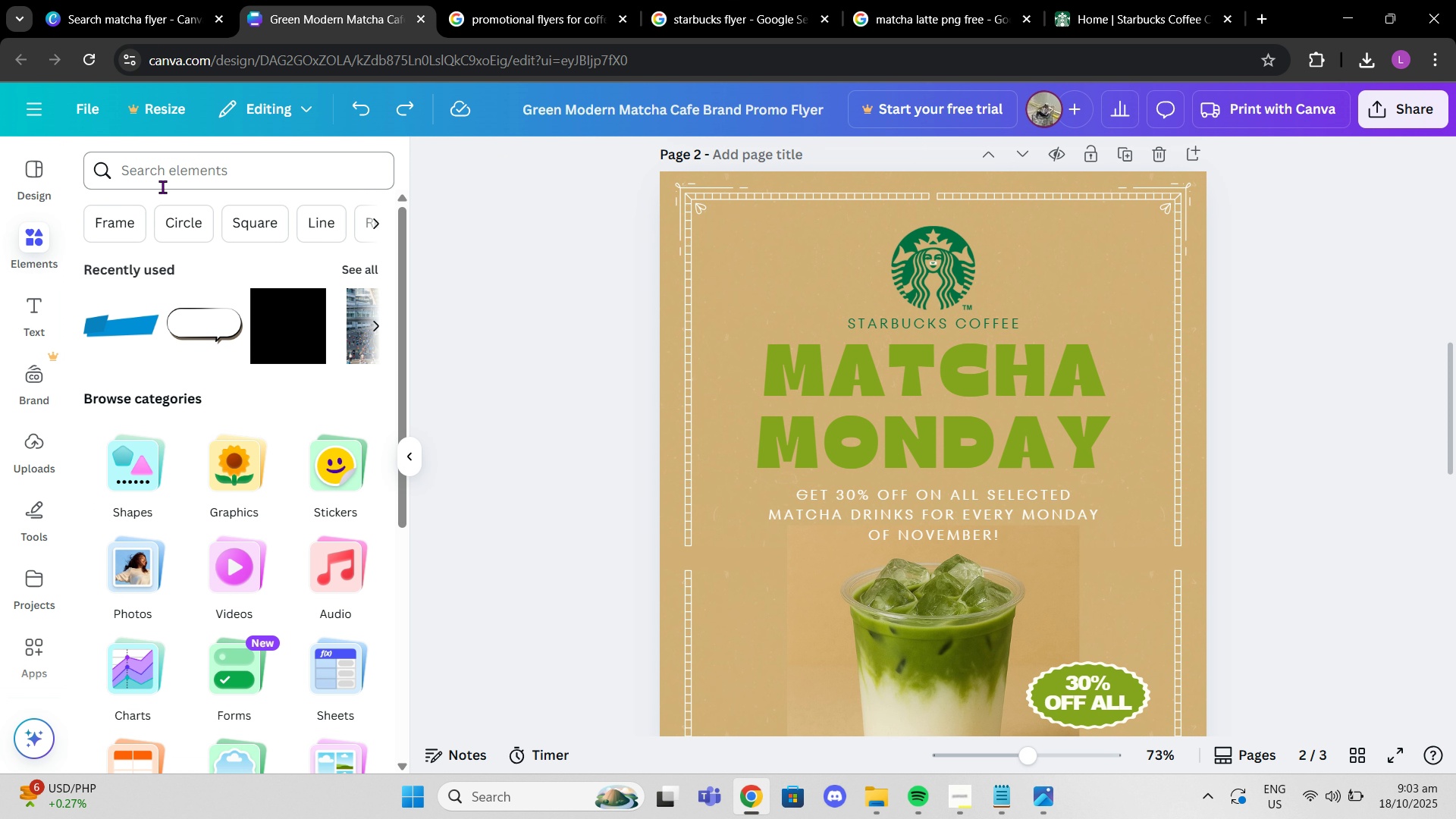 
left_click([162, 187])
 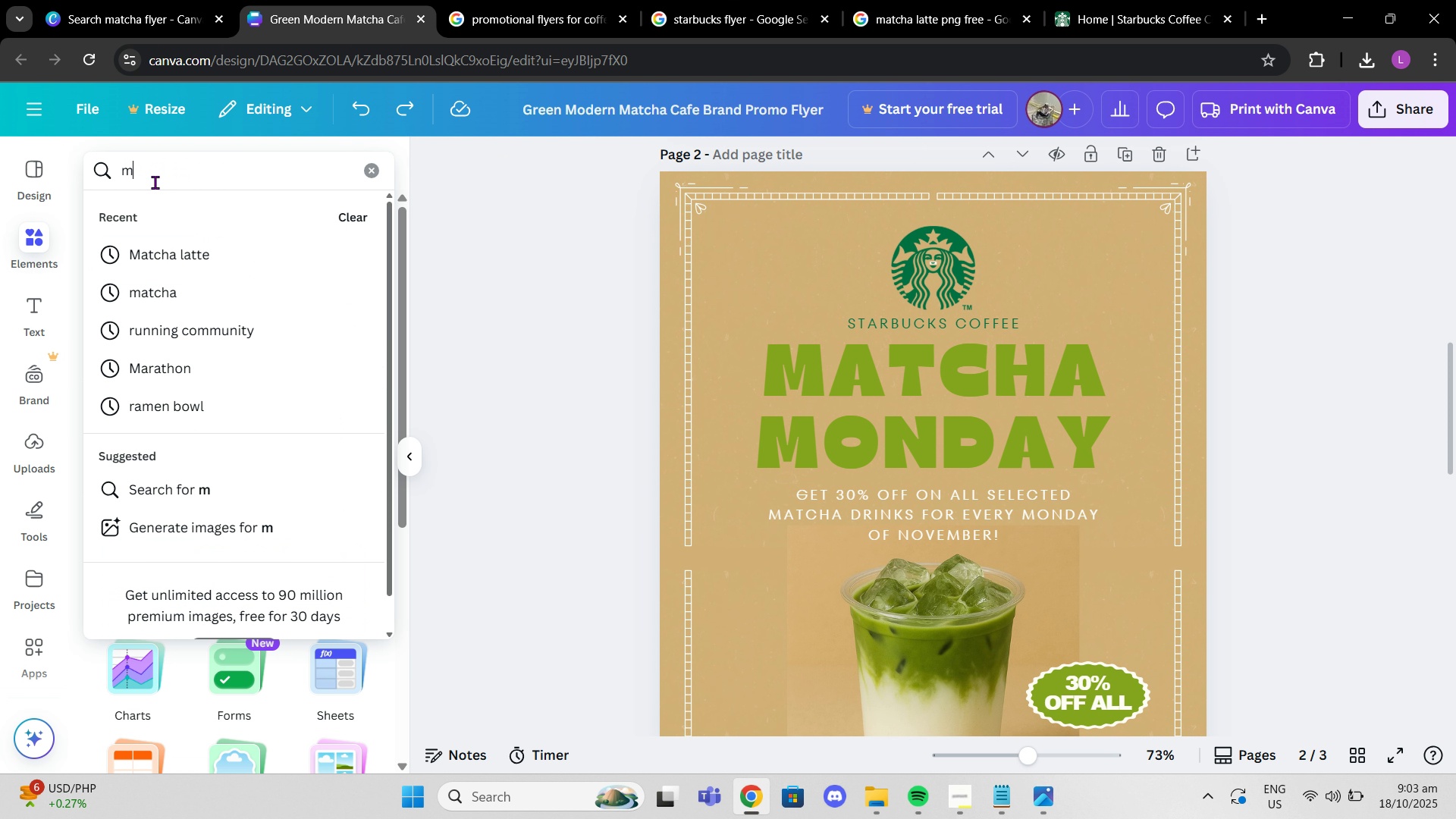 
type(matcha)
 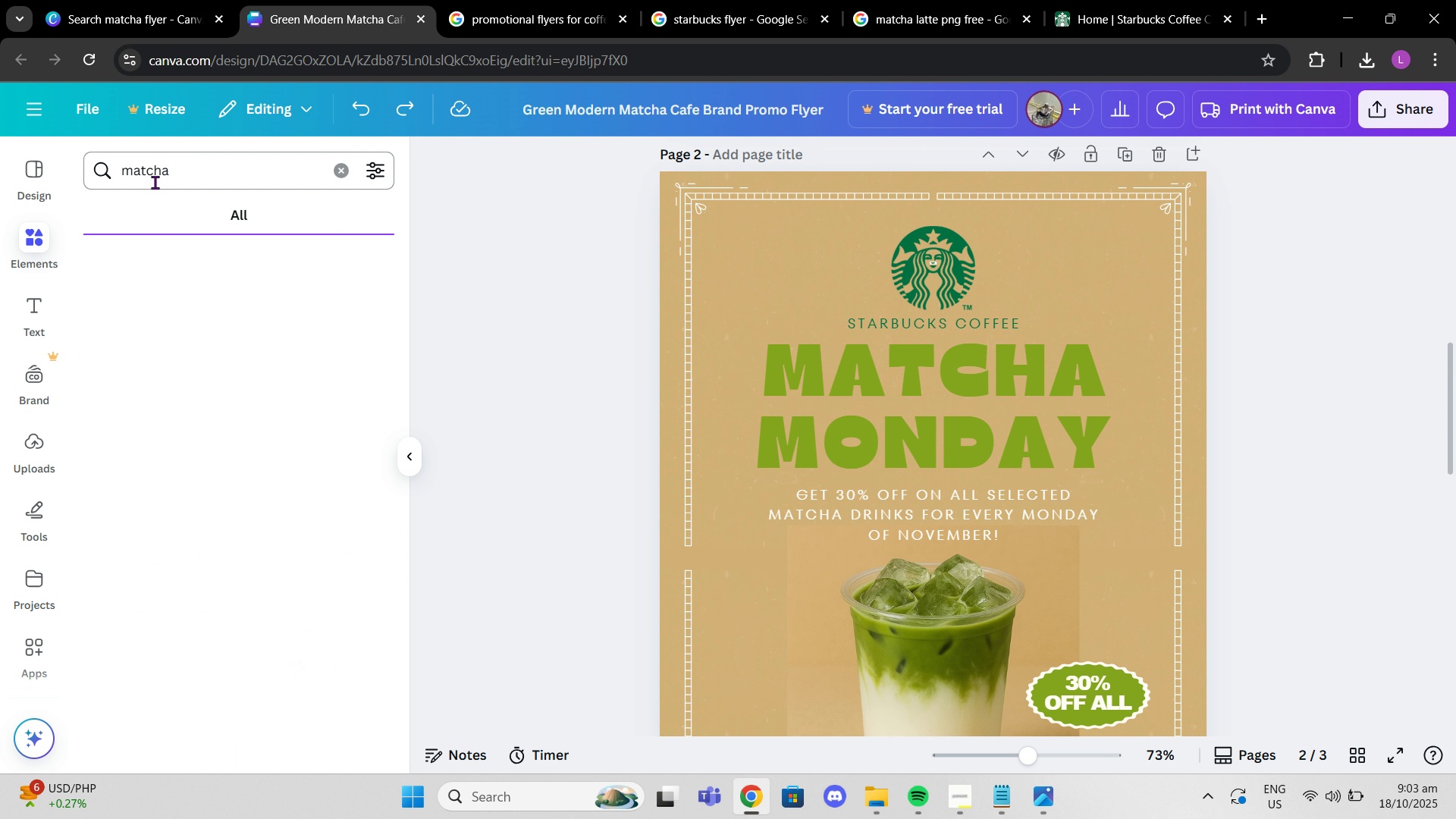 
key(Enter)
 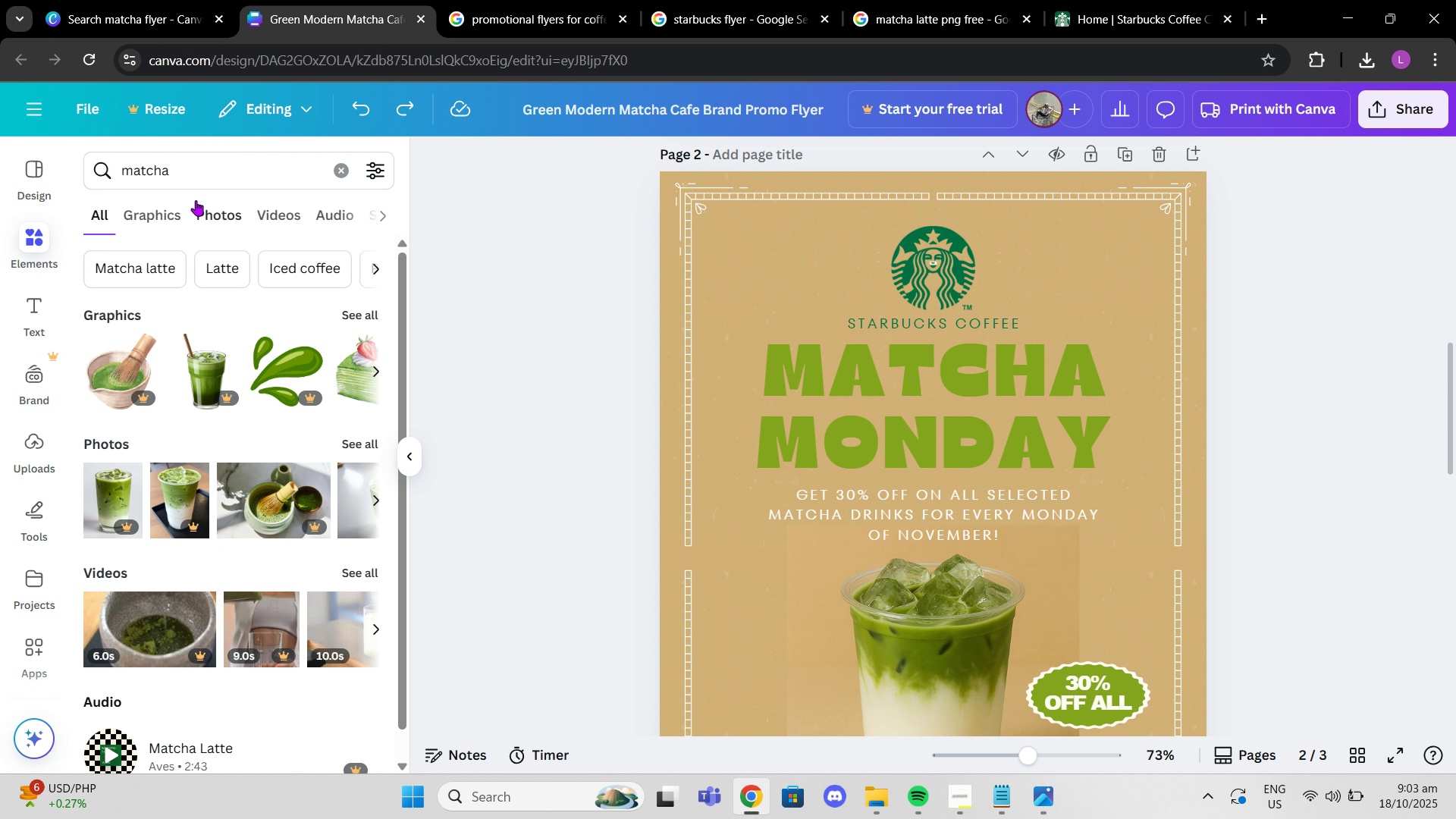 
left_click([160, 218])
 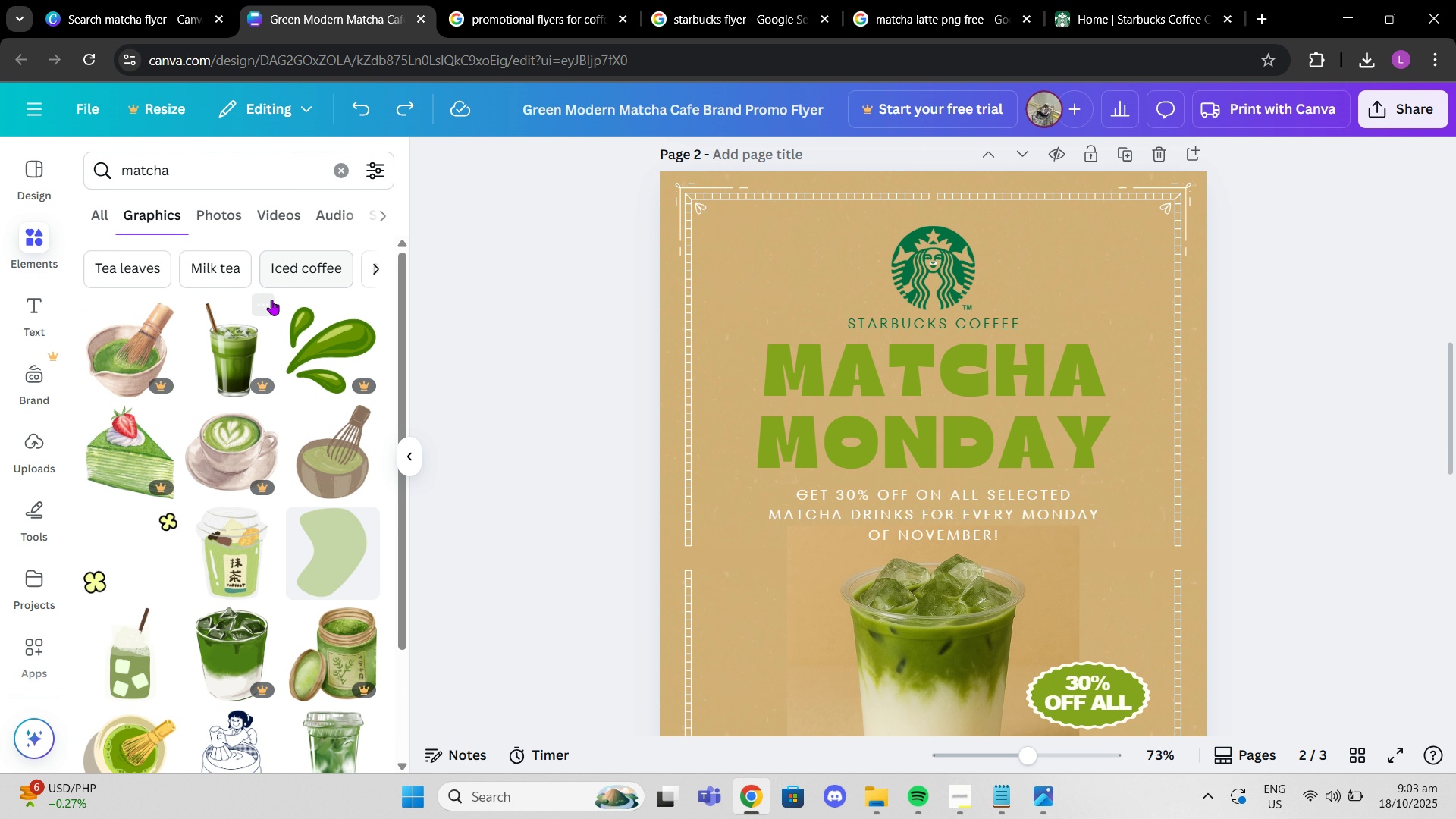 
scroll: coordinate [277, 438], scroll_direction: down, amount: 16.0
 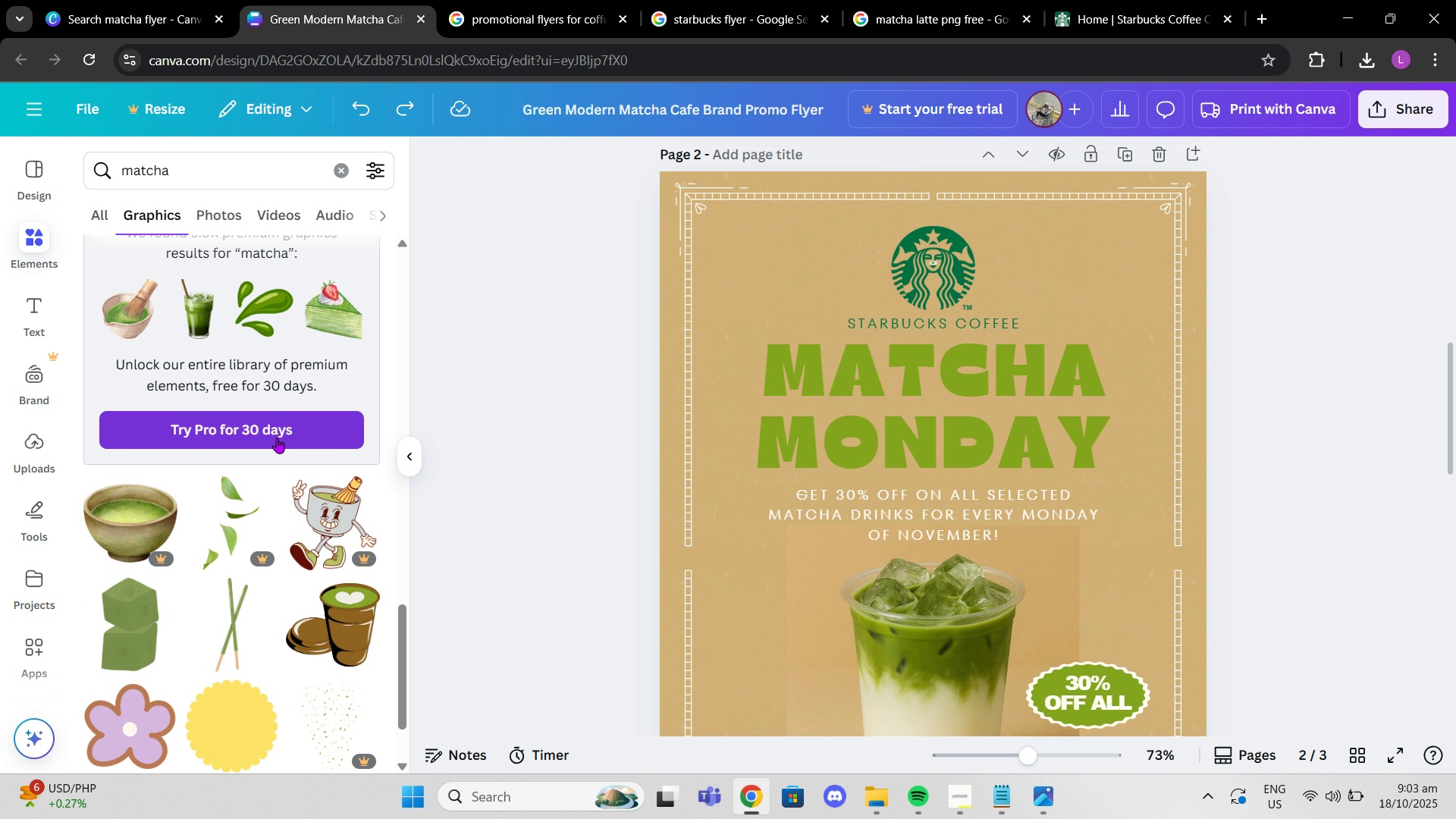 
scroll: coordinate [287, 505], scroll_direction: down, amount: 7.0
 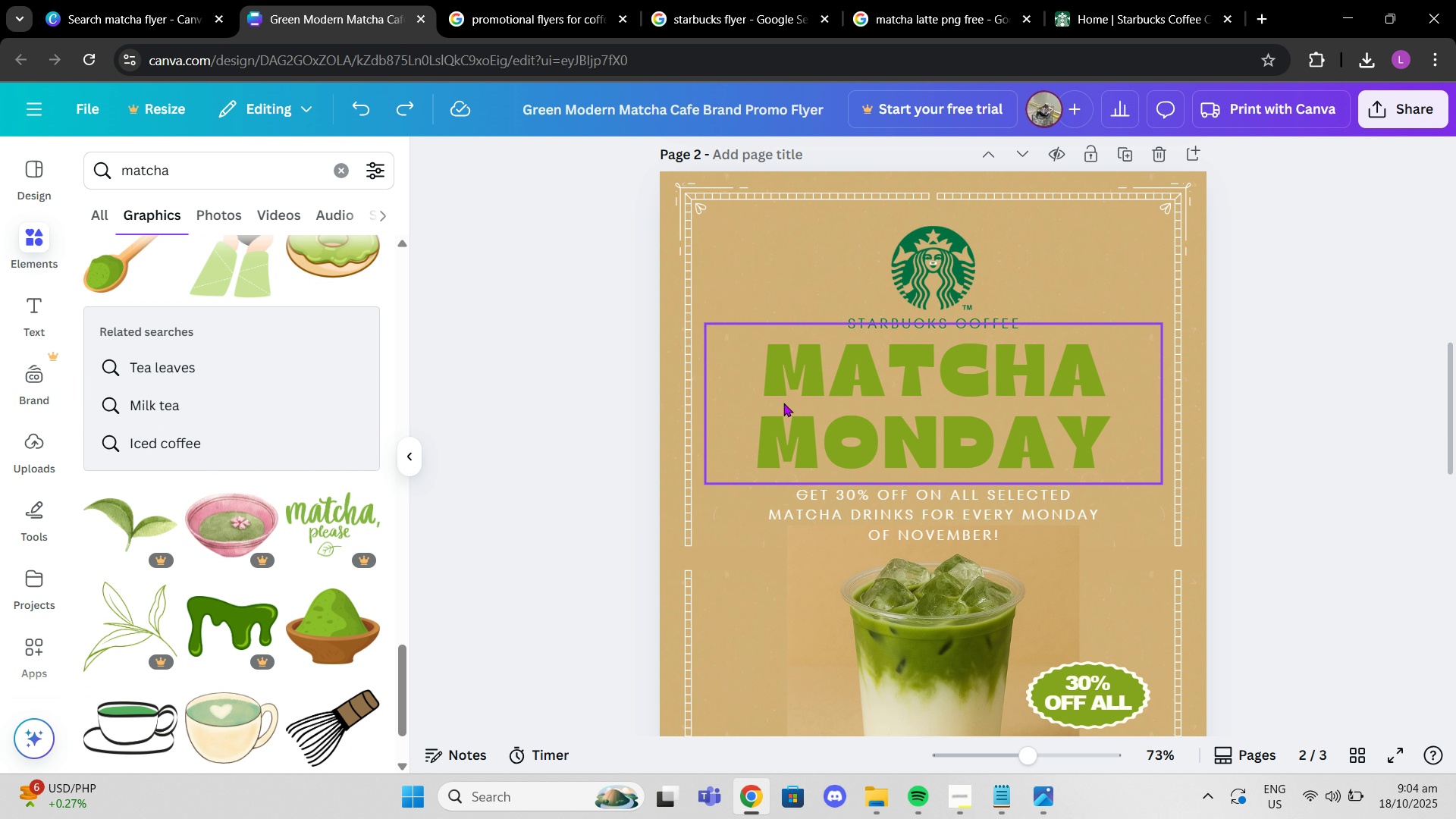 
left_click([783, 403])
 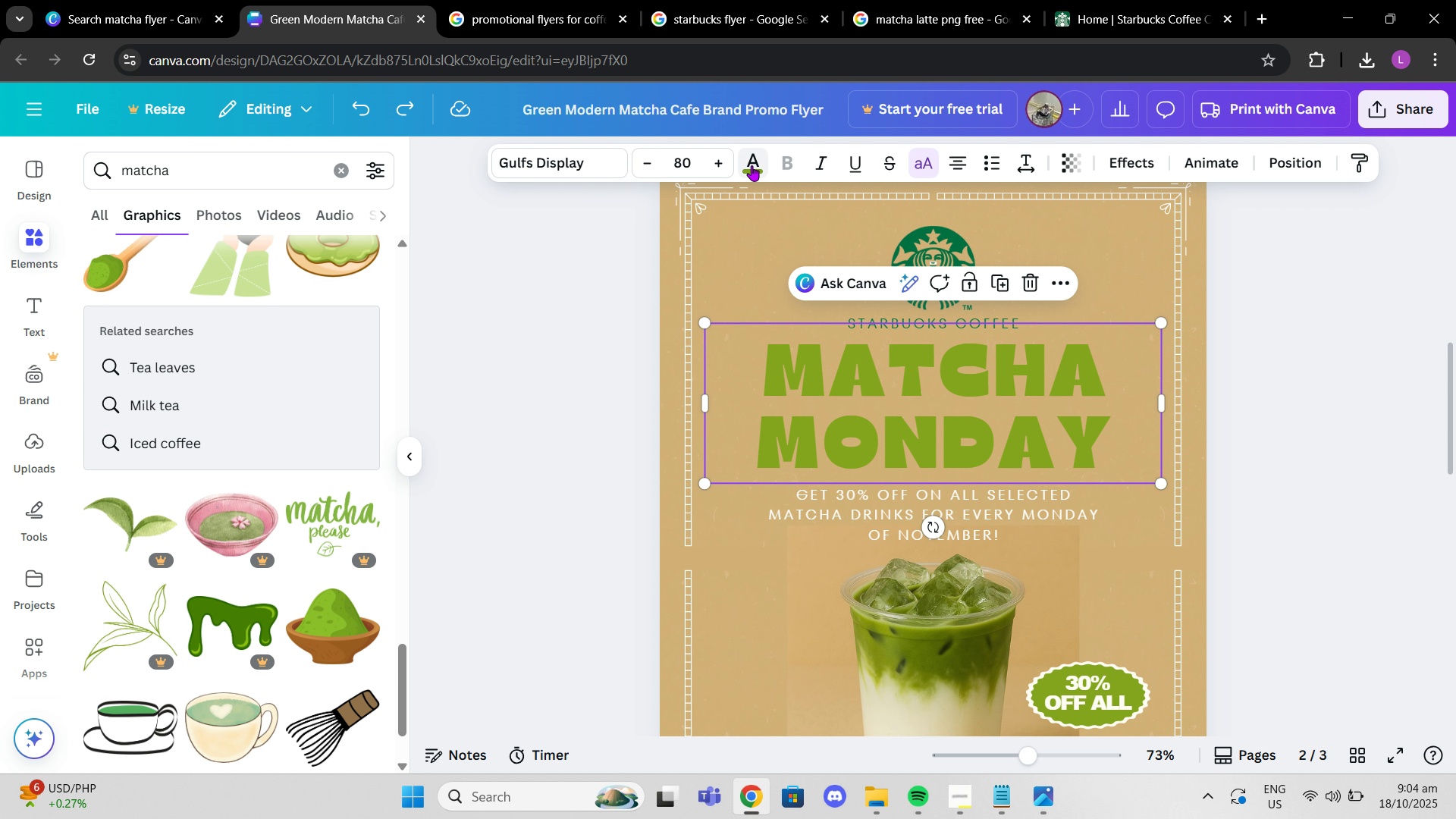 
left_click([752, 165])
 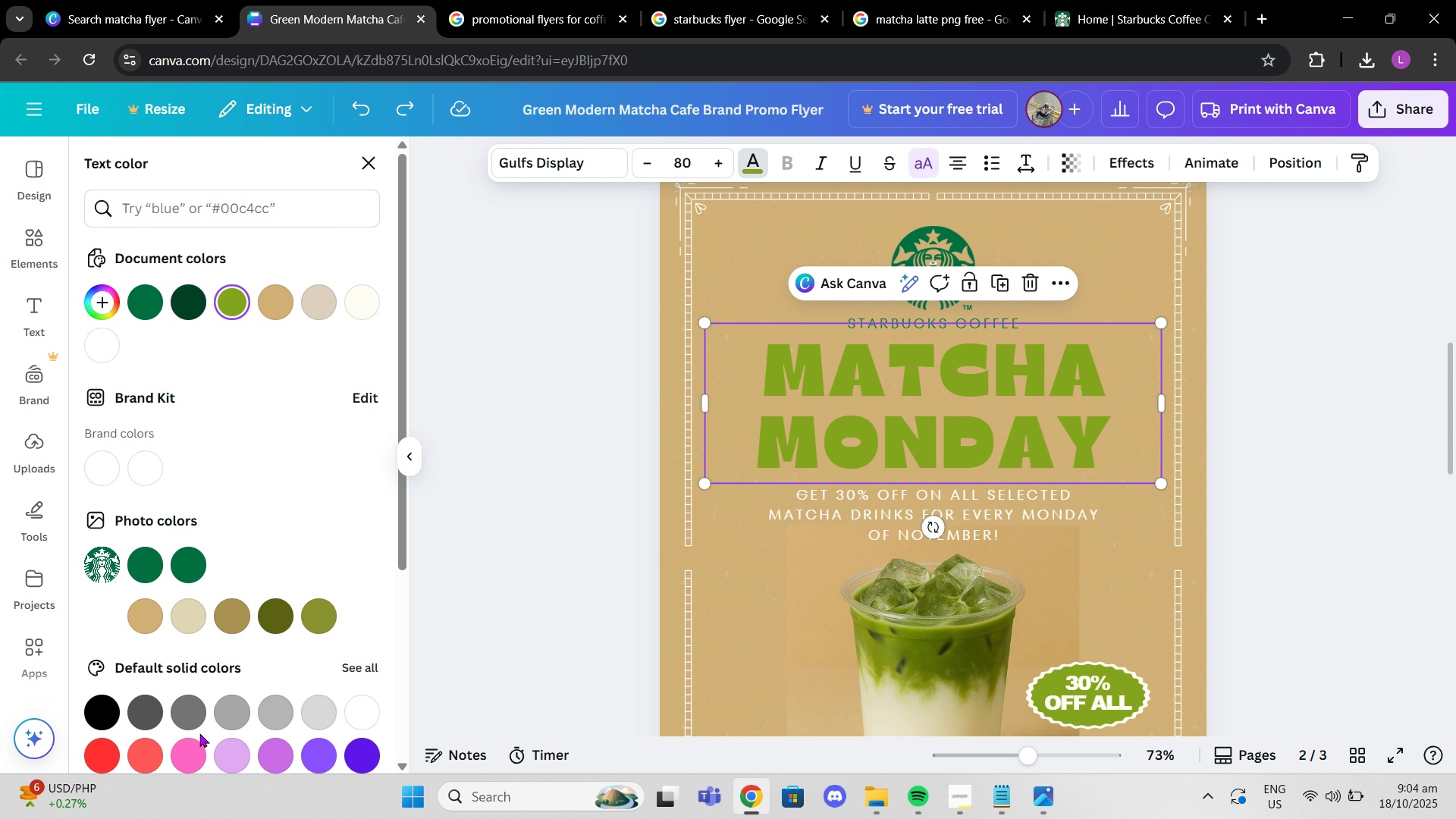 
scroll: coordinate [199, 732], scroll_direction: down, amount: 1.0
 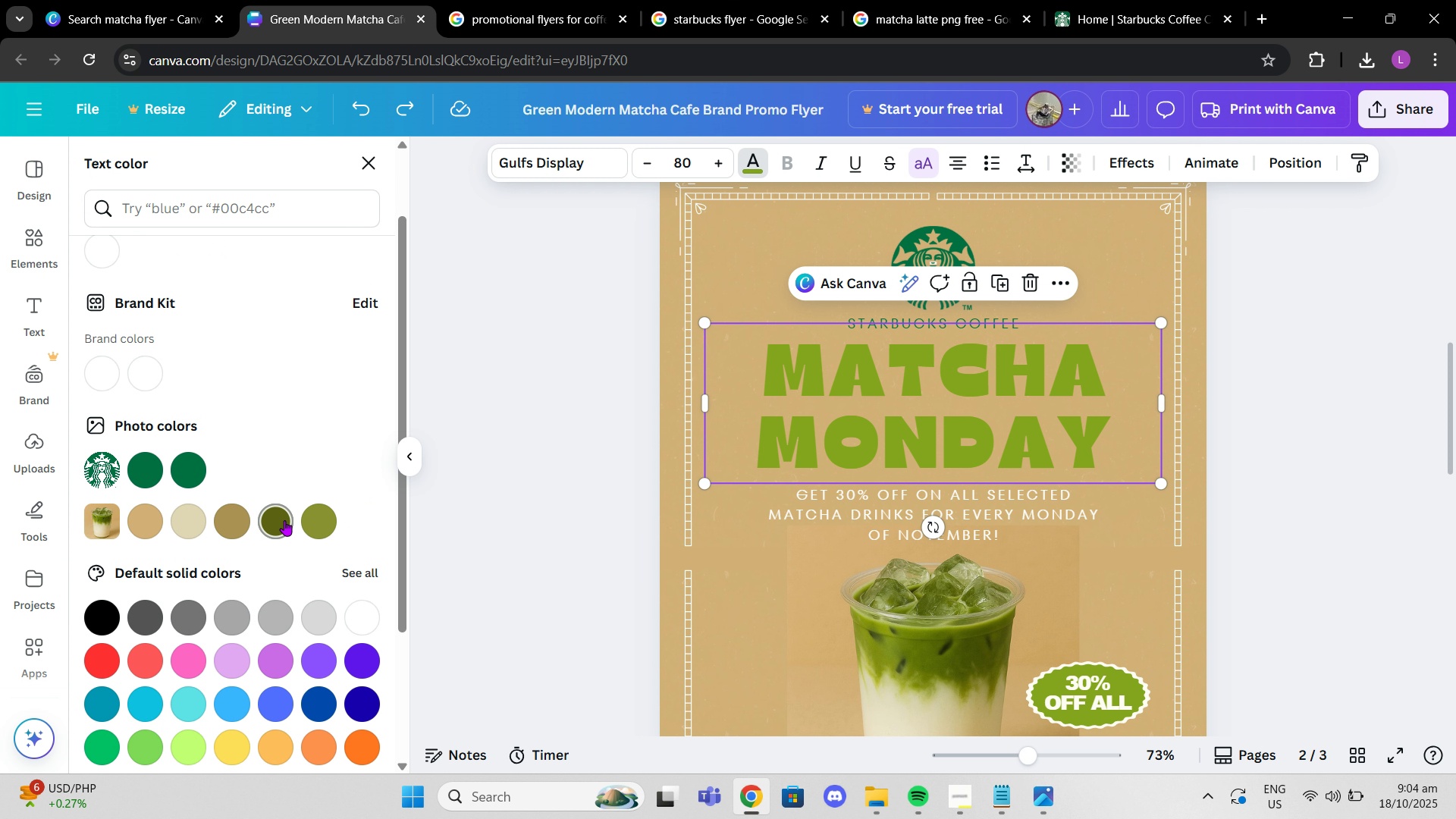 
left_click([322, 521])
 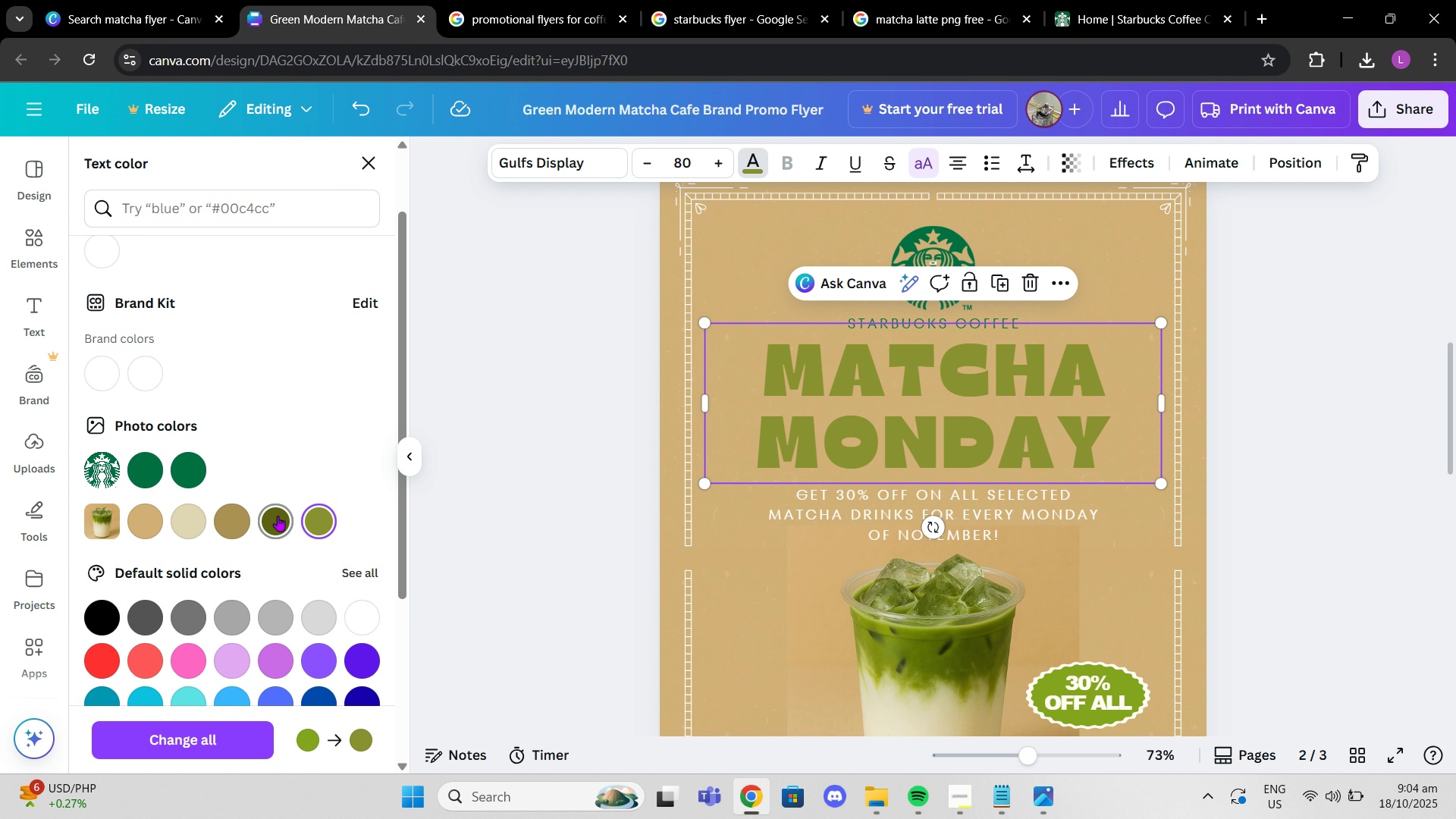 
left_click([278, 516])
 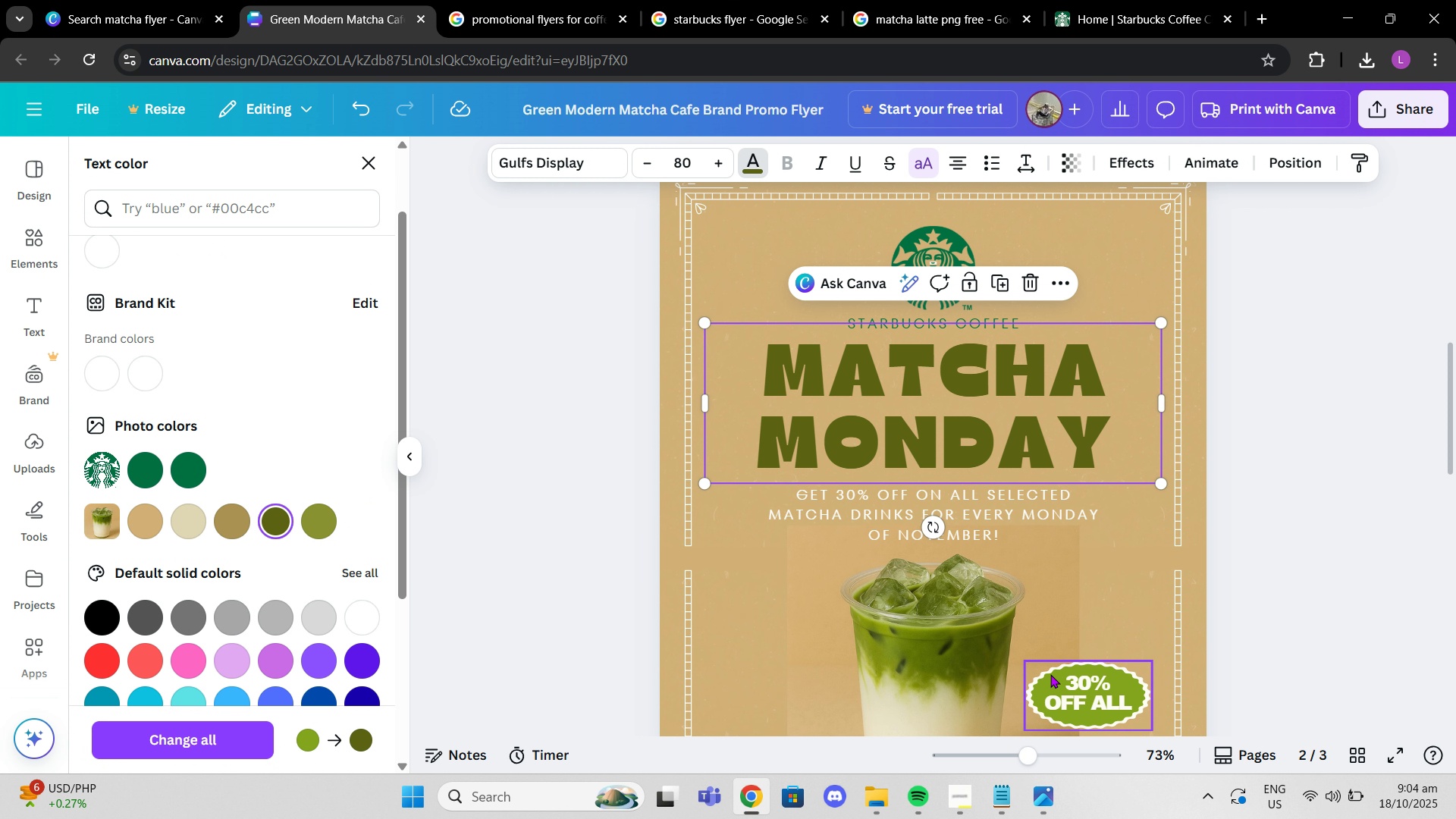 
left_click([1072, 679])
 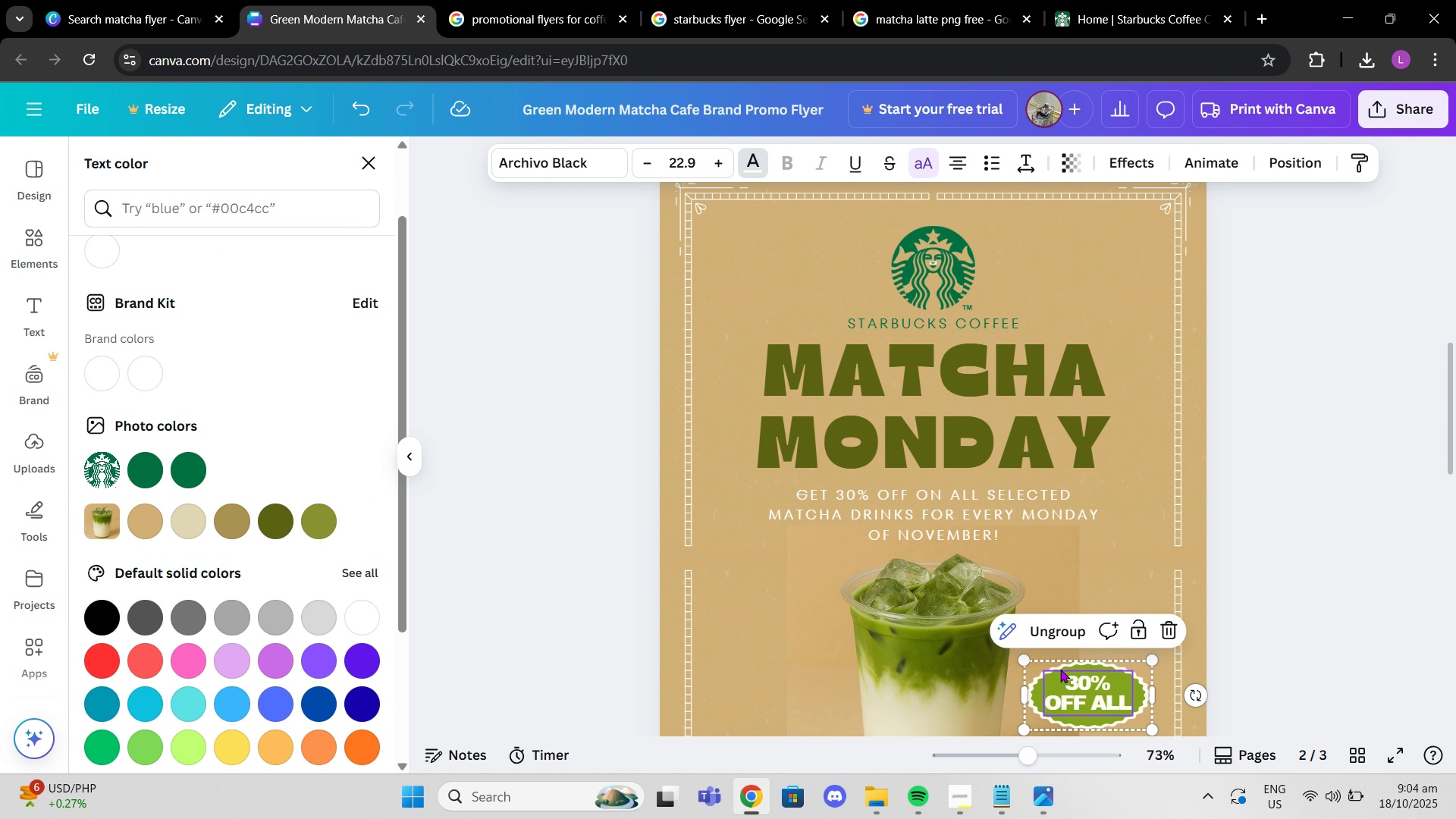 
left_click([1060, 669])
 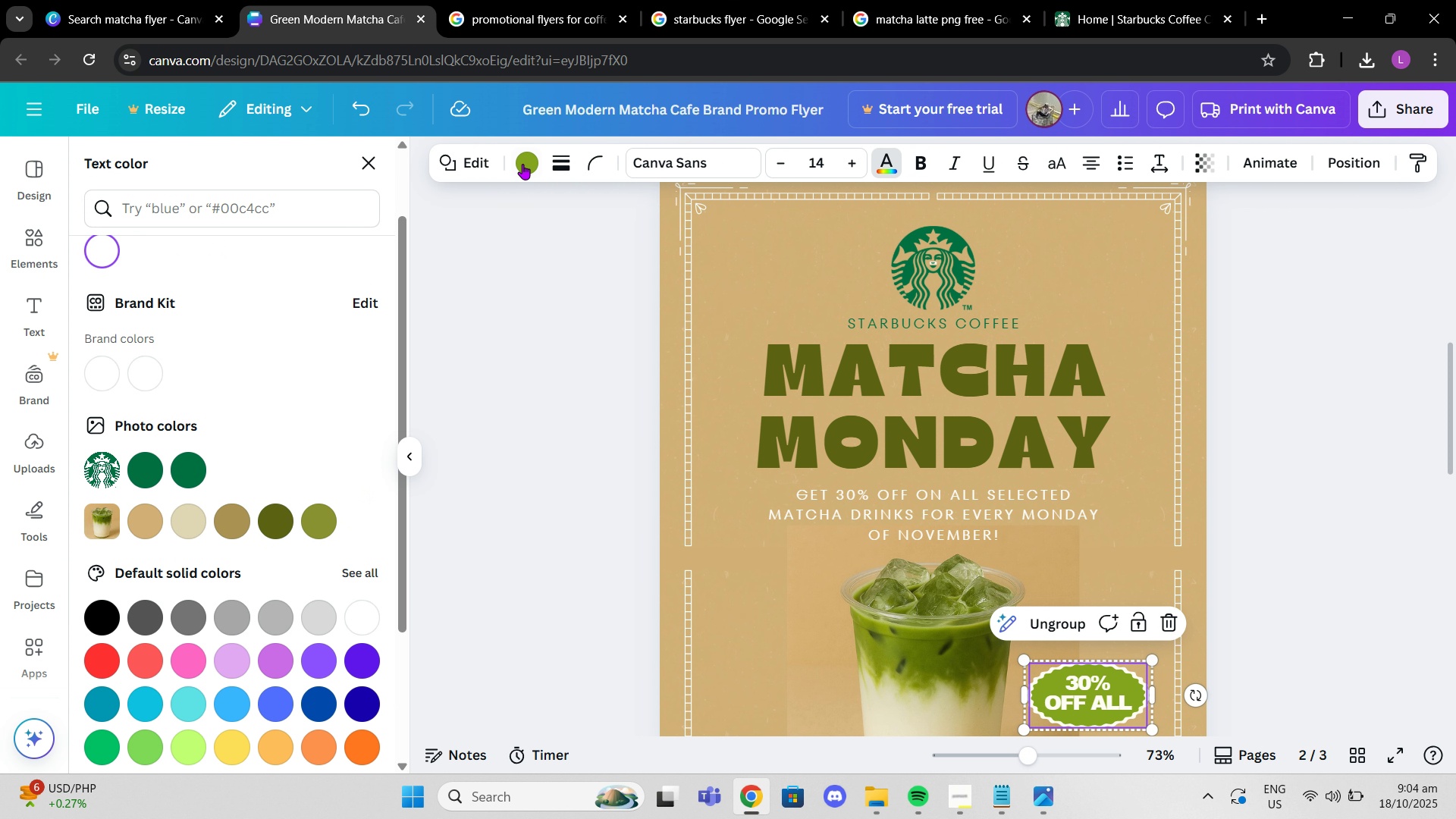 
left_click([529, 159])
 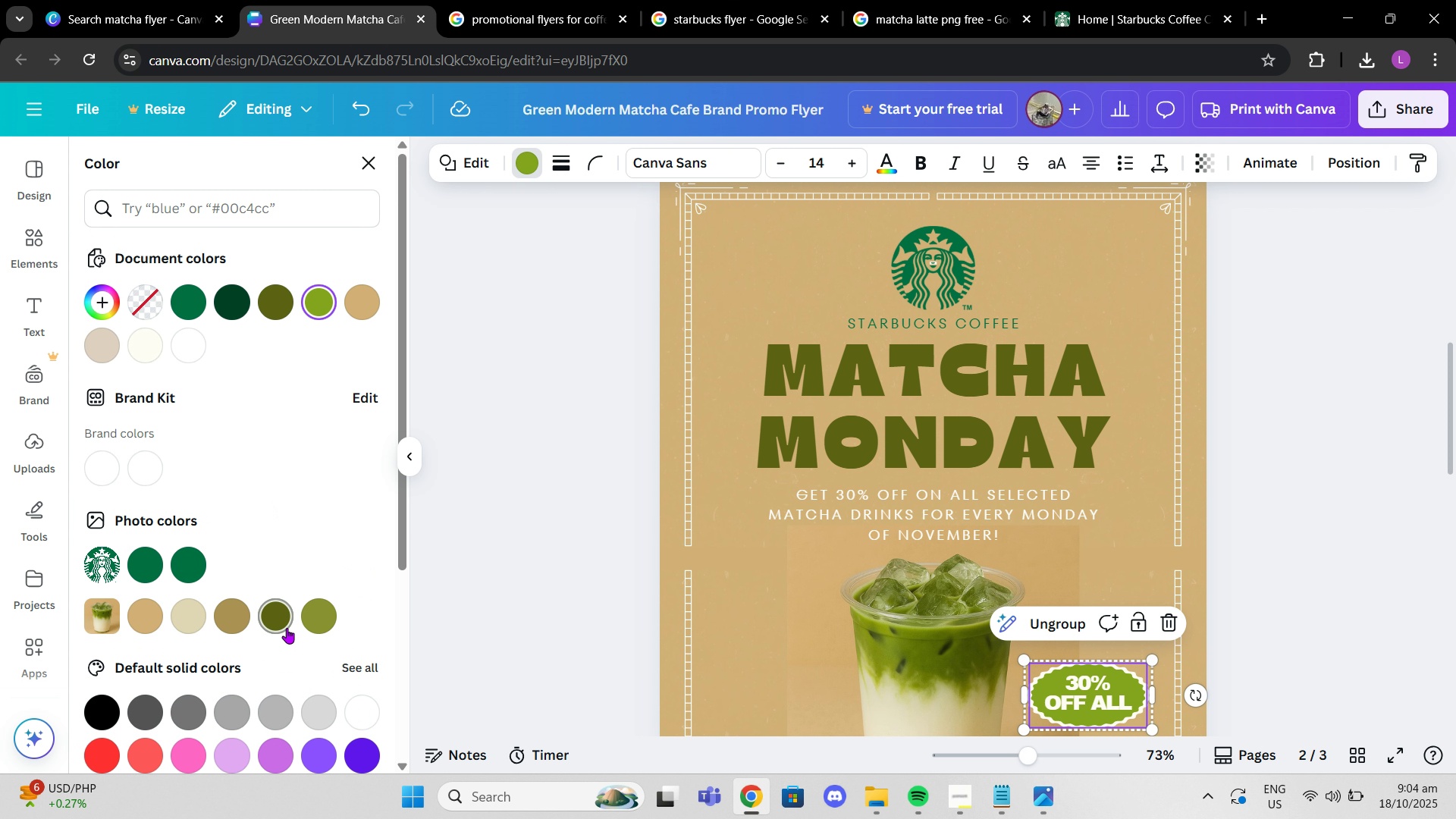 
left_click([287, 628])
 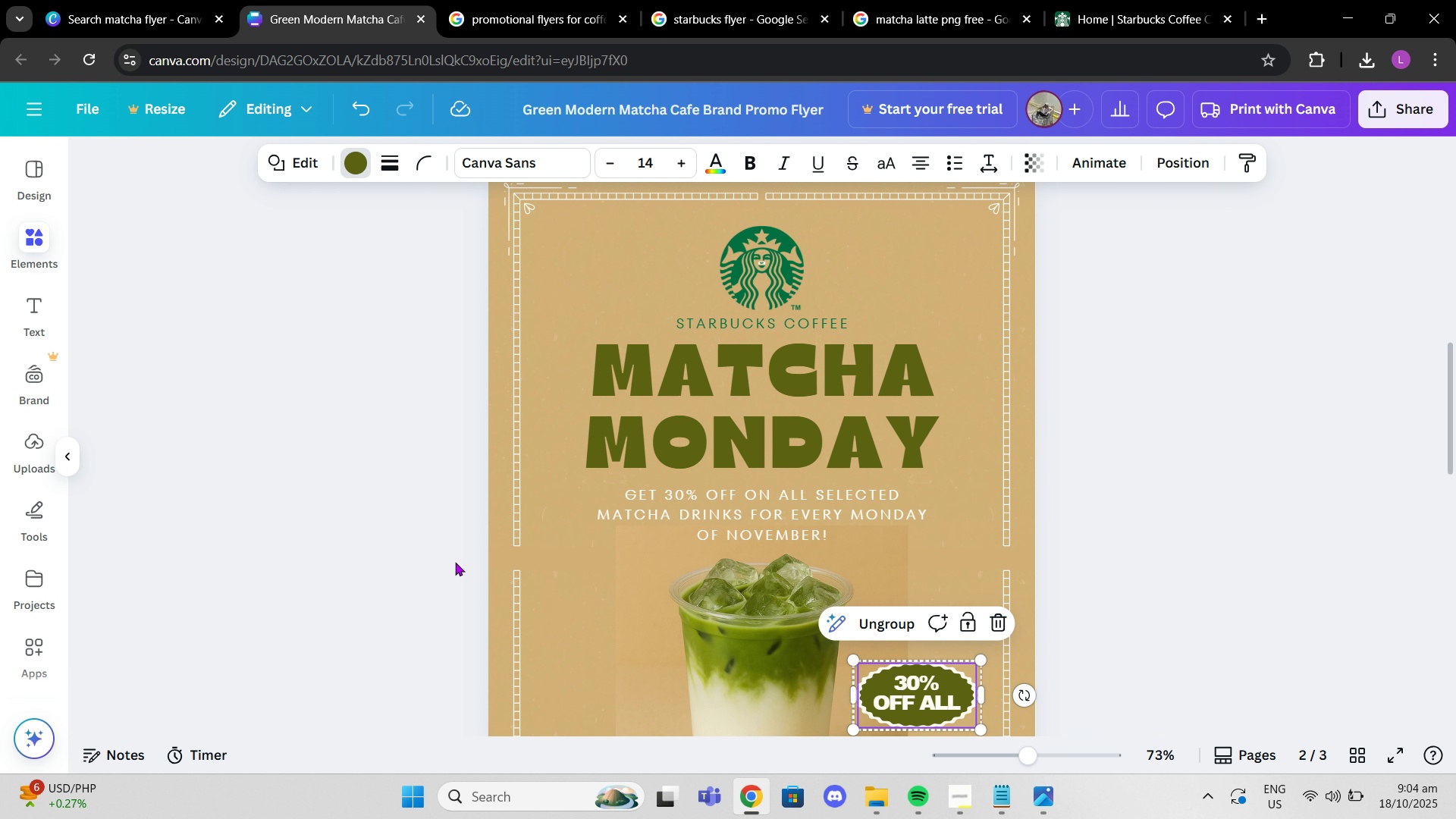 
left_click([455, 562])
 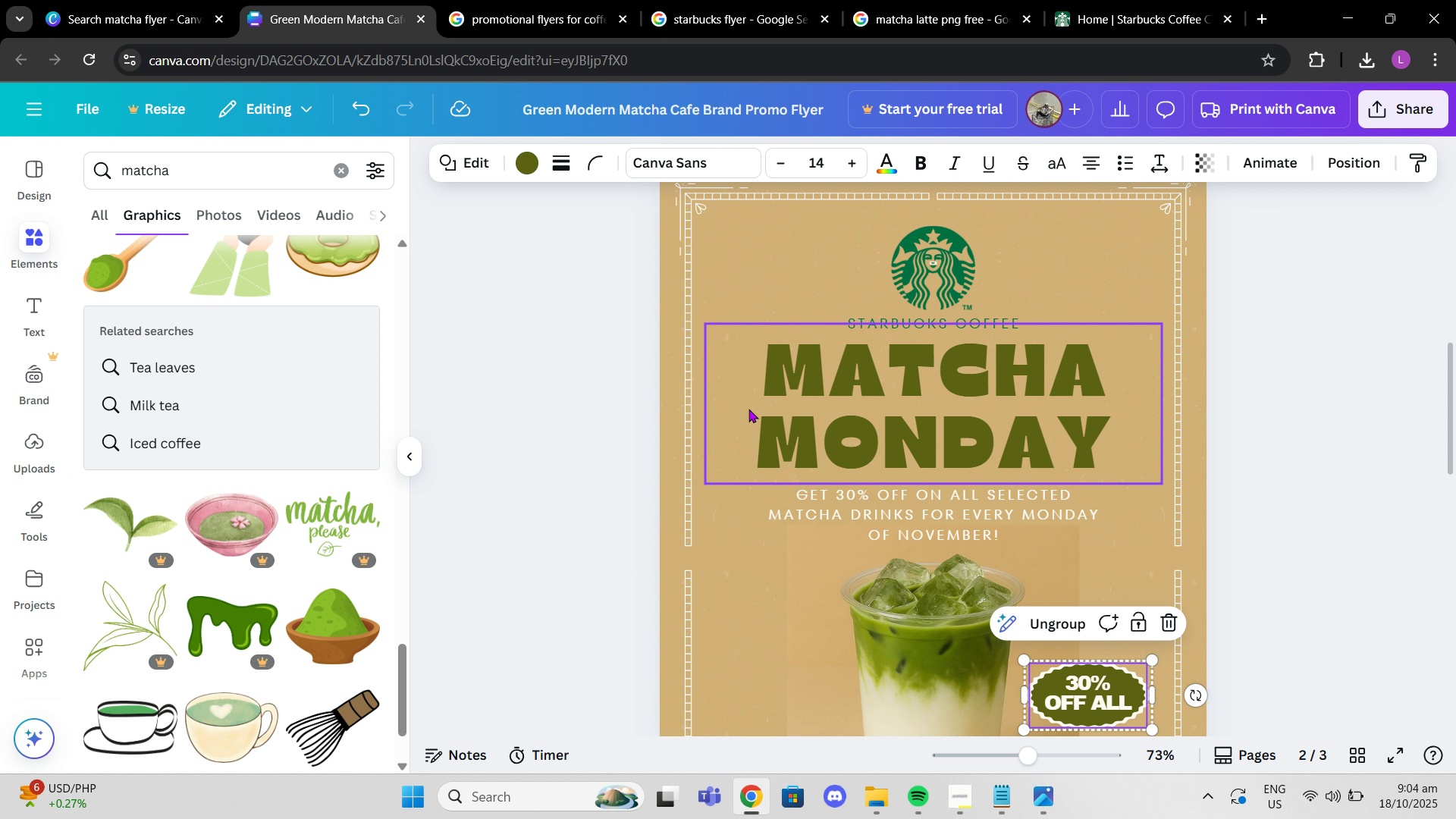 
left_click([748, 409])
 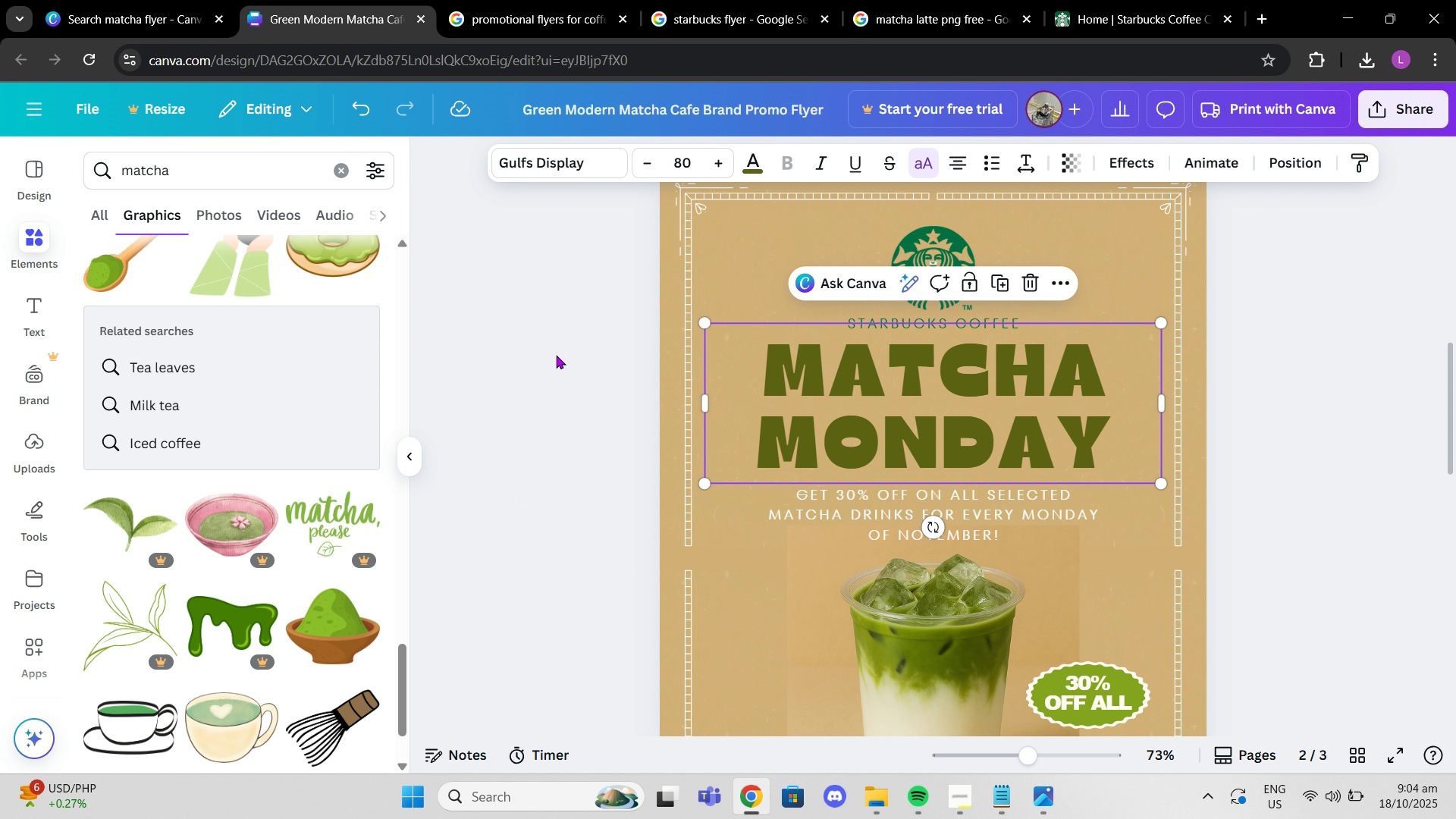 
key(Control+Z)
 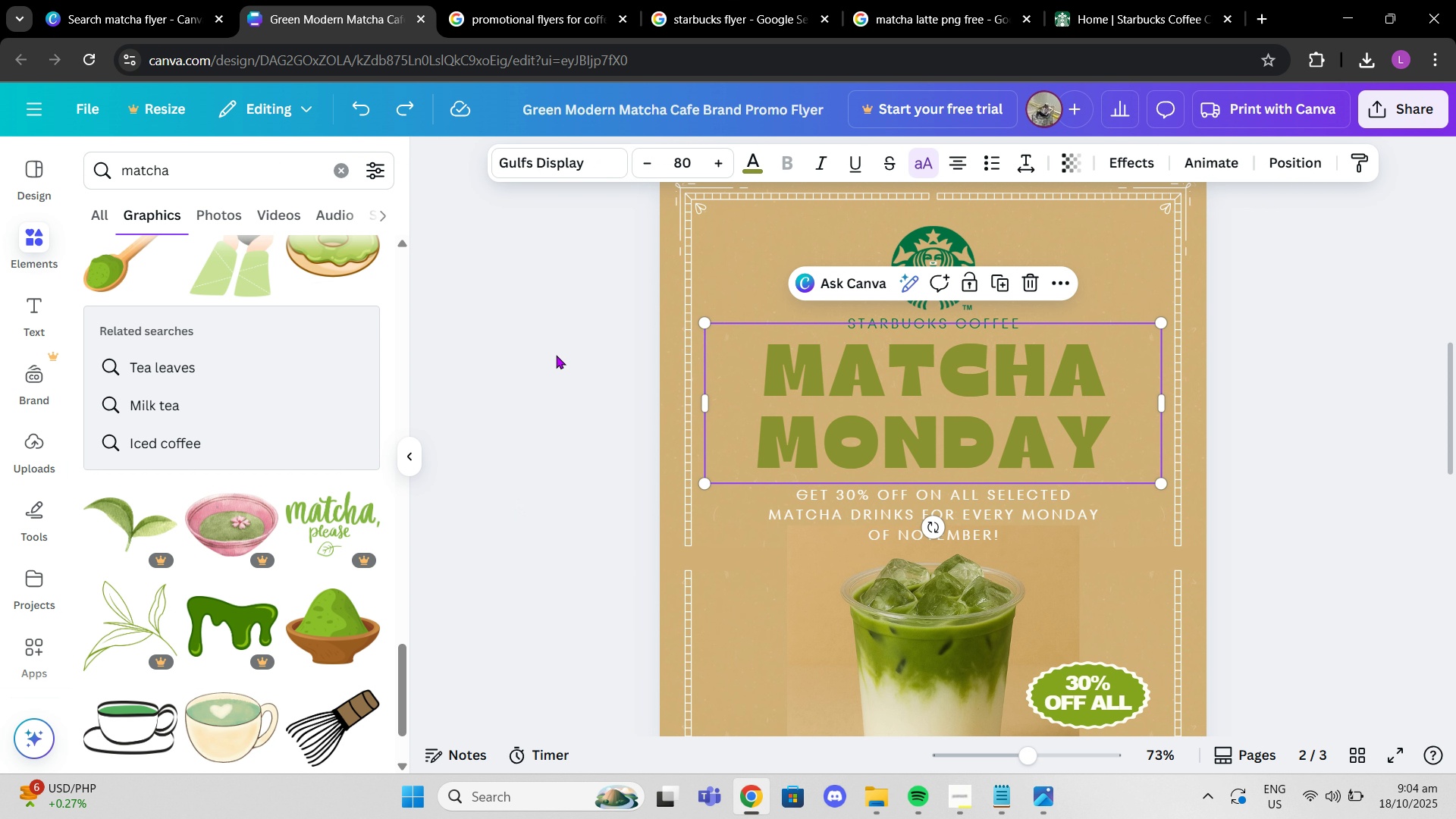 
key(Control+Z)
 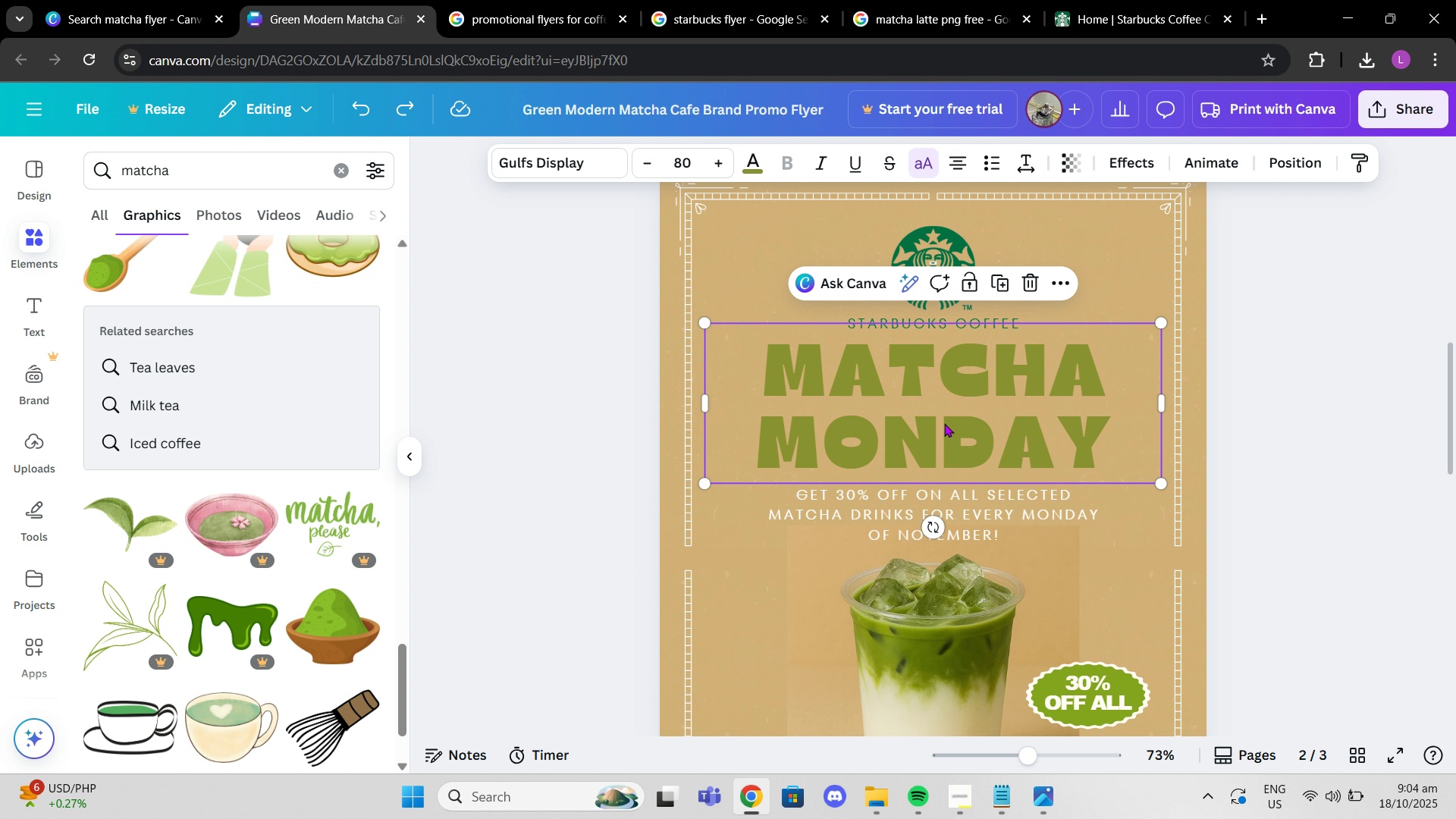 
key(Control+Z)
 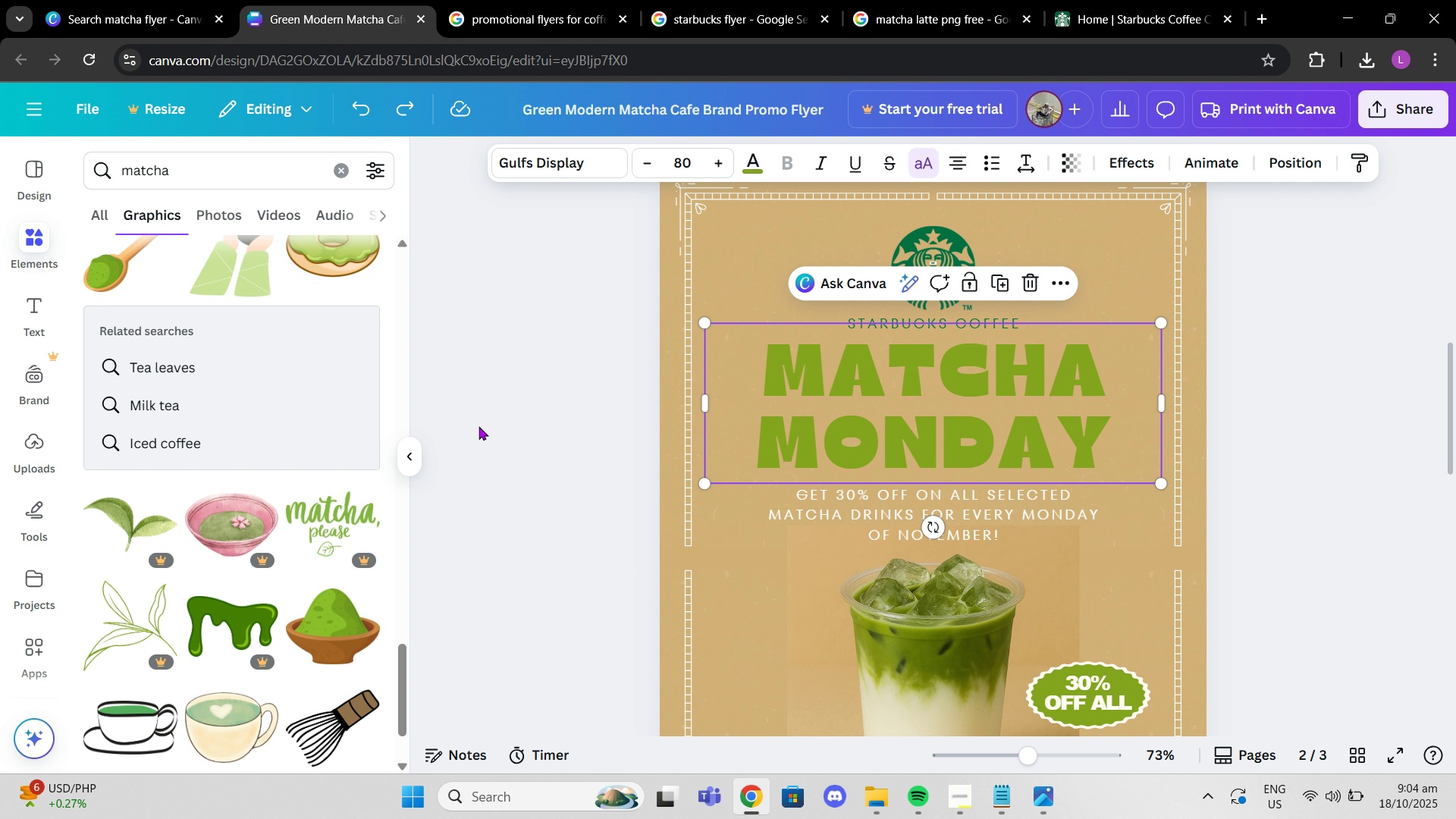 
left_click([479, 426])
 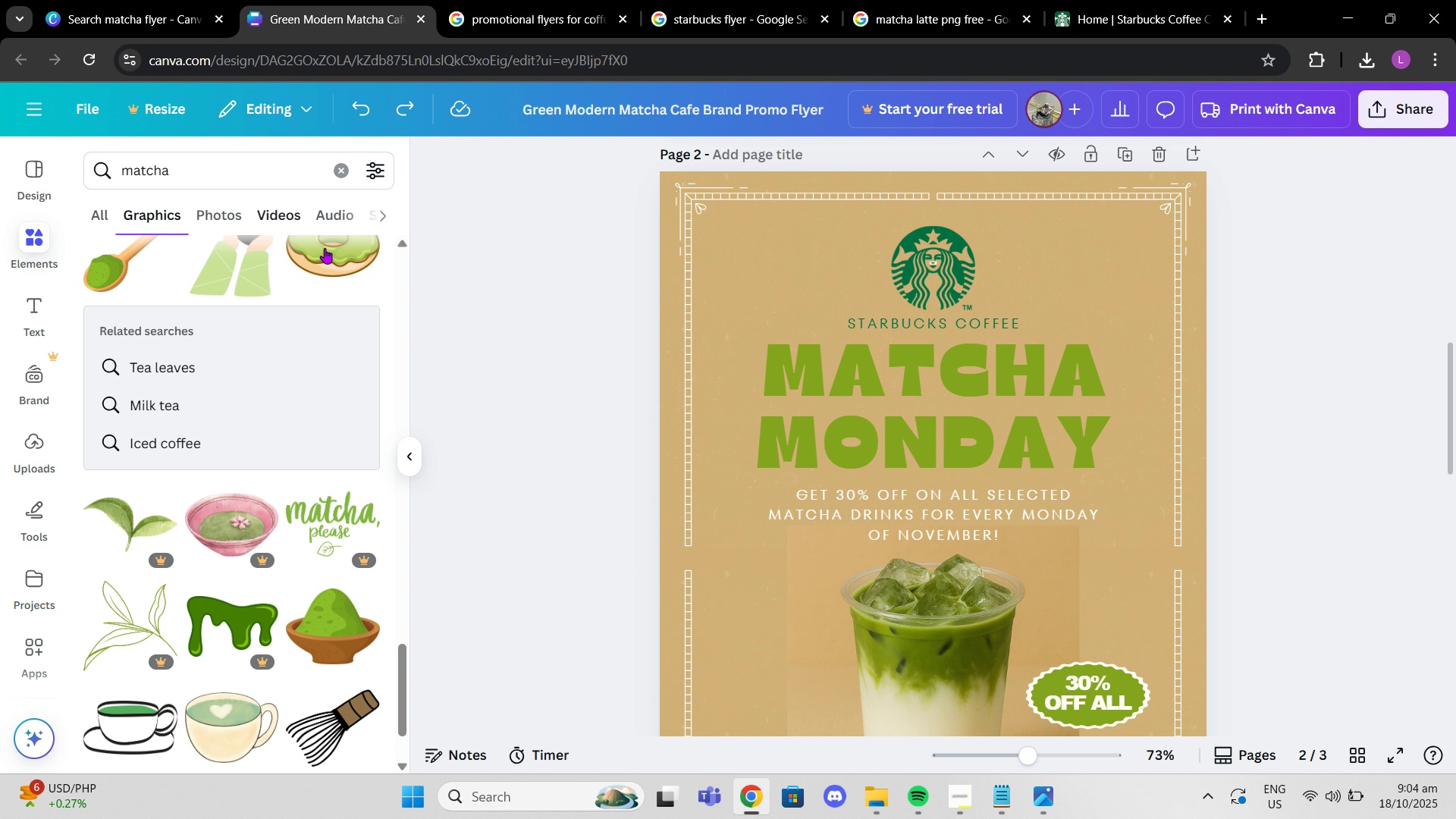 
left_click([1057, 403])
 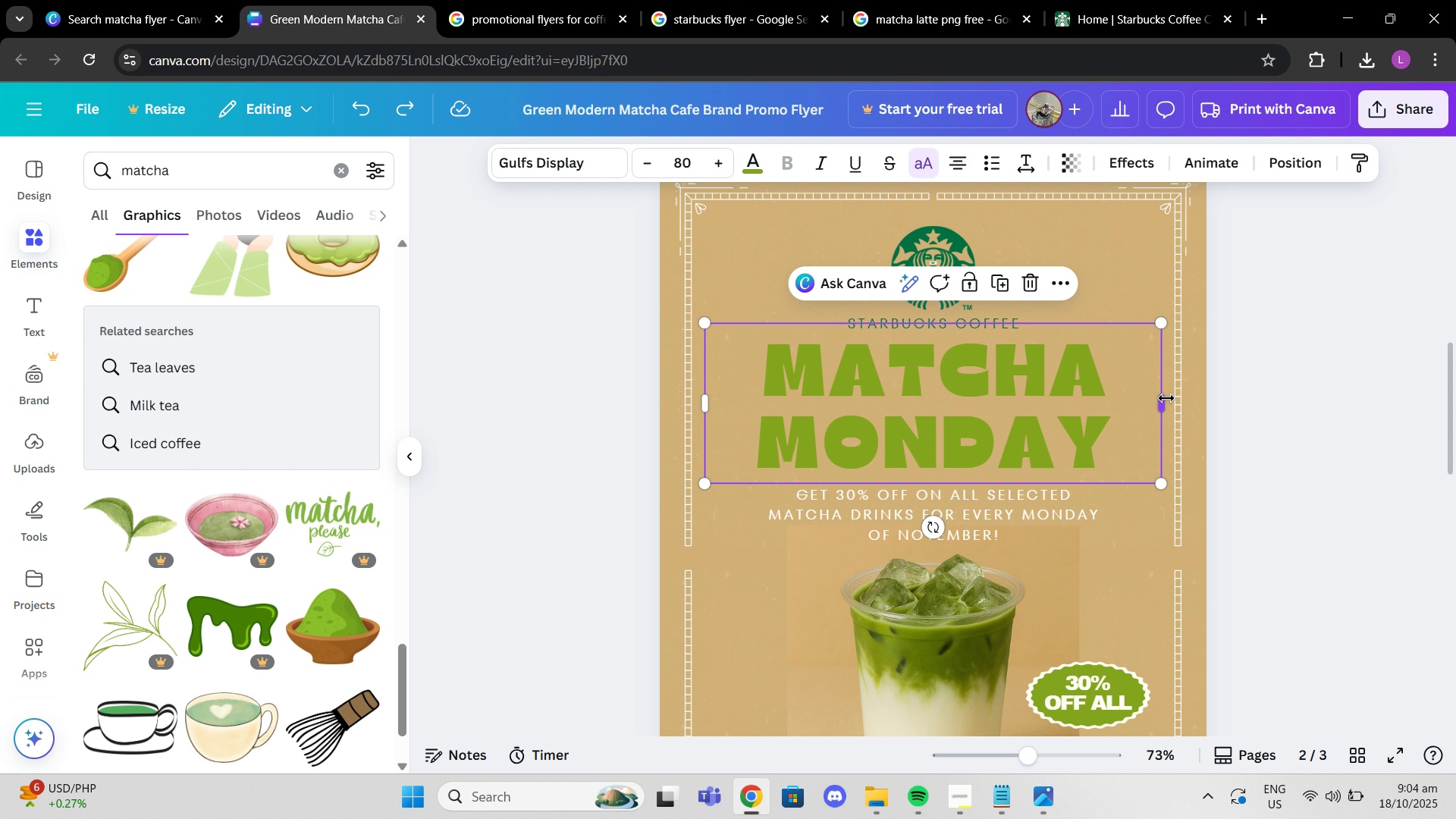 
left_click_drag(start_coordinate=[1166, 397], to_coordinate=[1181, 396])
 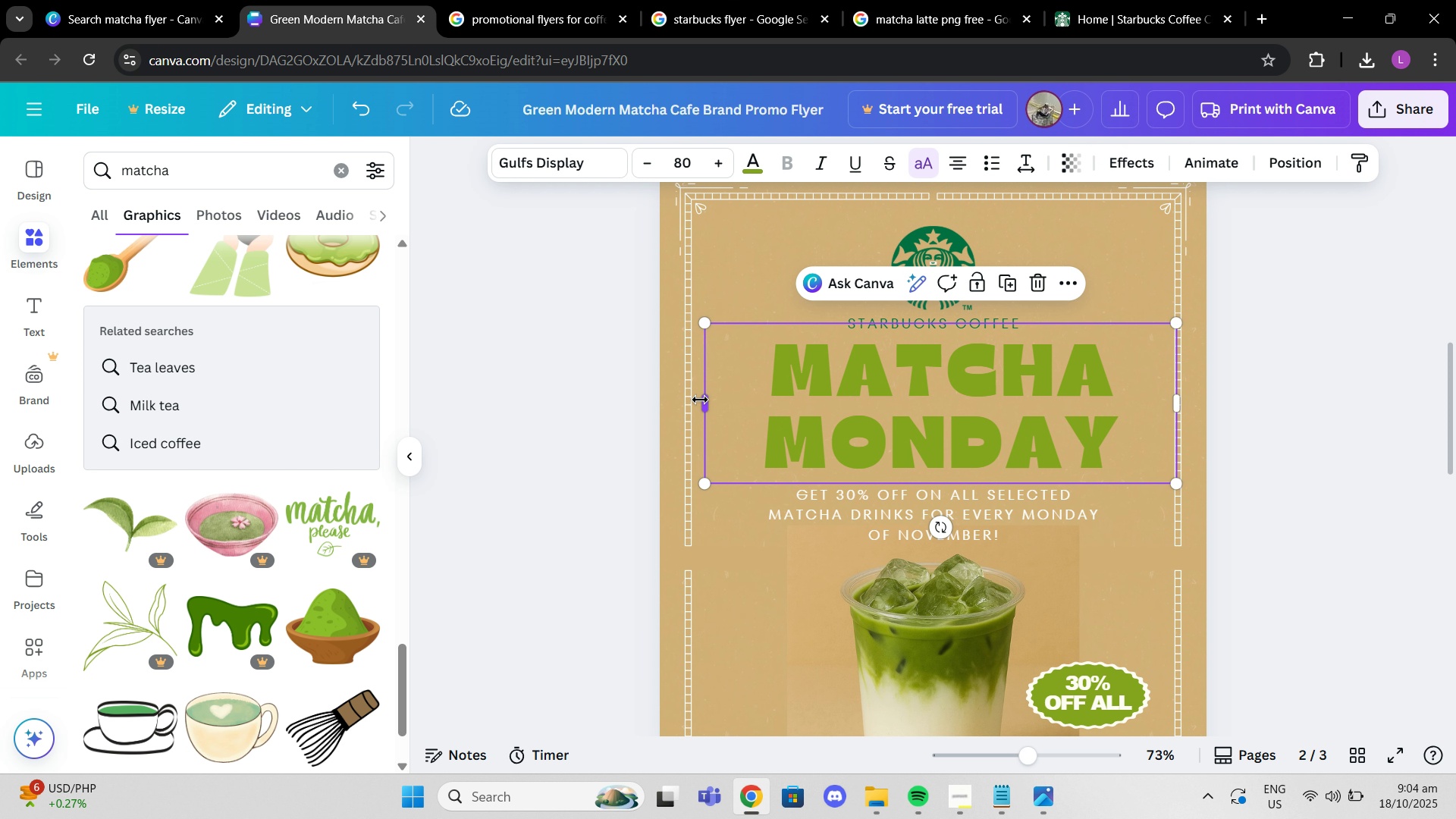 
left_click_drag(start_coordinate=[700, 400], to_coordinate=[688, 391])
 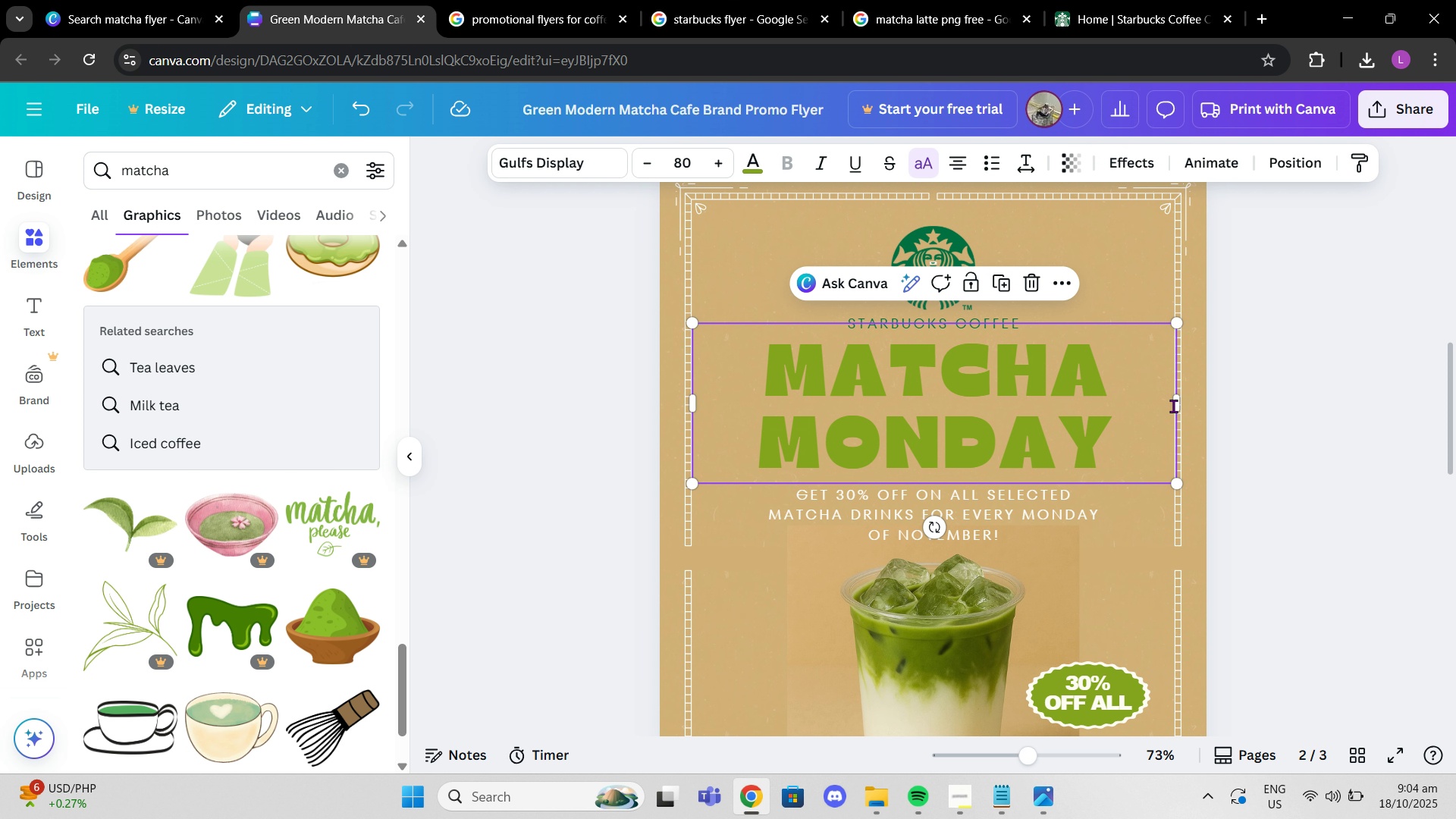 
left_click([1173, 406])
 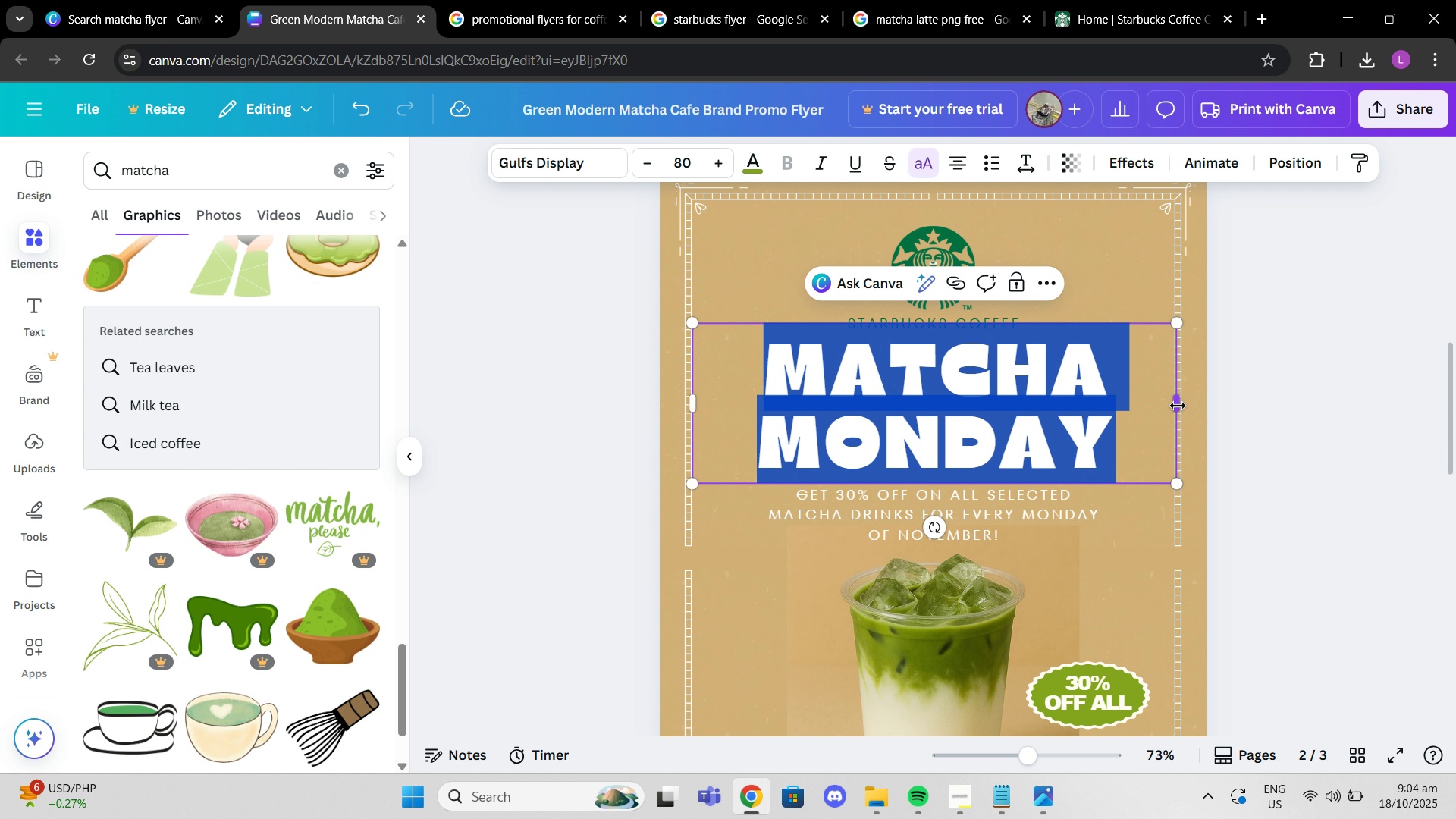 
left_click([1178, 406])
 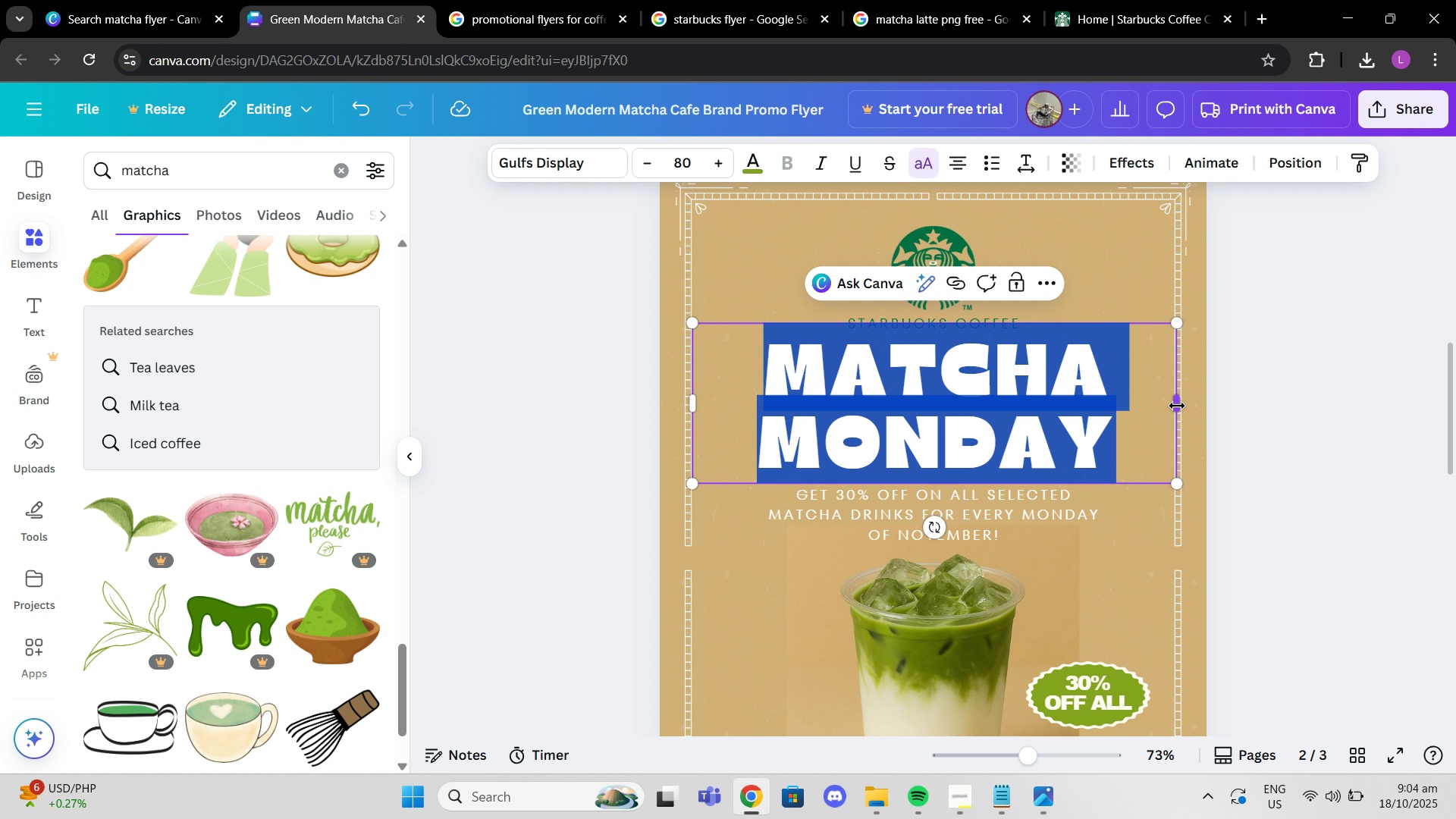 
left_click_drag(start_coordinate=[1178, 406], to_coordinate=[1175, 400])
 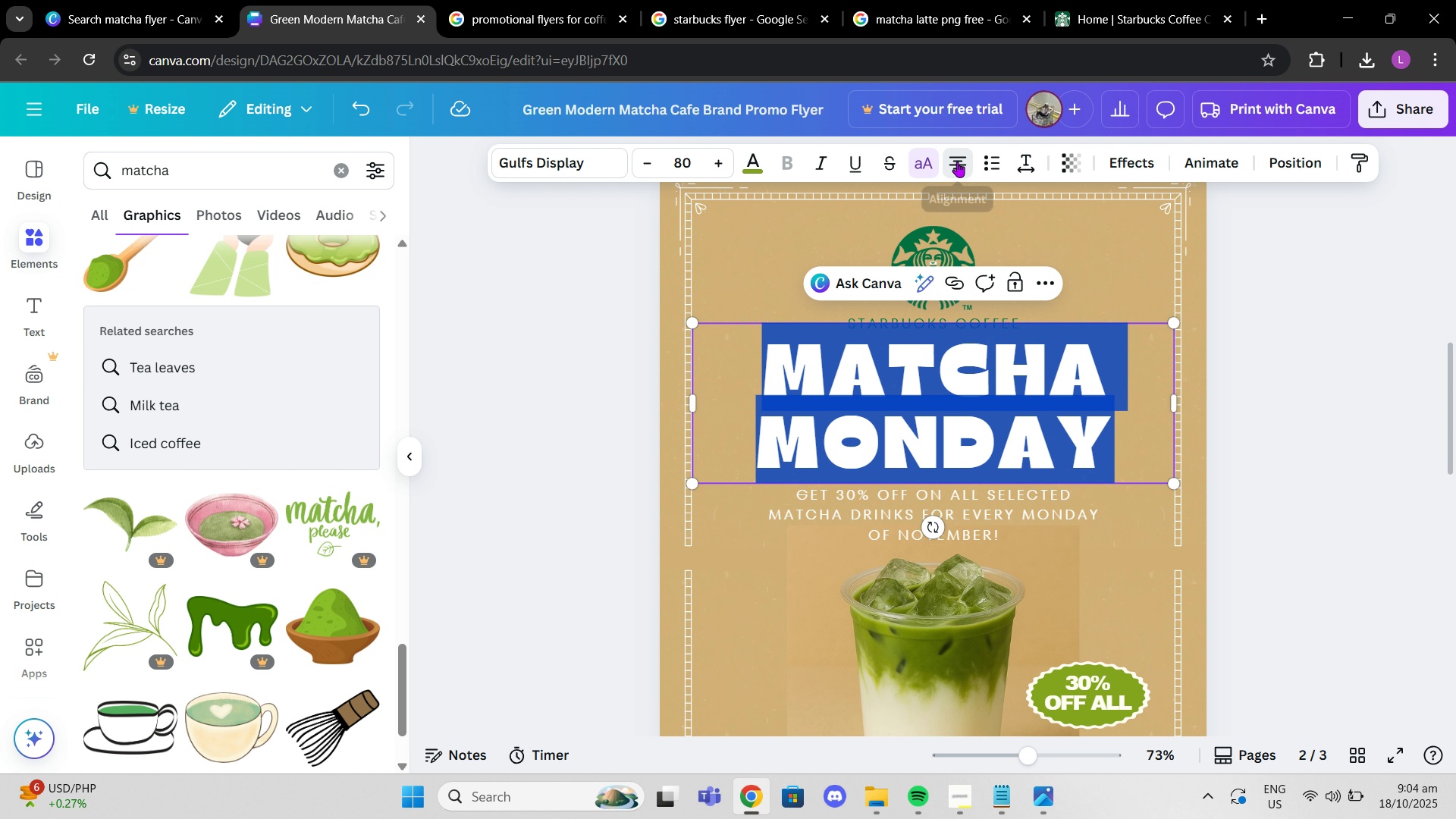 
double_click([957, 162])
 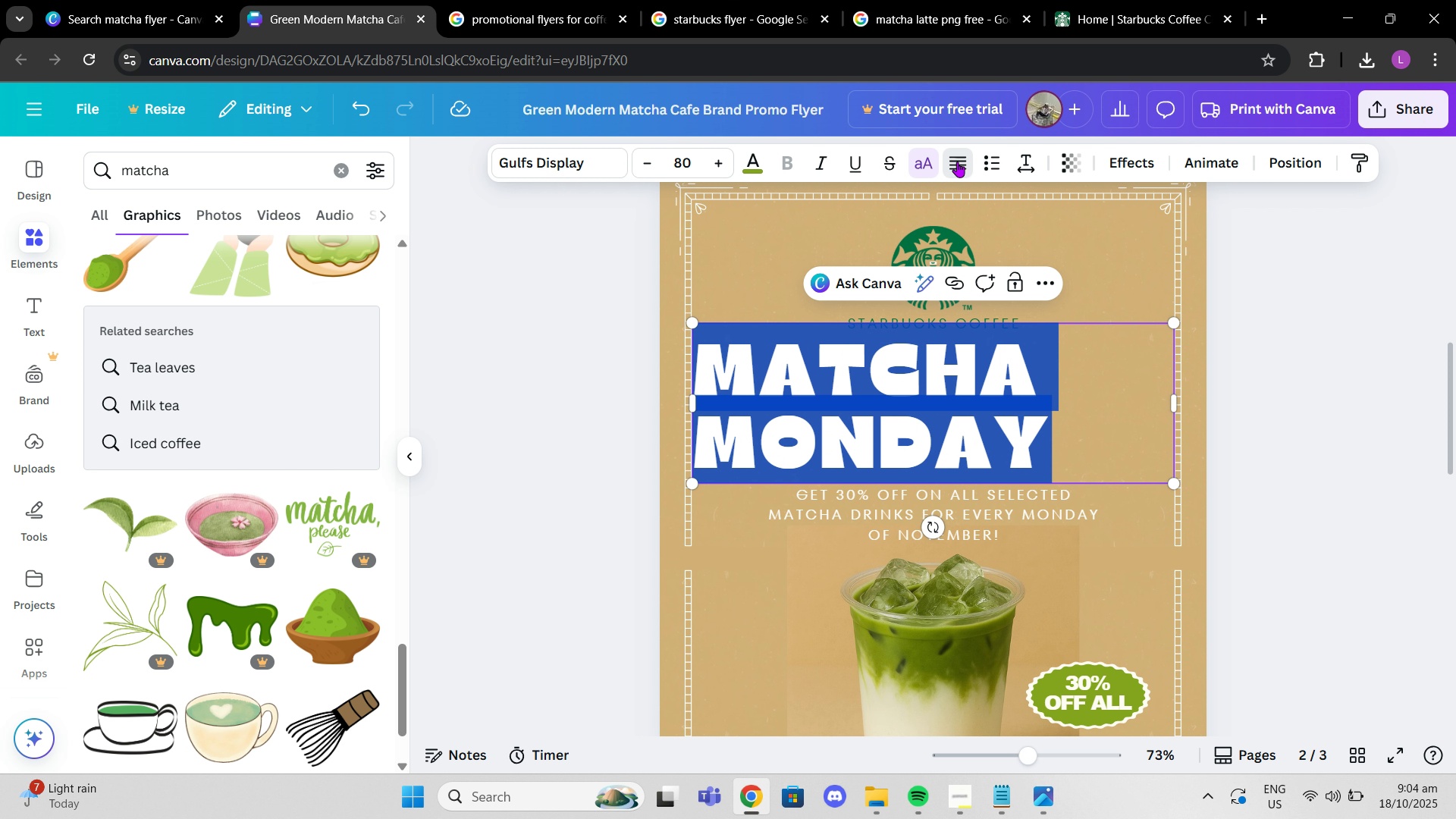 
left_click([957, 162])
 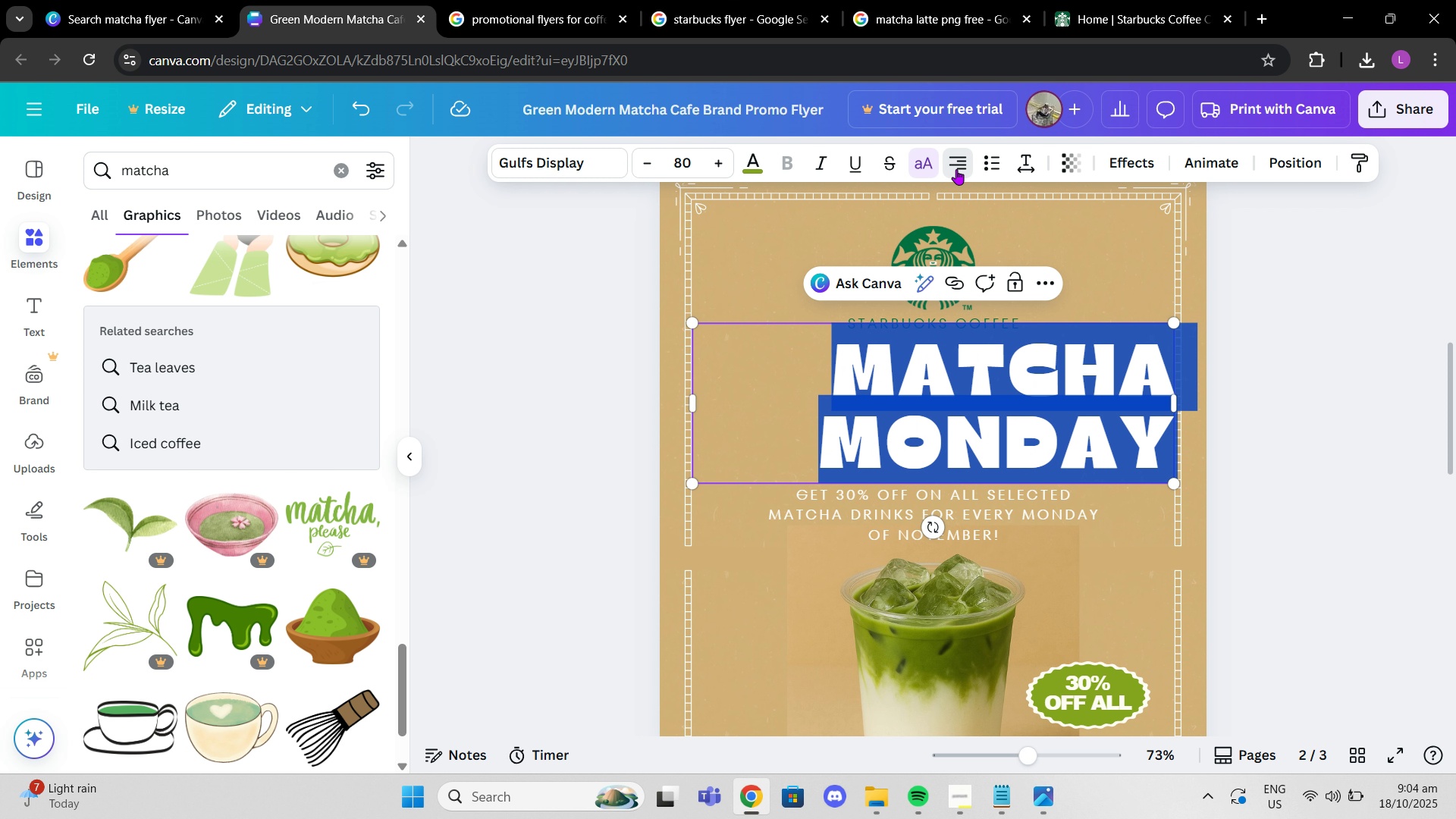 
left_click([956, 169])
 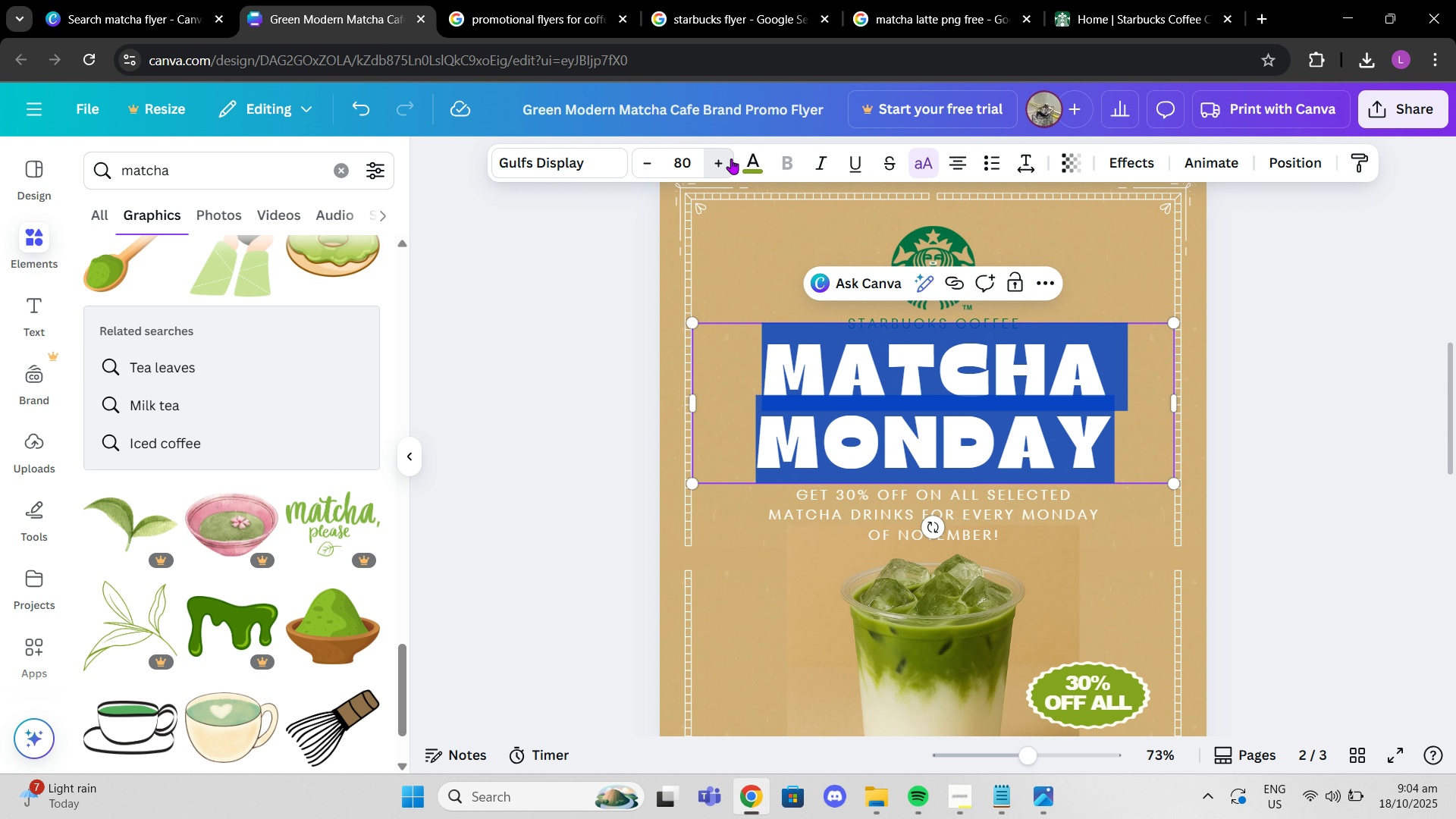 
double_click([726, 160])
 